 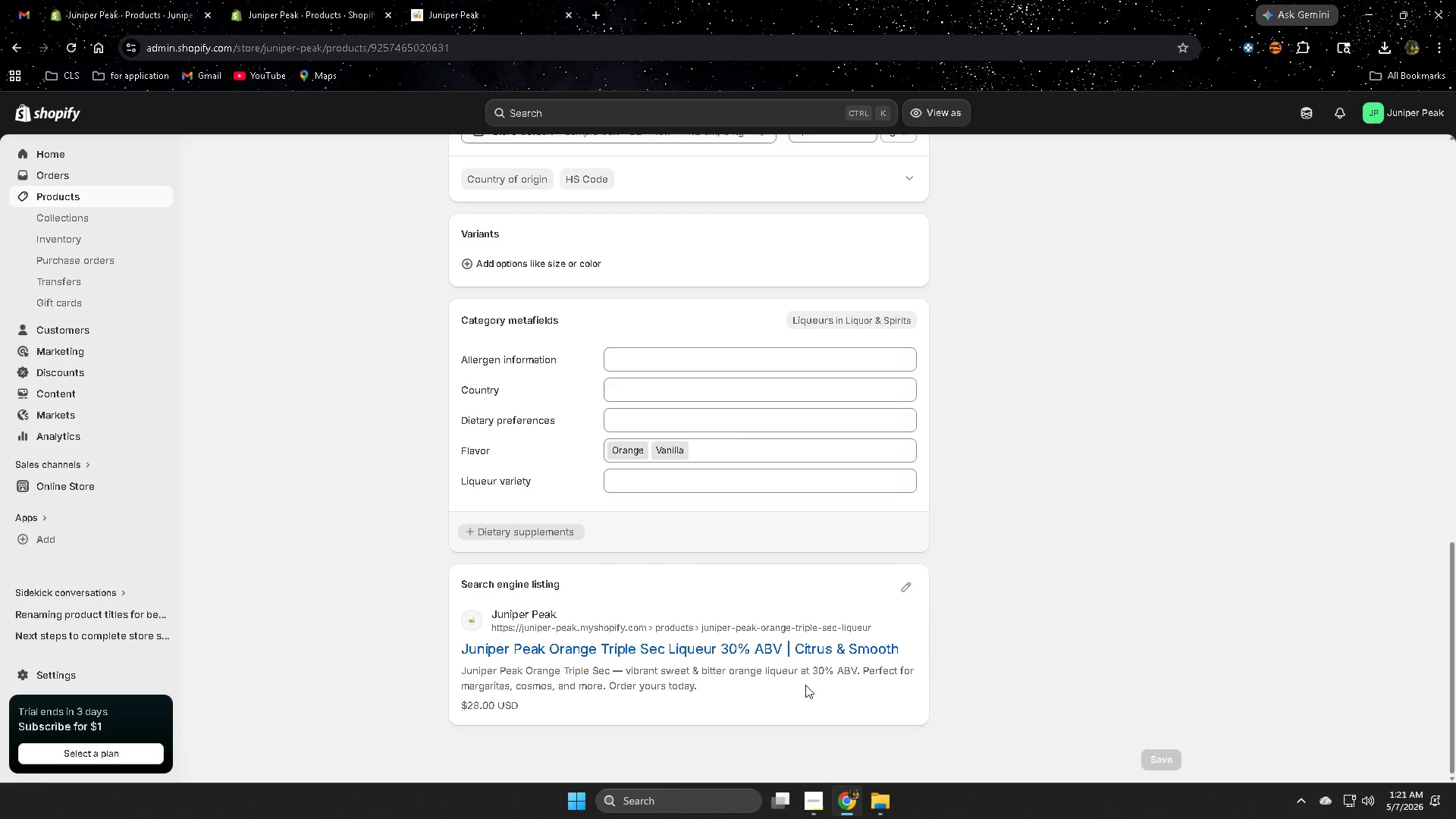 
left_click([899, 585])
 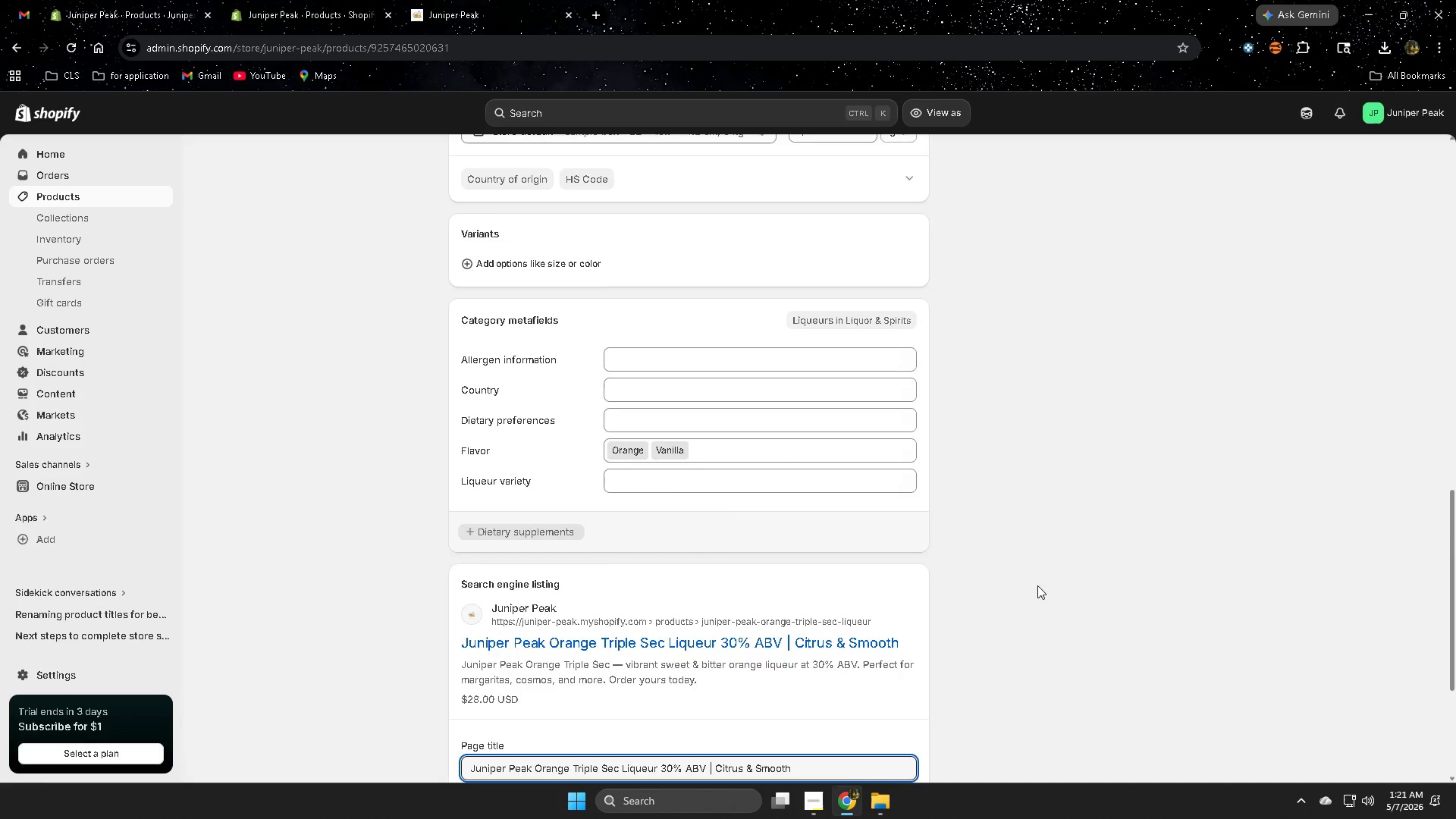 
scroll: coordinate [1058, 566], scroll_direction: down, amount: 6.0
 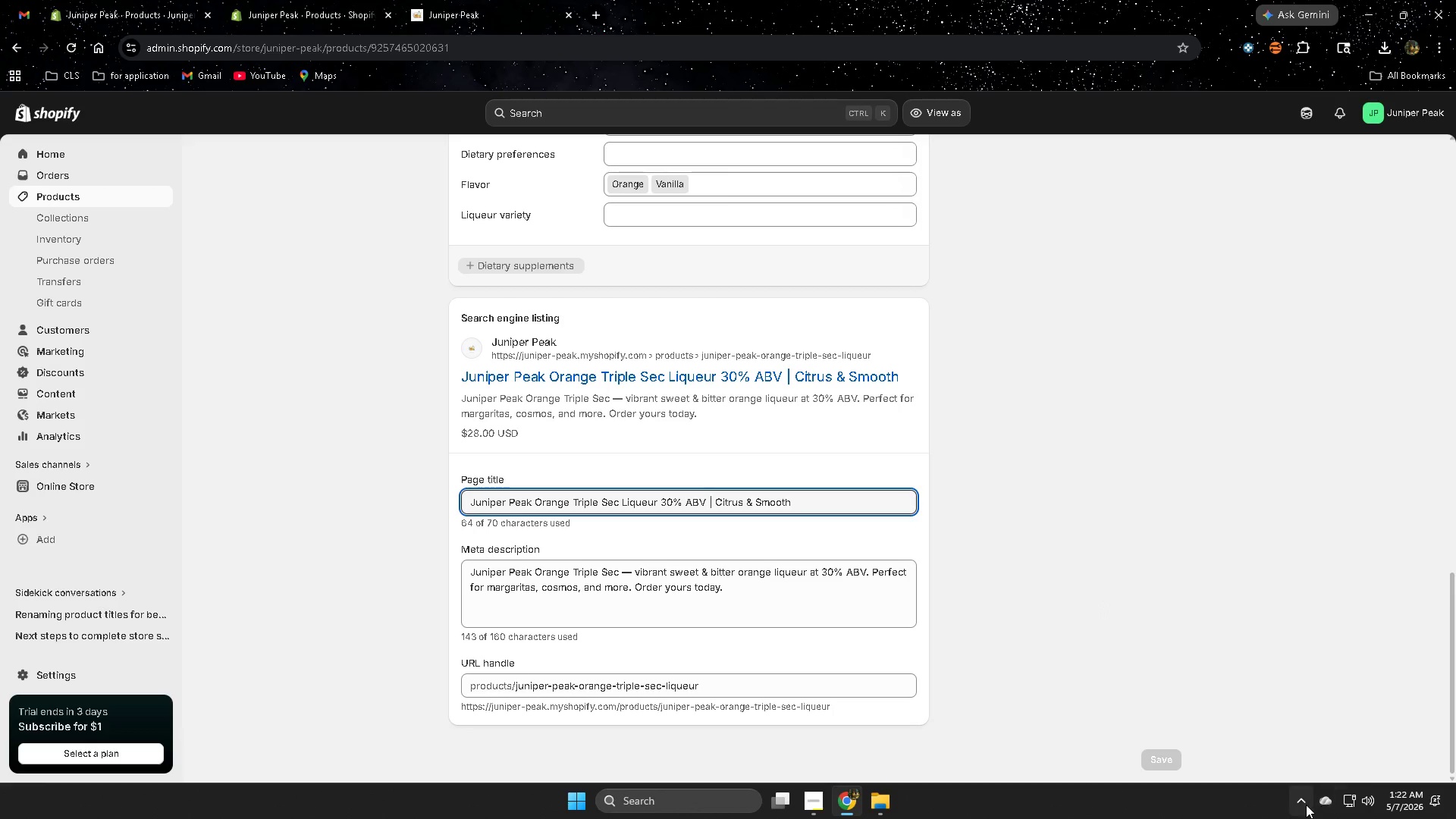 
double_click([1298, 754])
 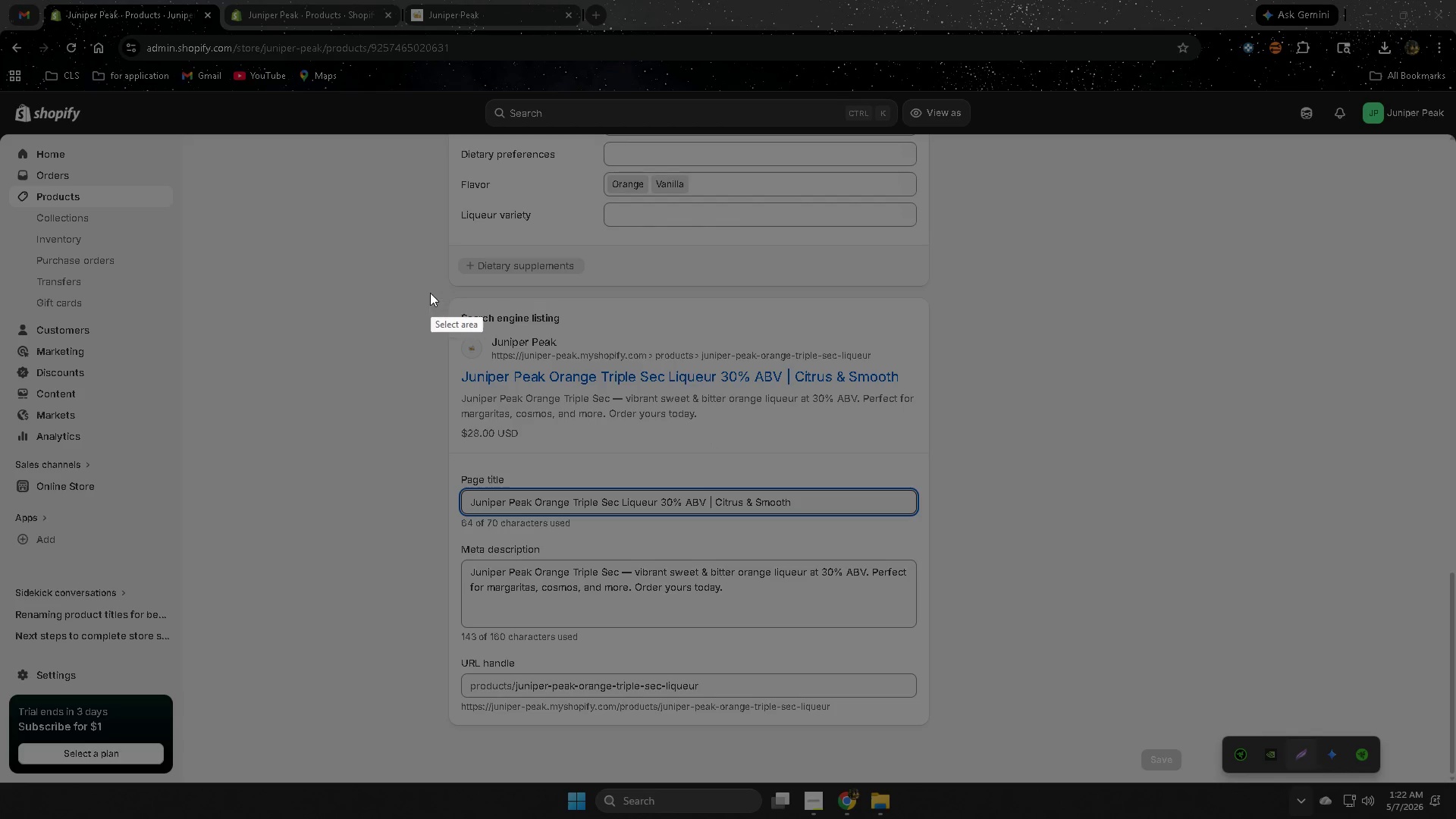 
left_click_drag(start_coordinate=[423, 293], to_coordinate=[984, 776])
 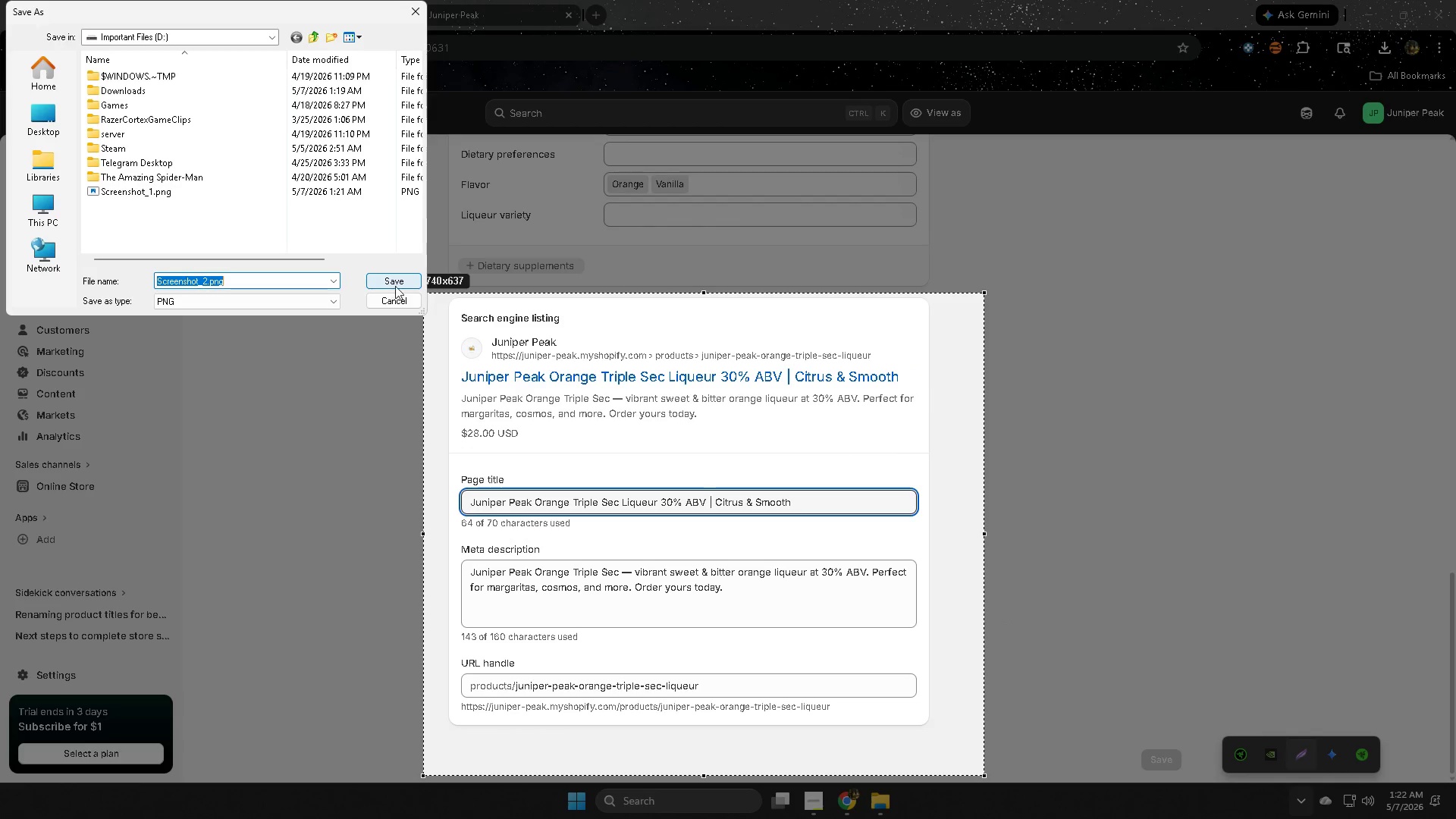 
left_click([397, 281])
 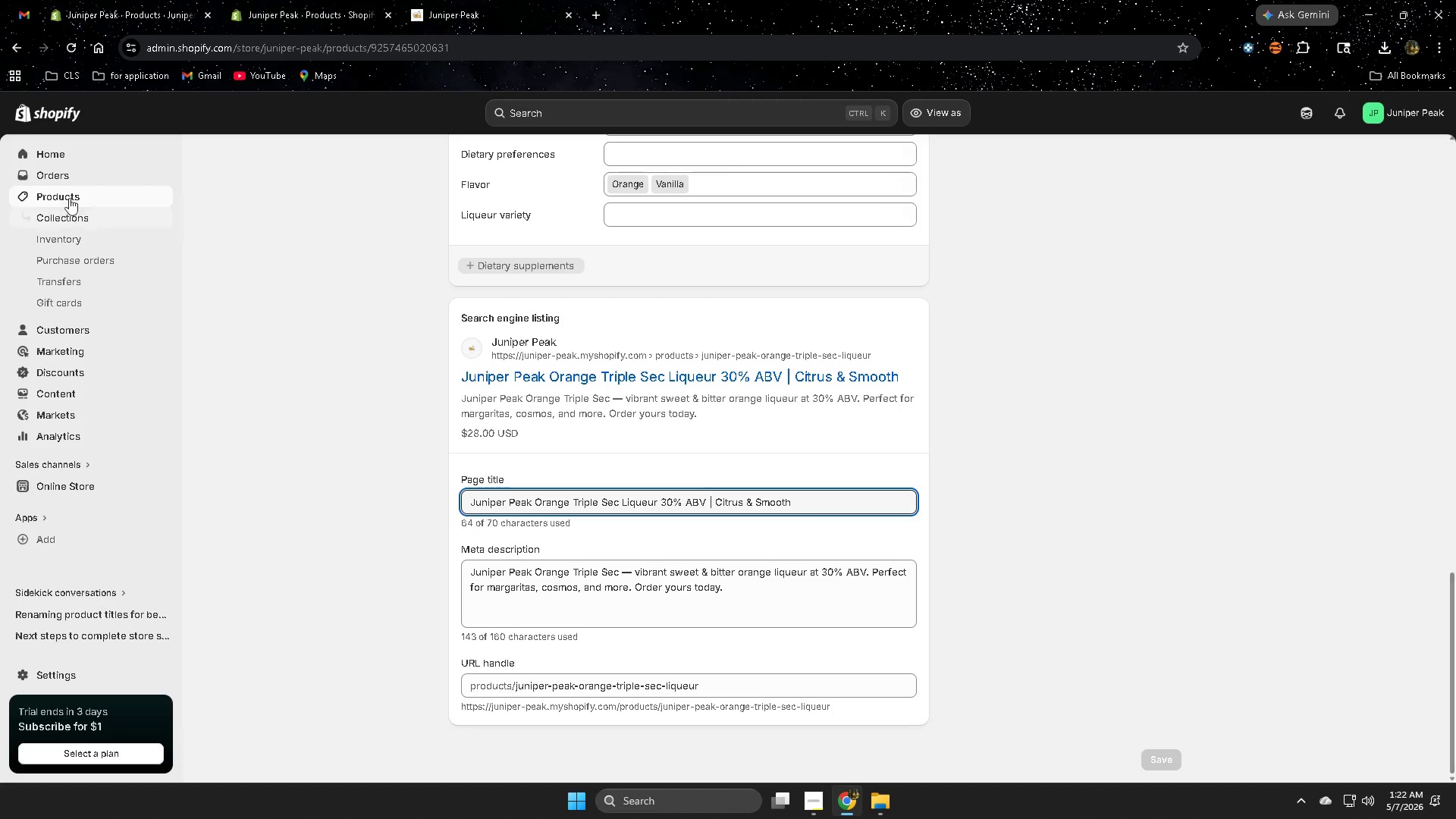 
left_click([69, 196])
 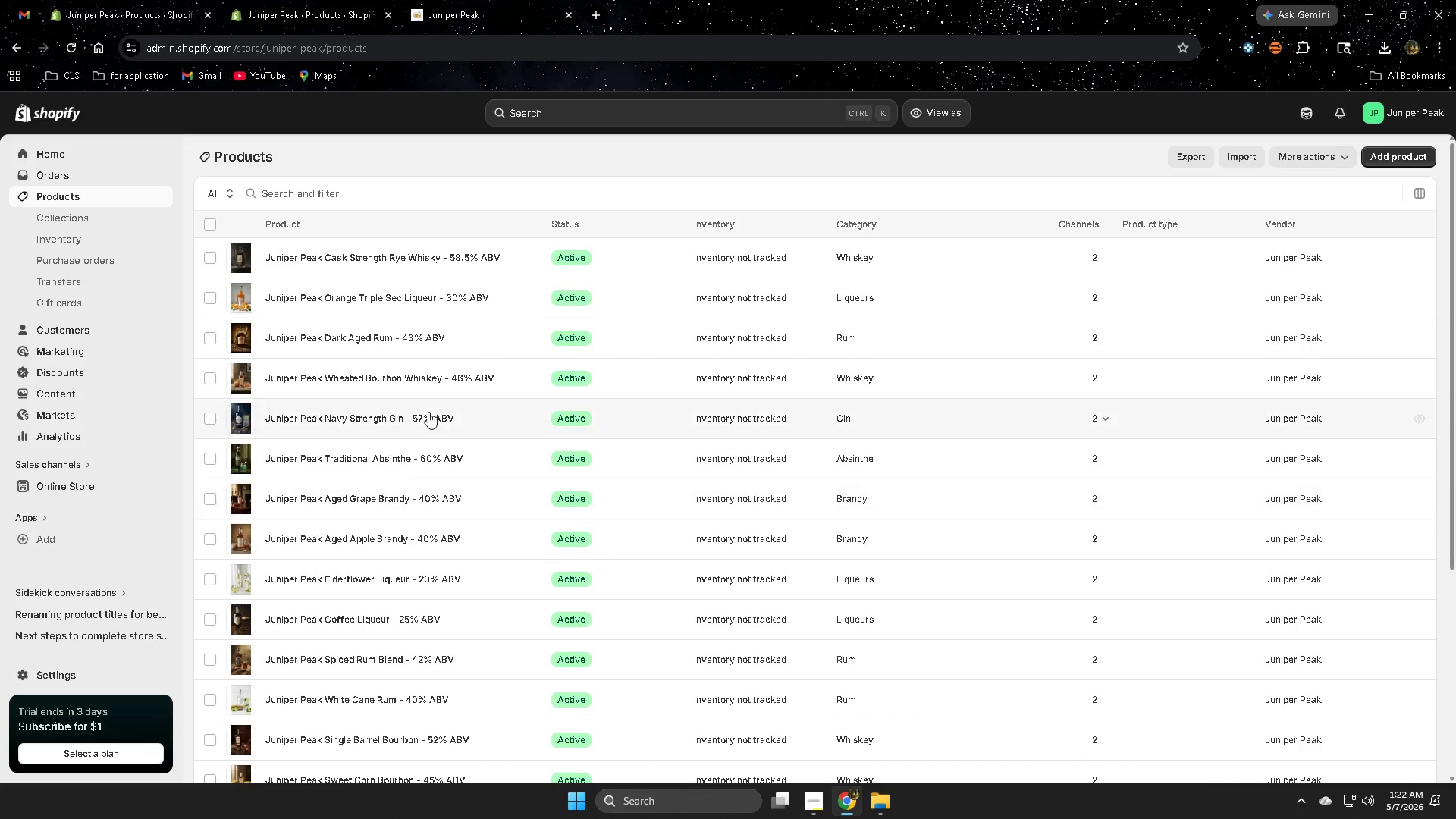 
left_click([500, 340])
 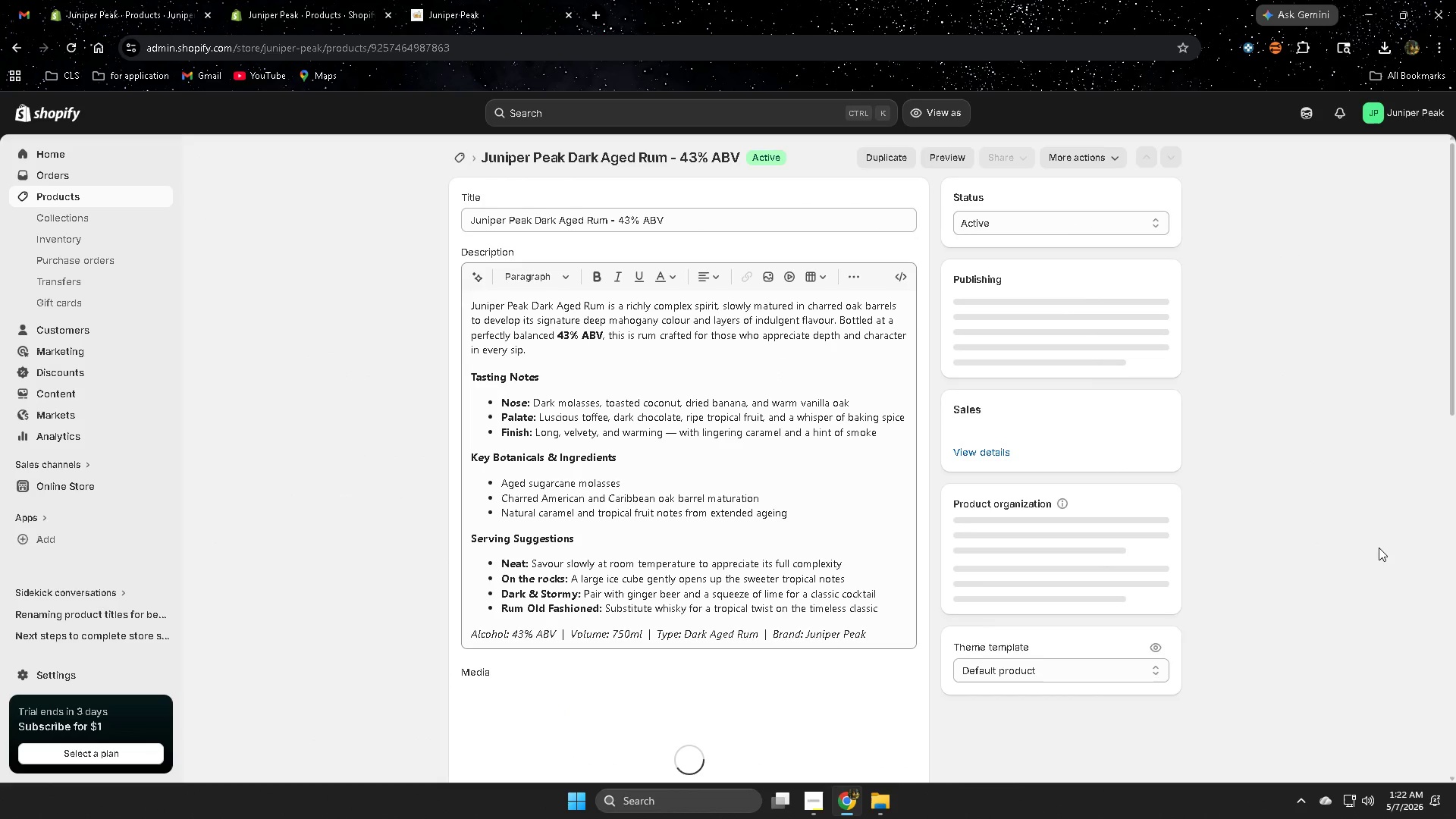 
scroll: coordinate [1325, 545], scroll_direction: down, amount: 19.0
 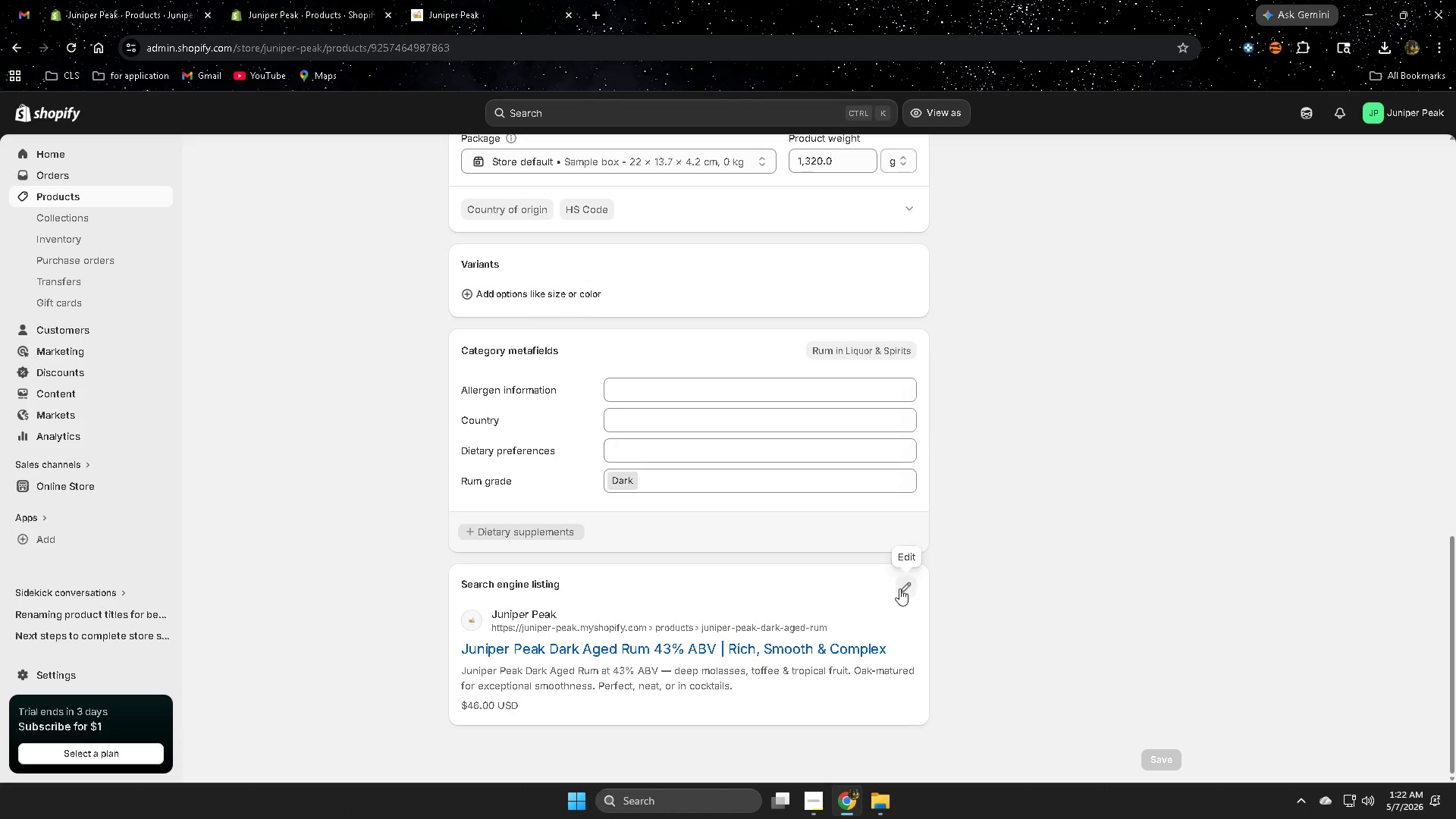 
left_click([908, 586])
 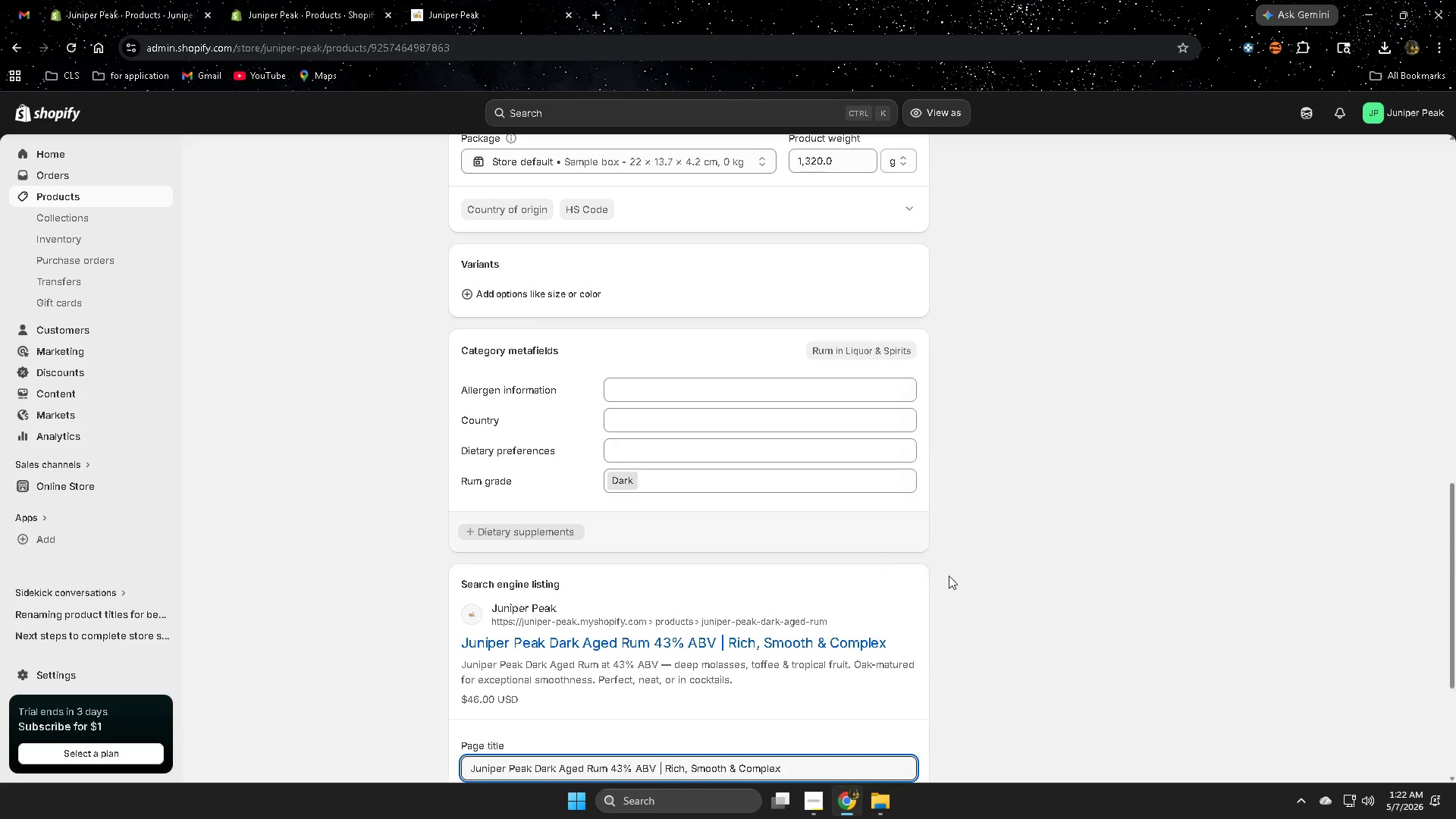 
scroll: coordinate [962, 568], scroll_direction: down, amount: 7.0
 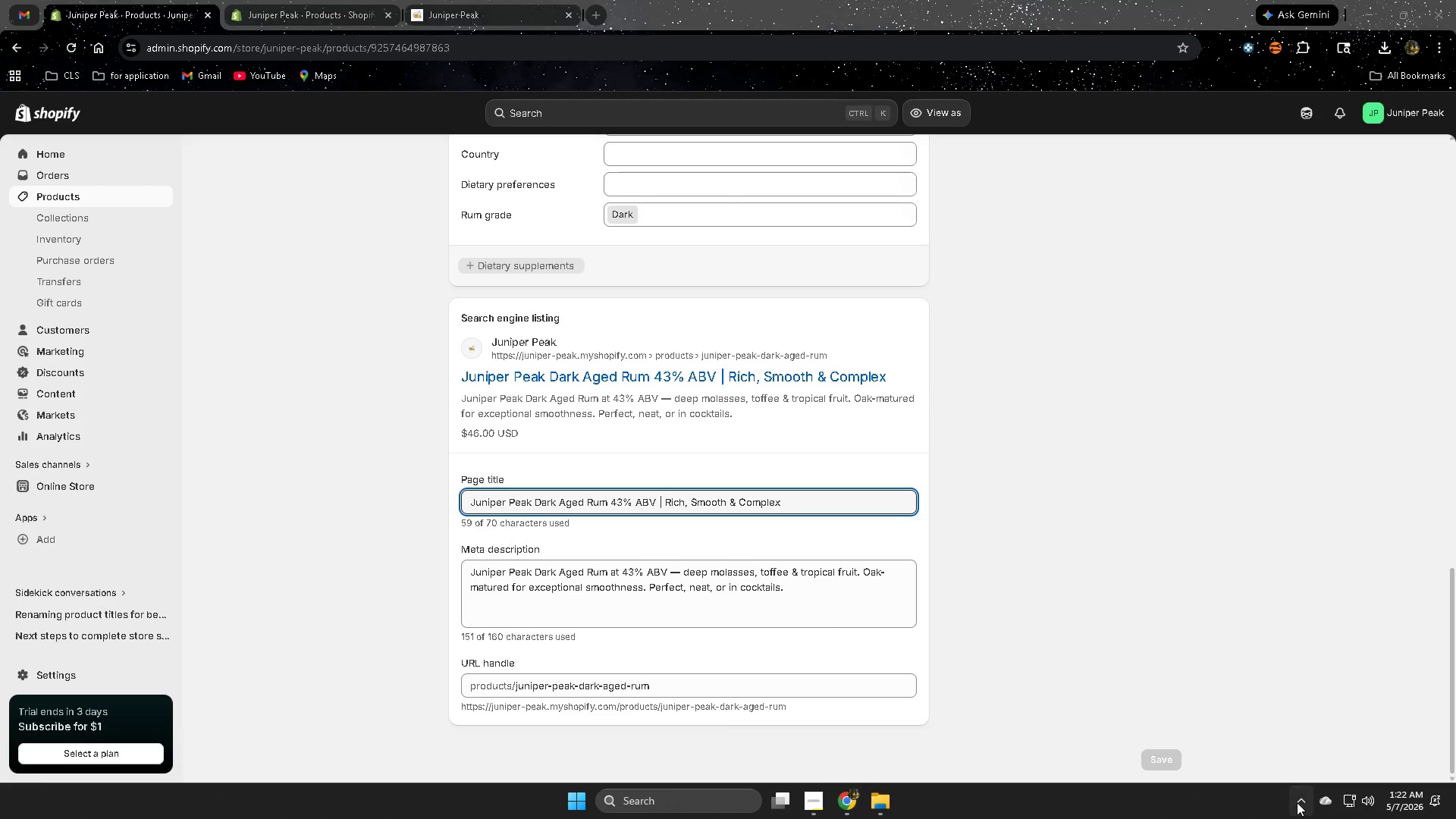 
double_click([1300, 758])
 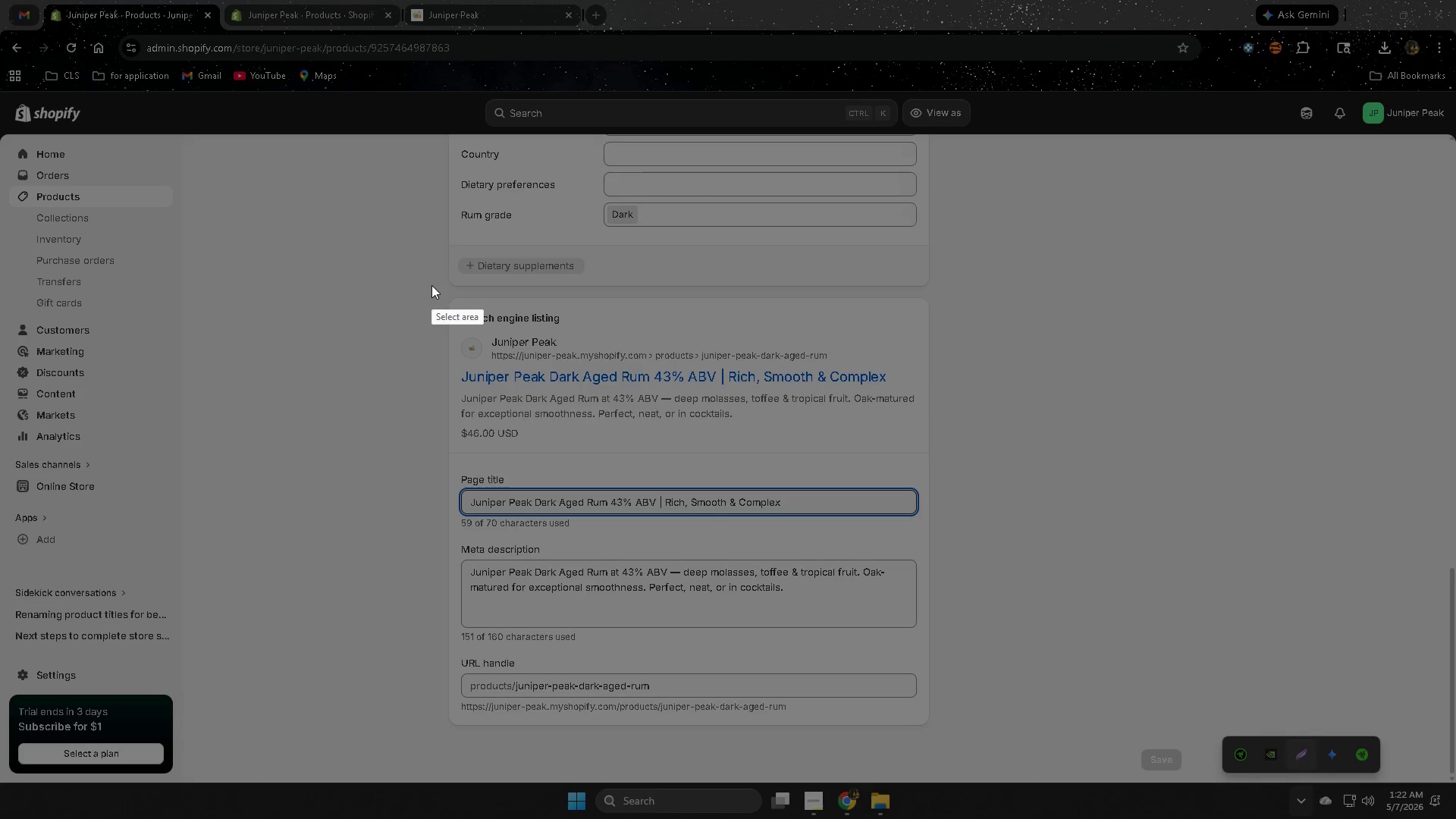 
left_click_drag(start_coordinate=[433, 288], to_coordinate=[949, 768])
 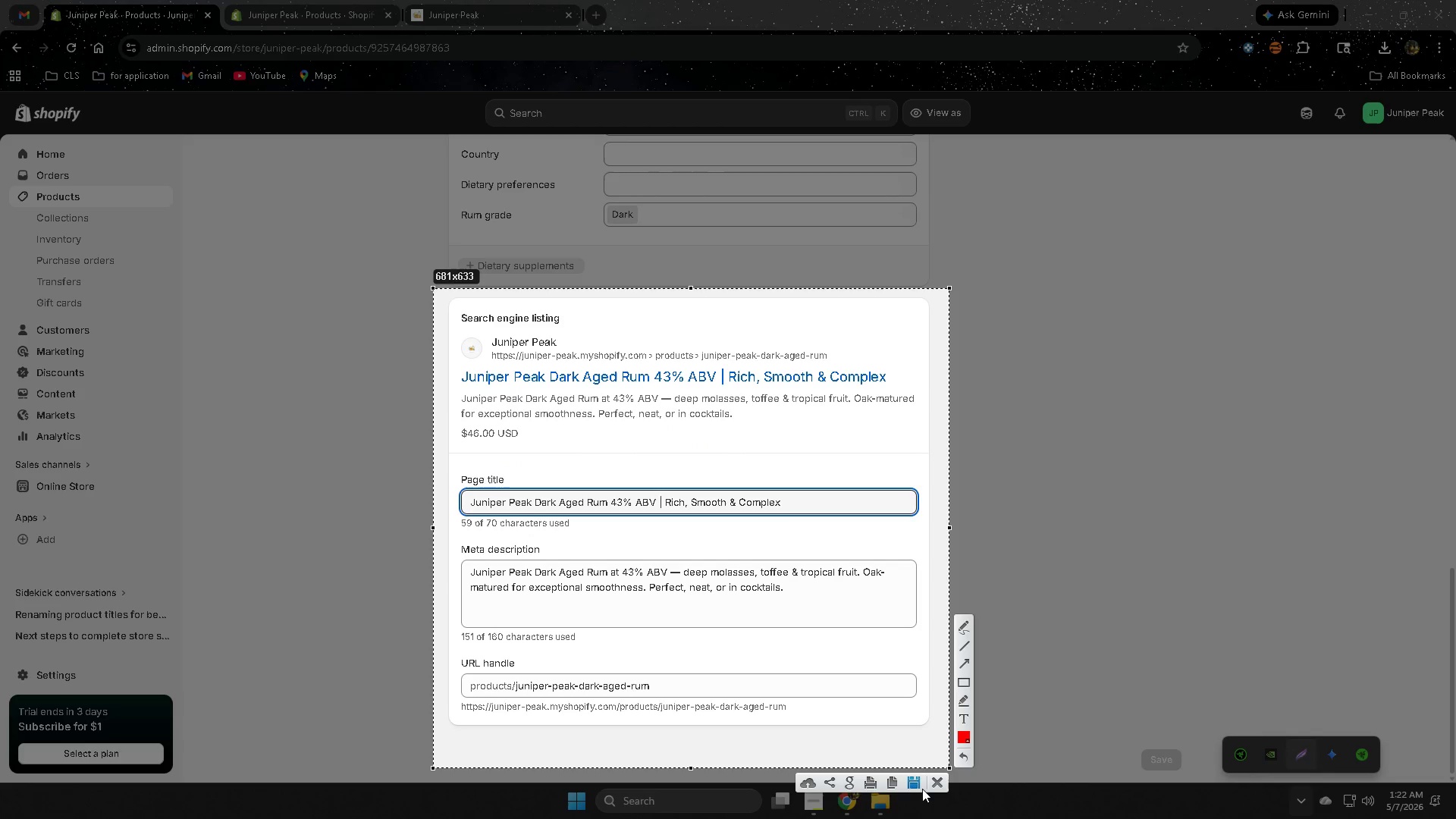 
left_click([920, 787])
 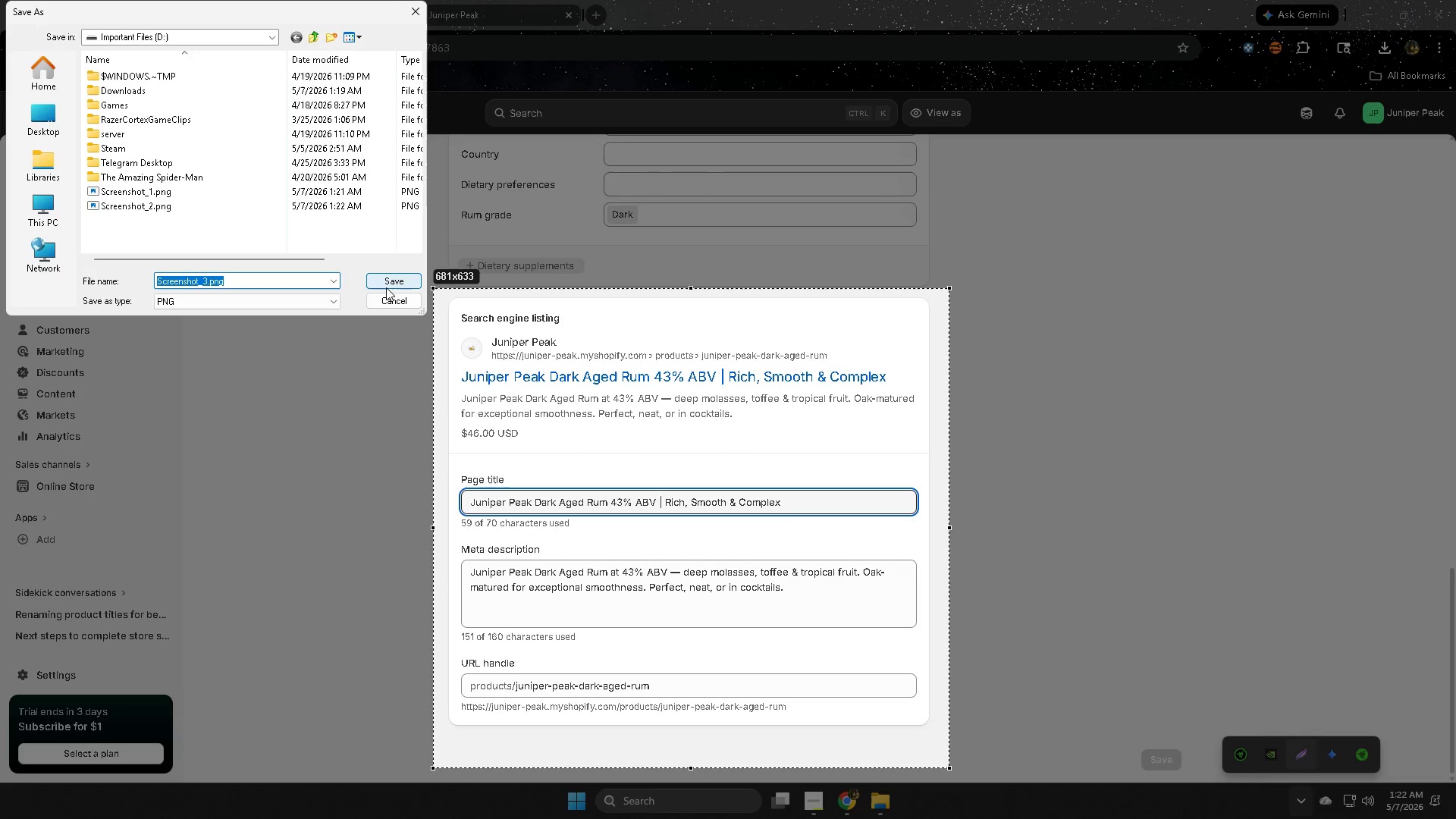 
left_click([386, 281])
 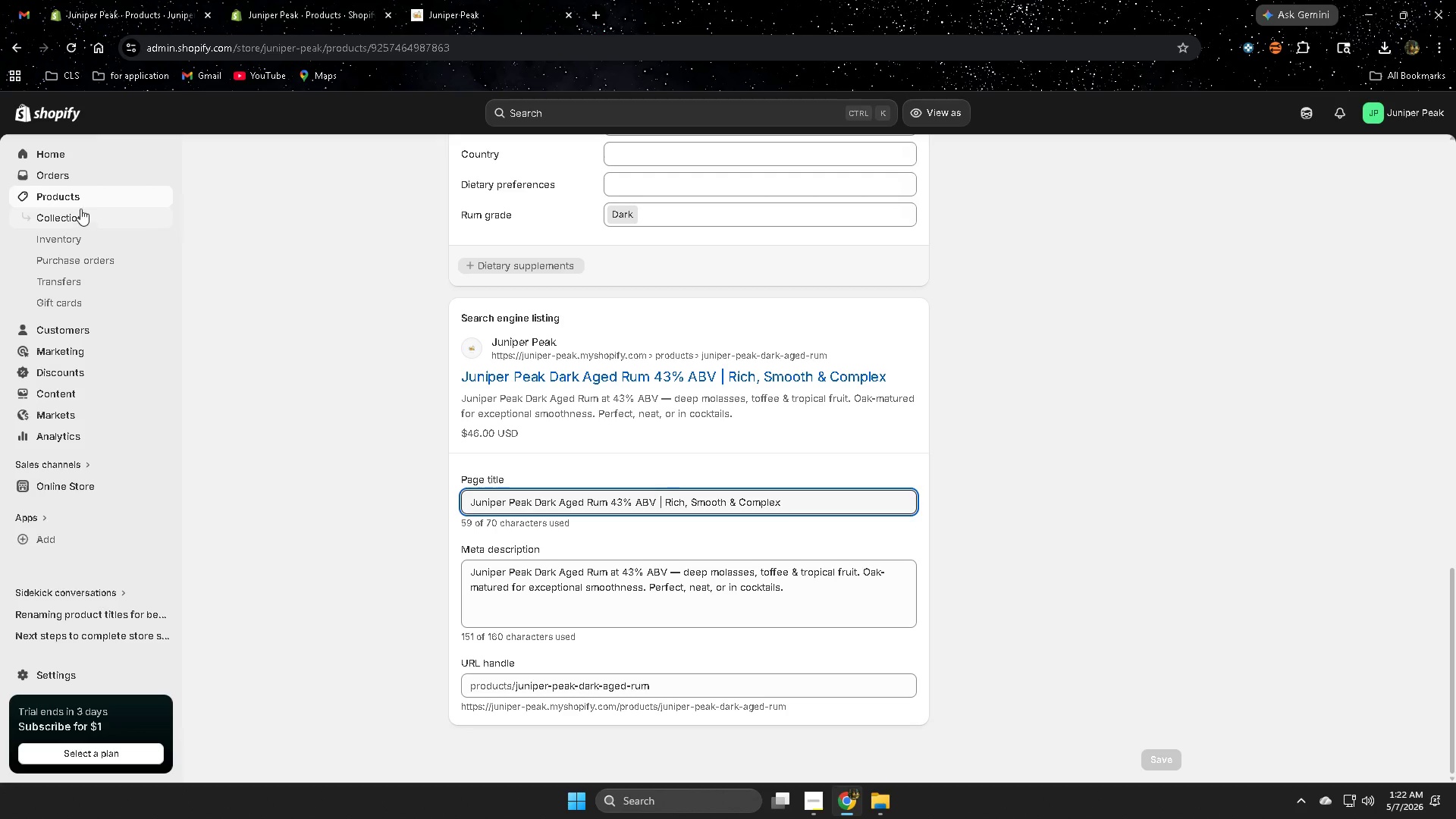 
left_click([80, 200])
 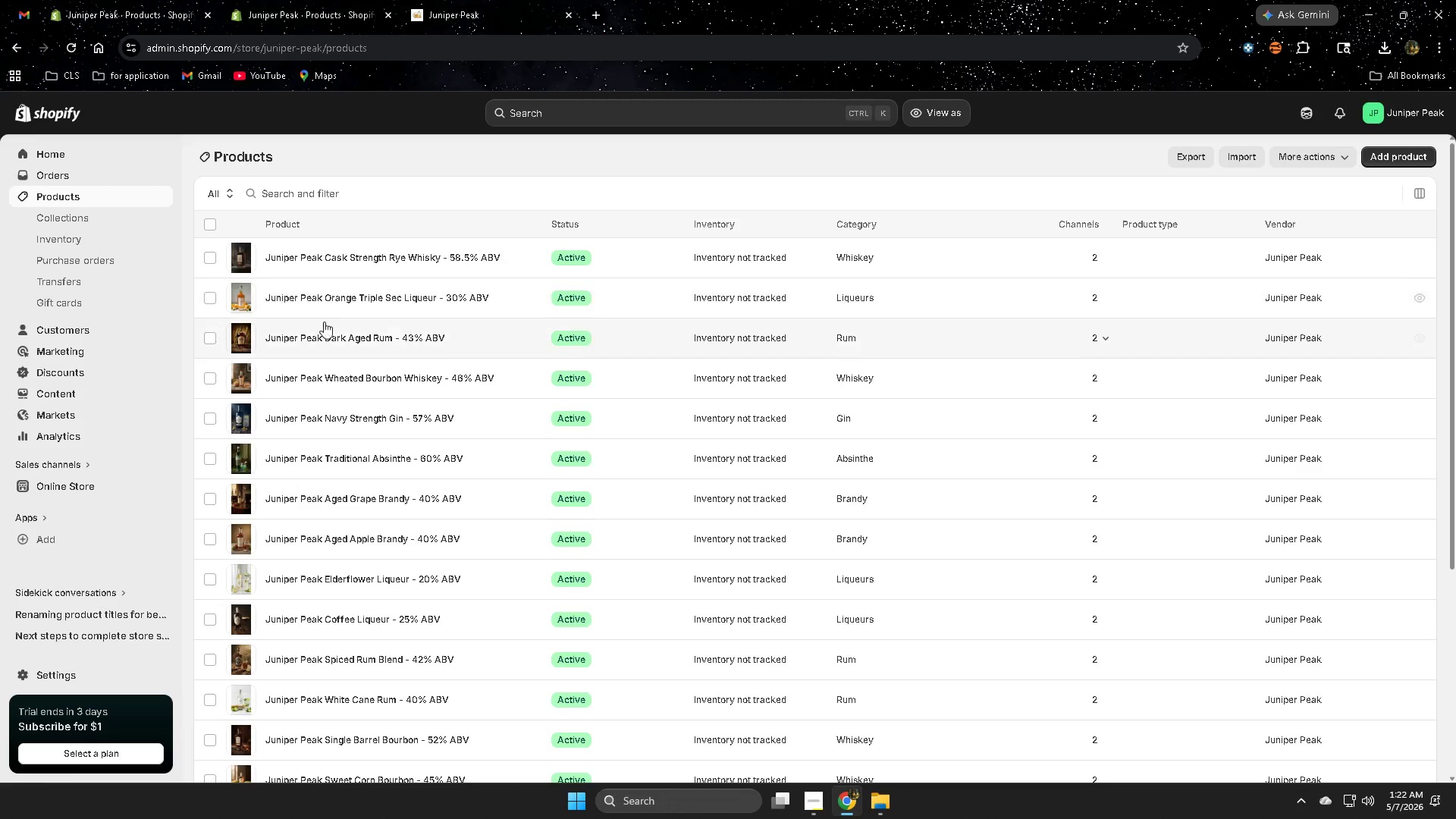 
left_click([507, 379])
 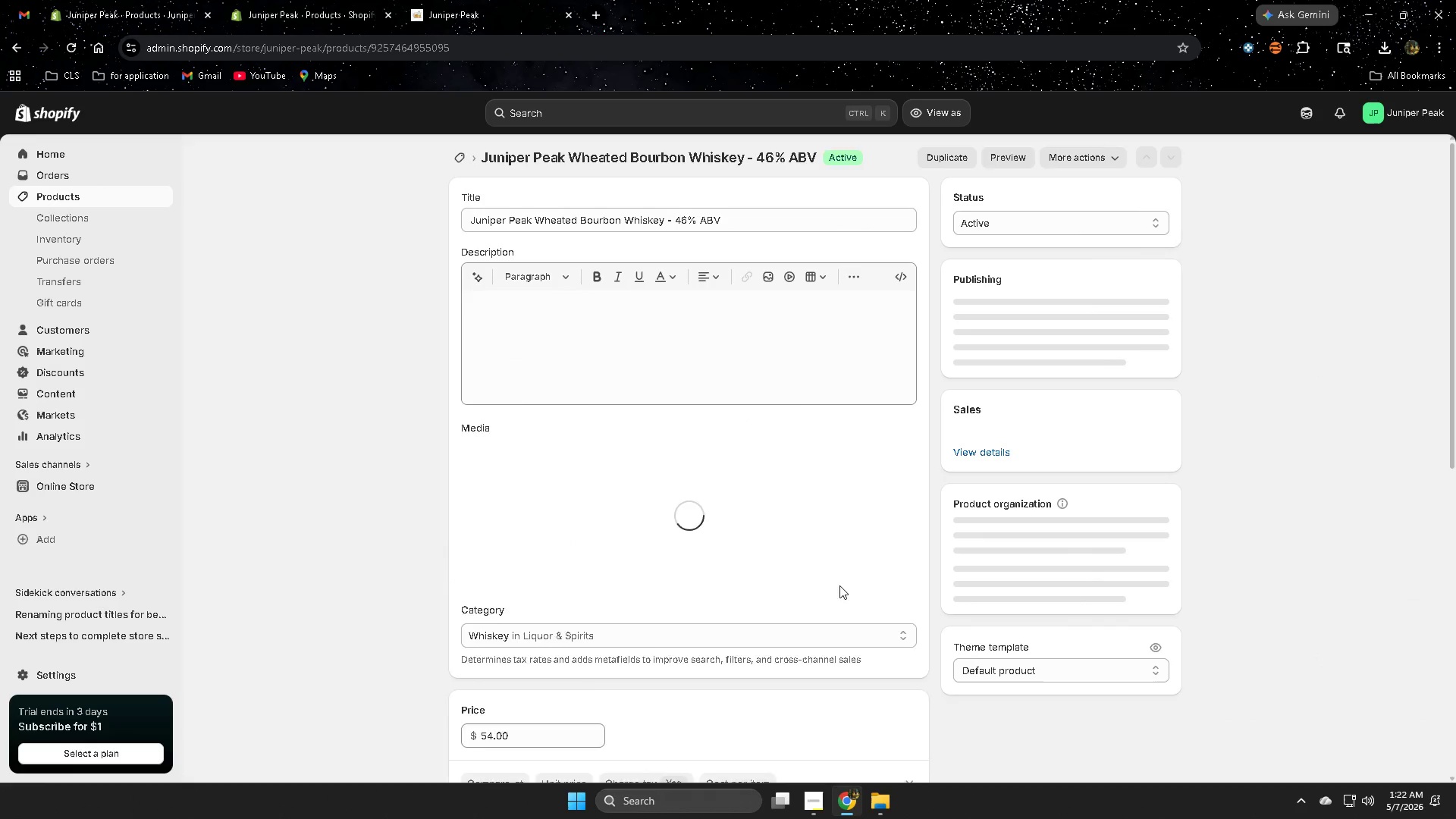 
scroll: coordinate [974, 636], scroll_direction: down, amount: 21.0
 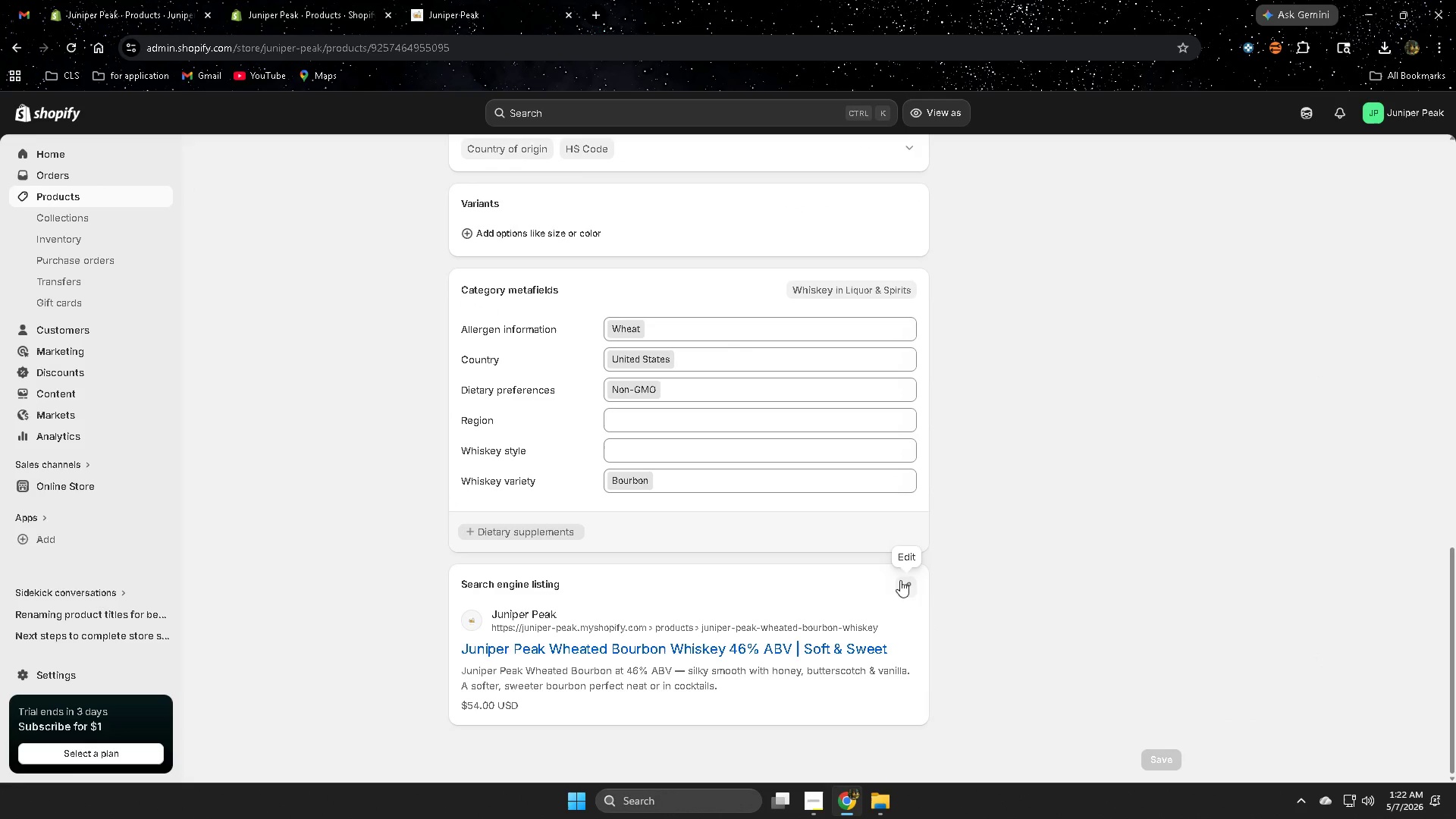 
left_click([917, 586])
 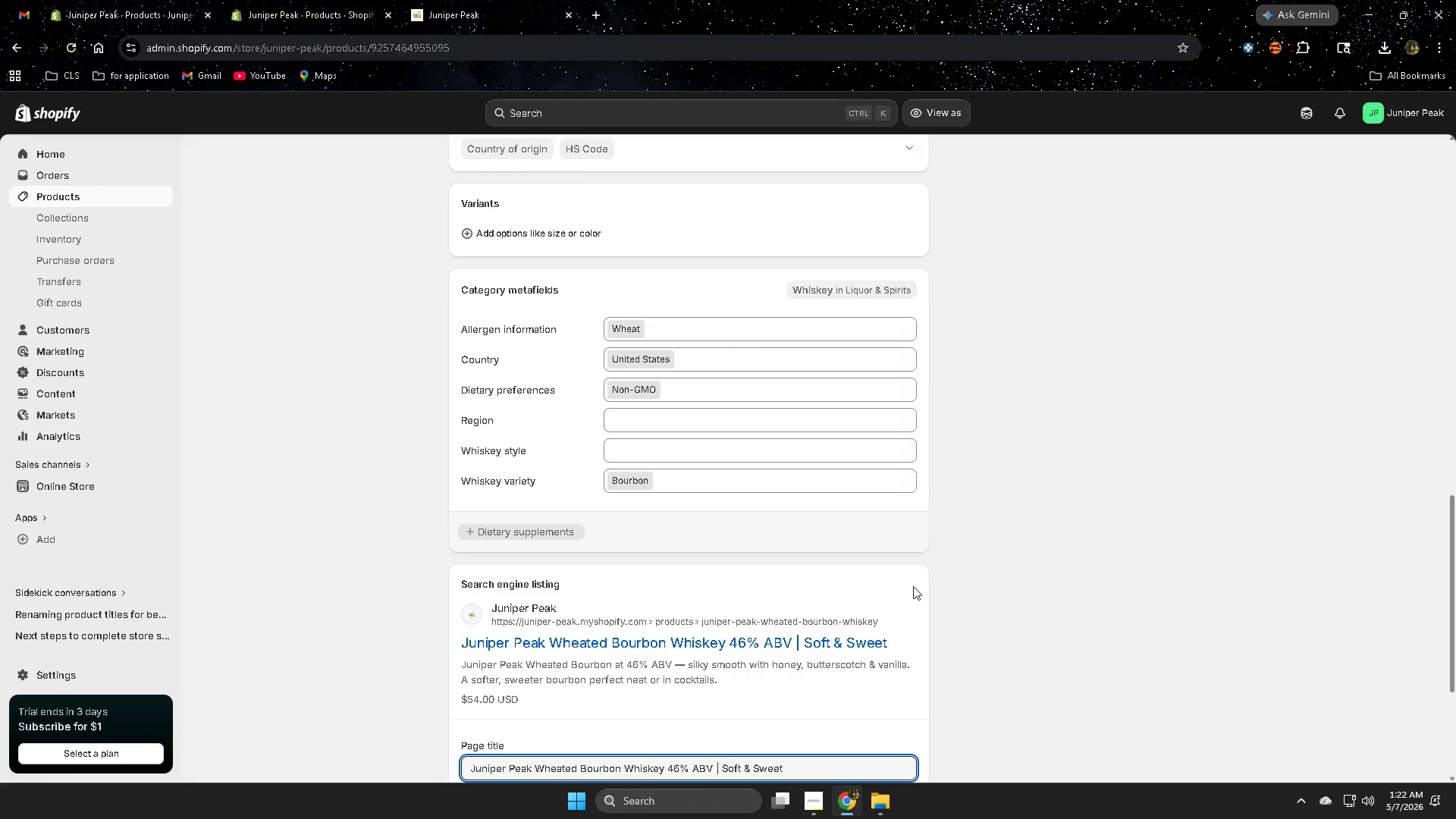 
scroll: coordinate [1102, 599], scroll_direction: down, amount: 7.0
 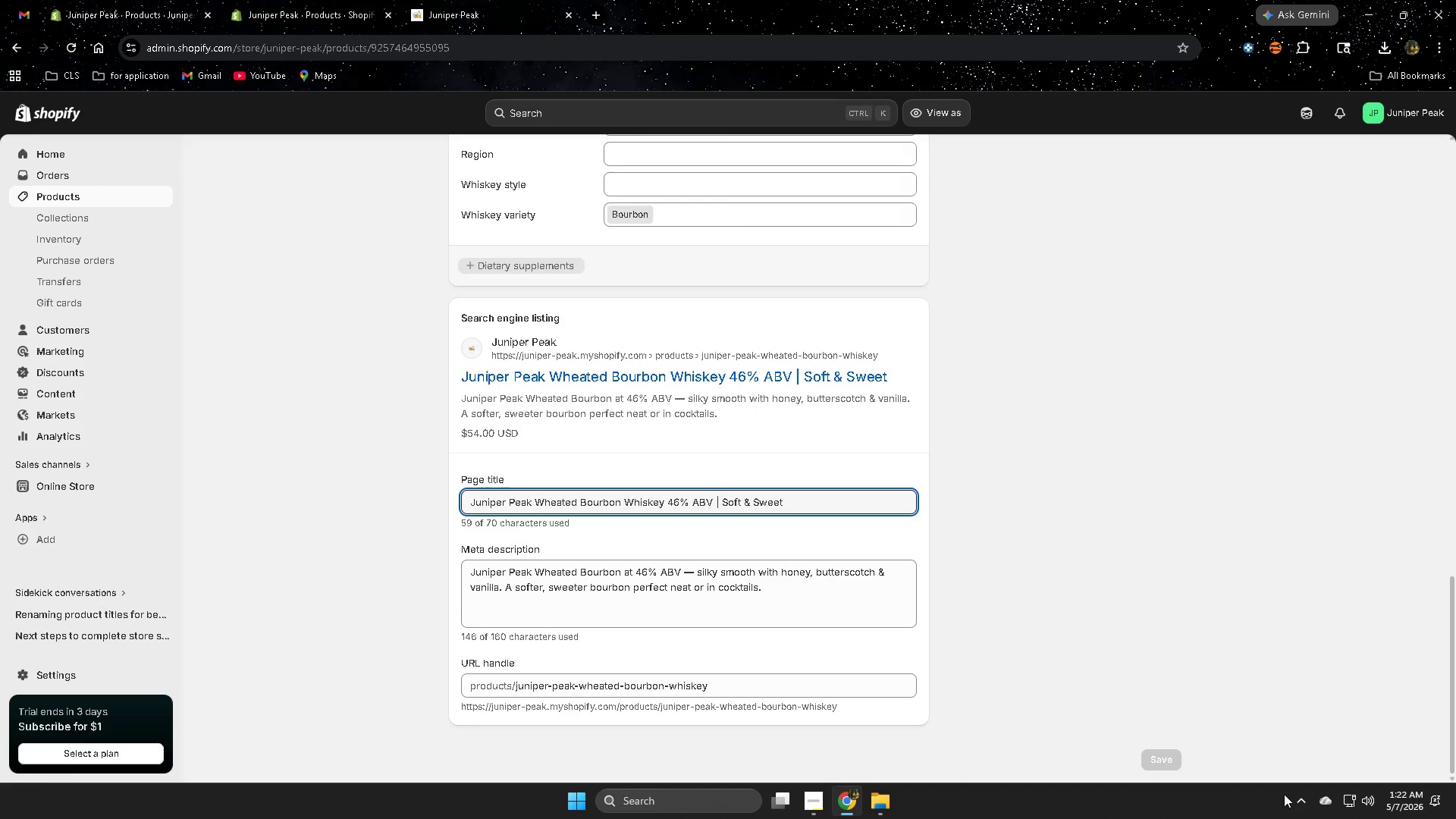 
left_click([1301, 797])
 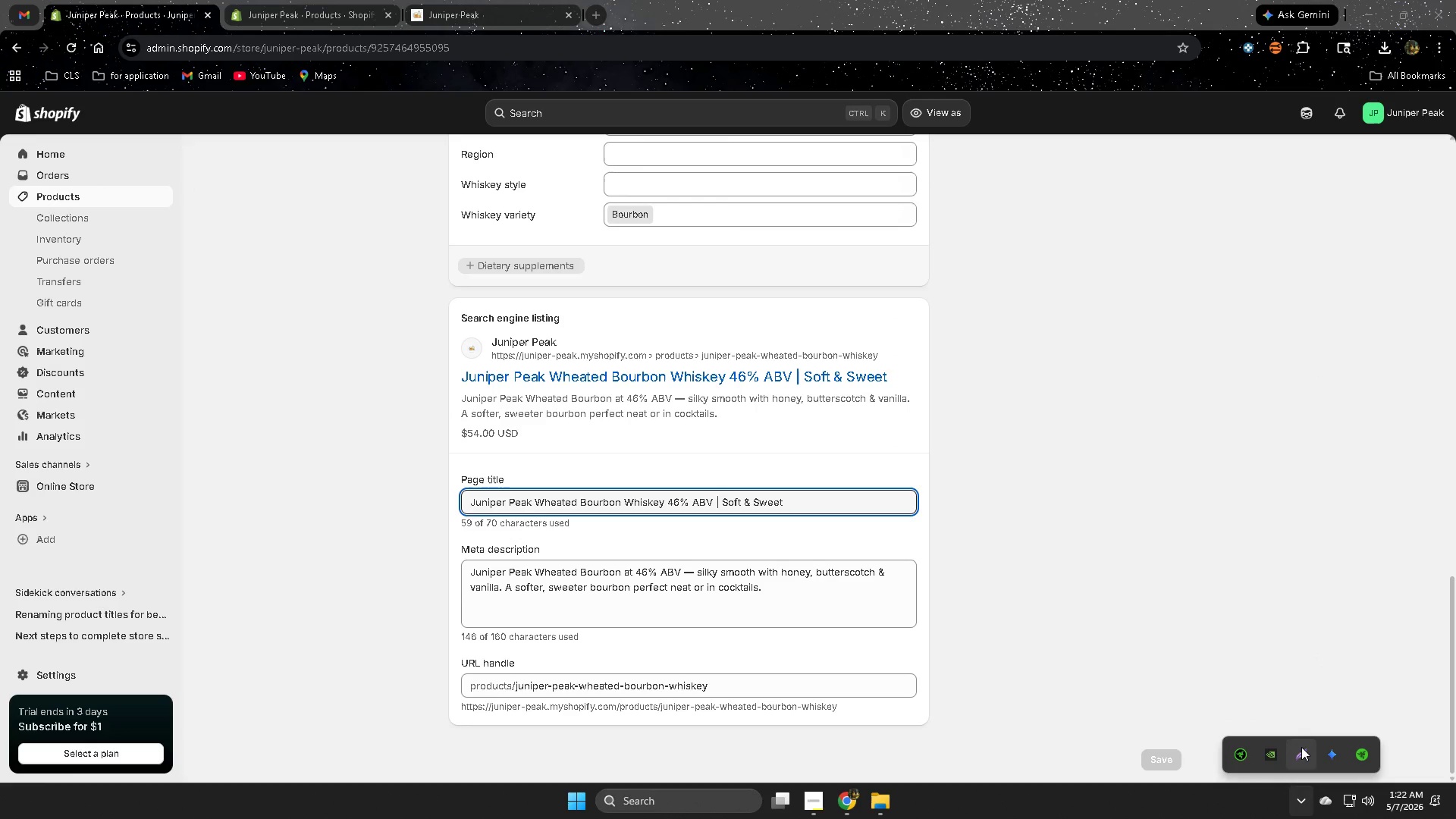 
left_click([1301, 747])
 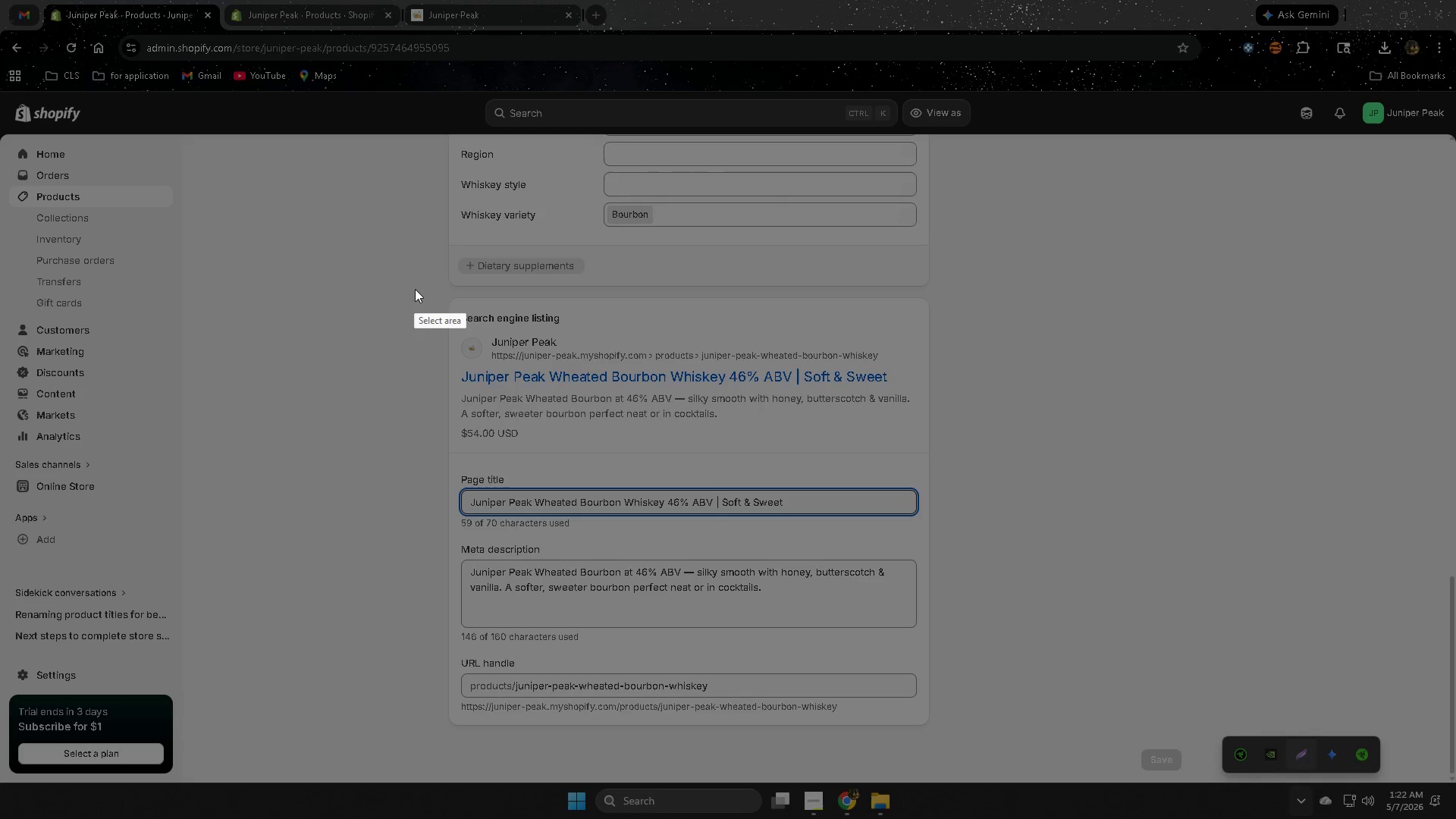 
left_click_drag(start_coordinate=[419, 287], to_coordinate=[969, 778])
 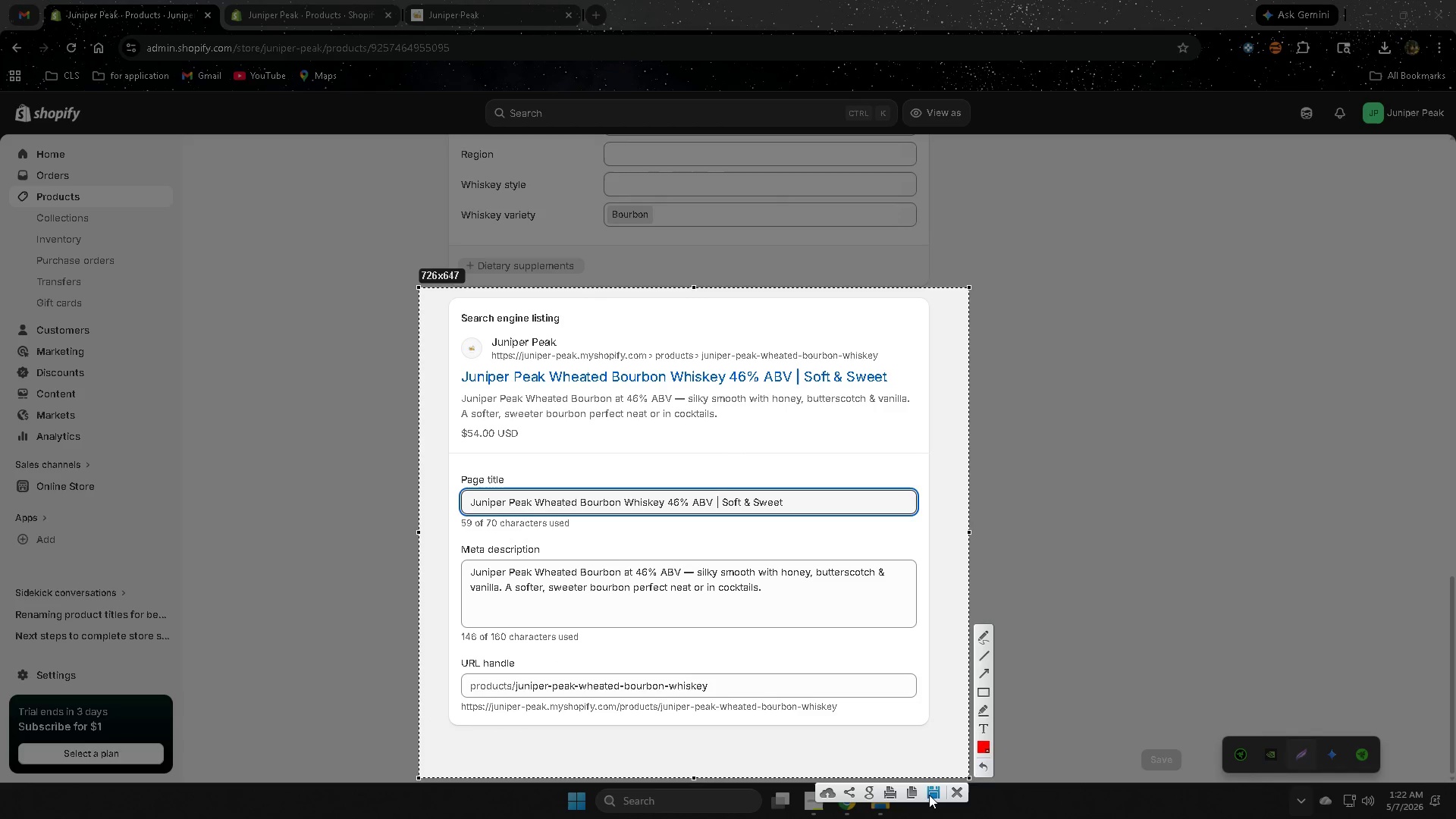 
left_click([924, 795])
 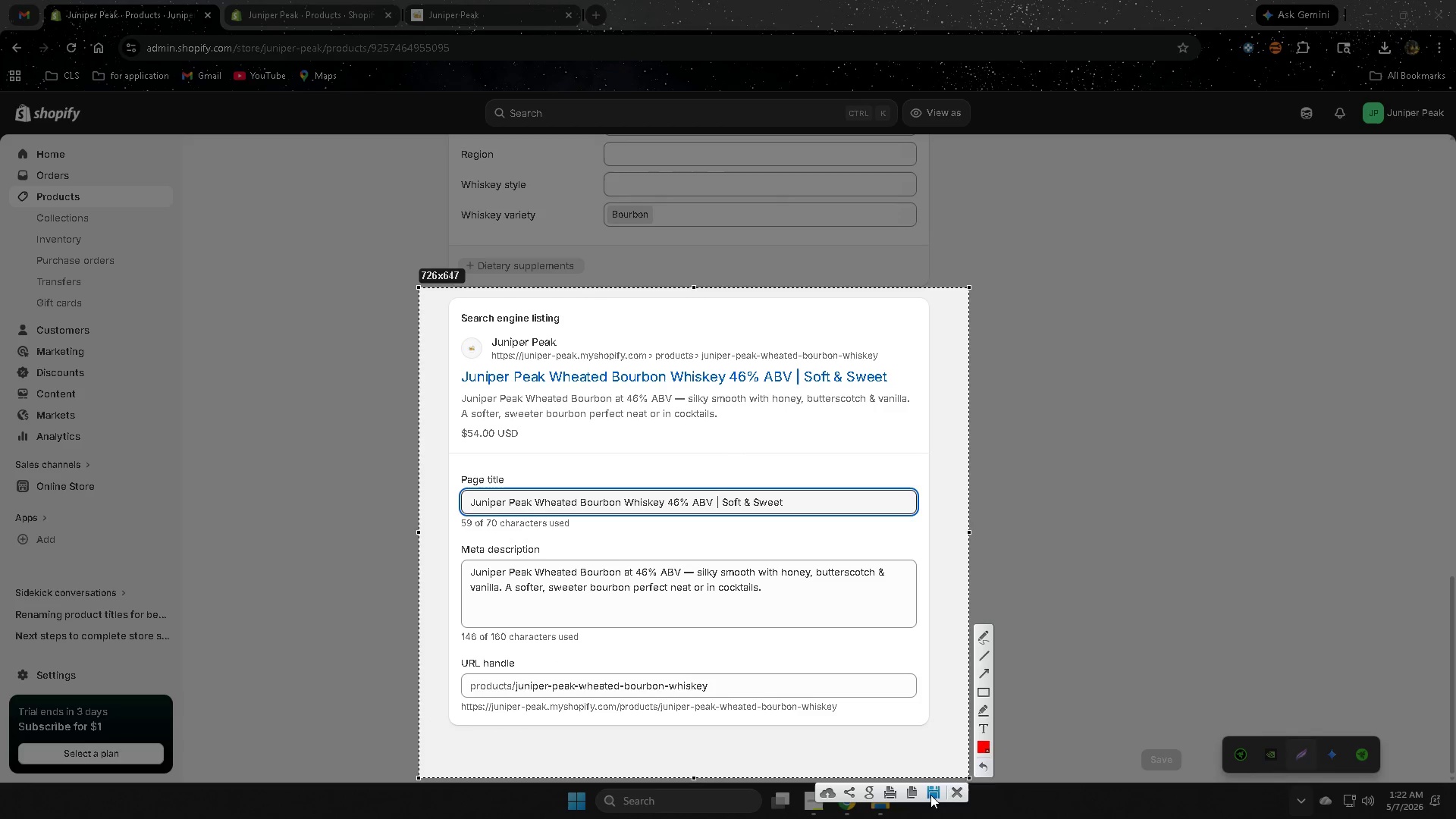 
left_click([930, 795])
 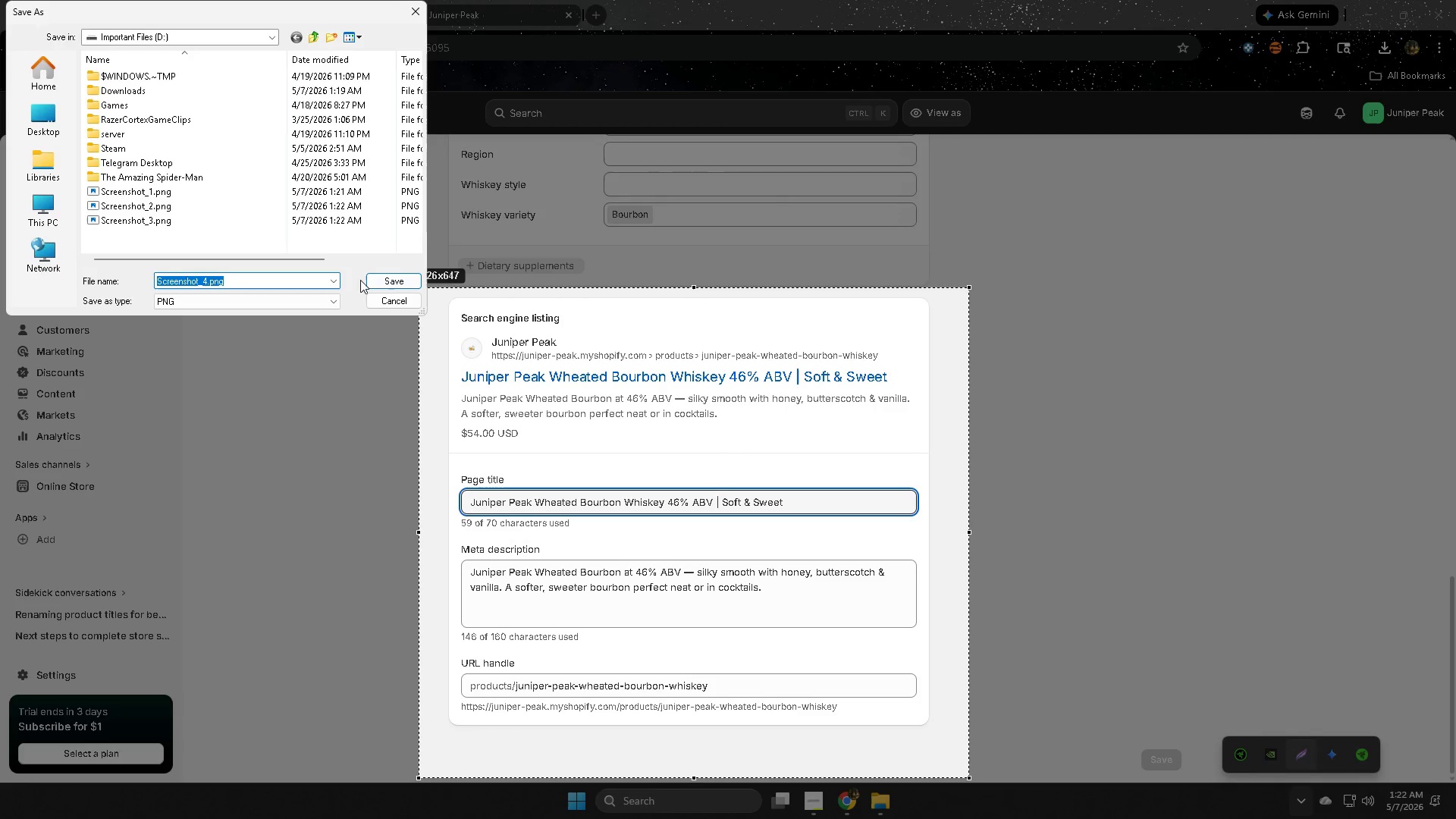 
left_click([382, 280])
 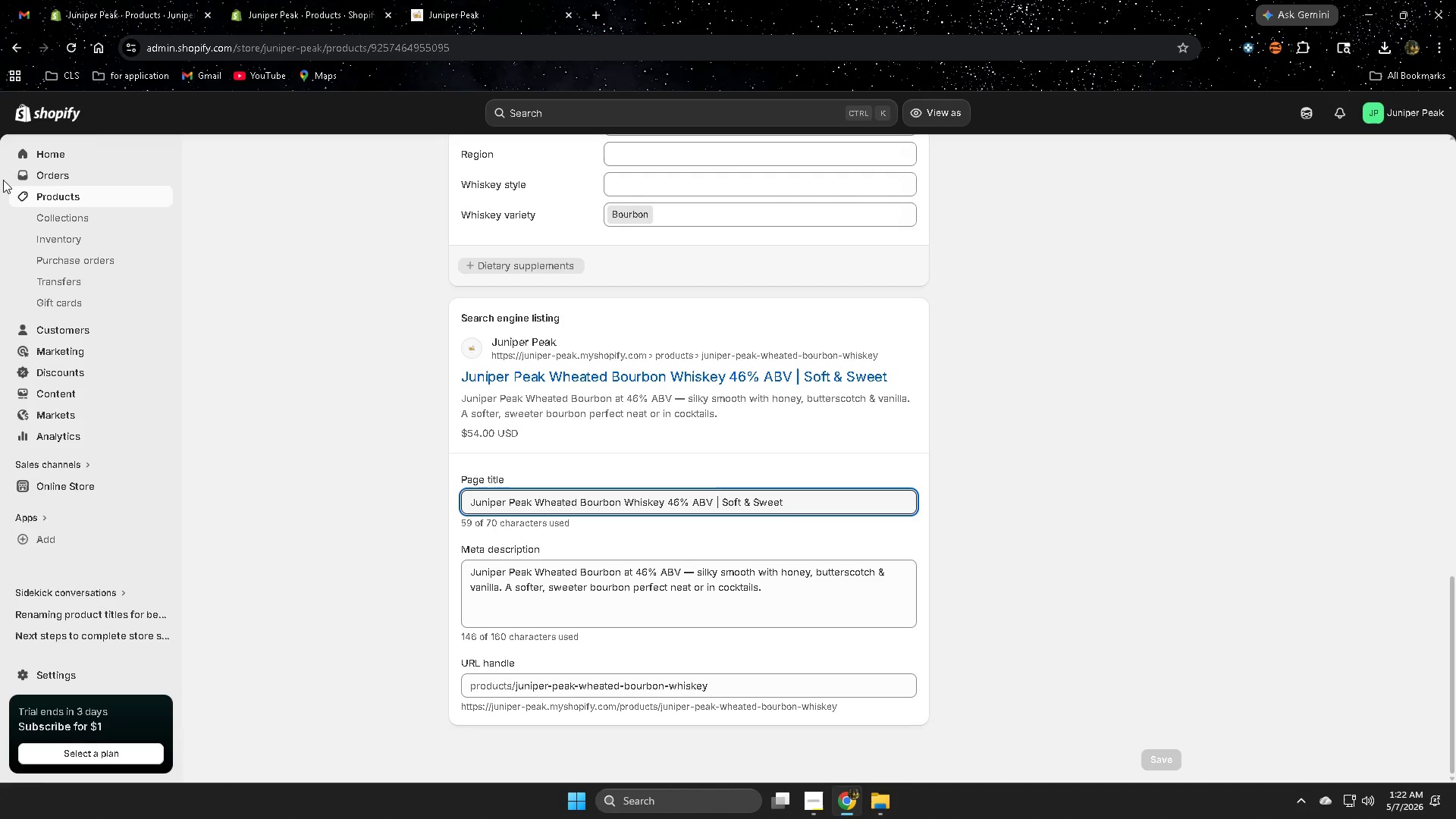 
left_click([70, 193])
 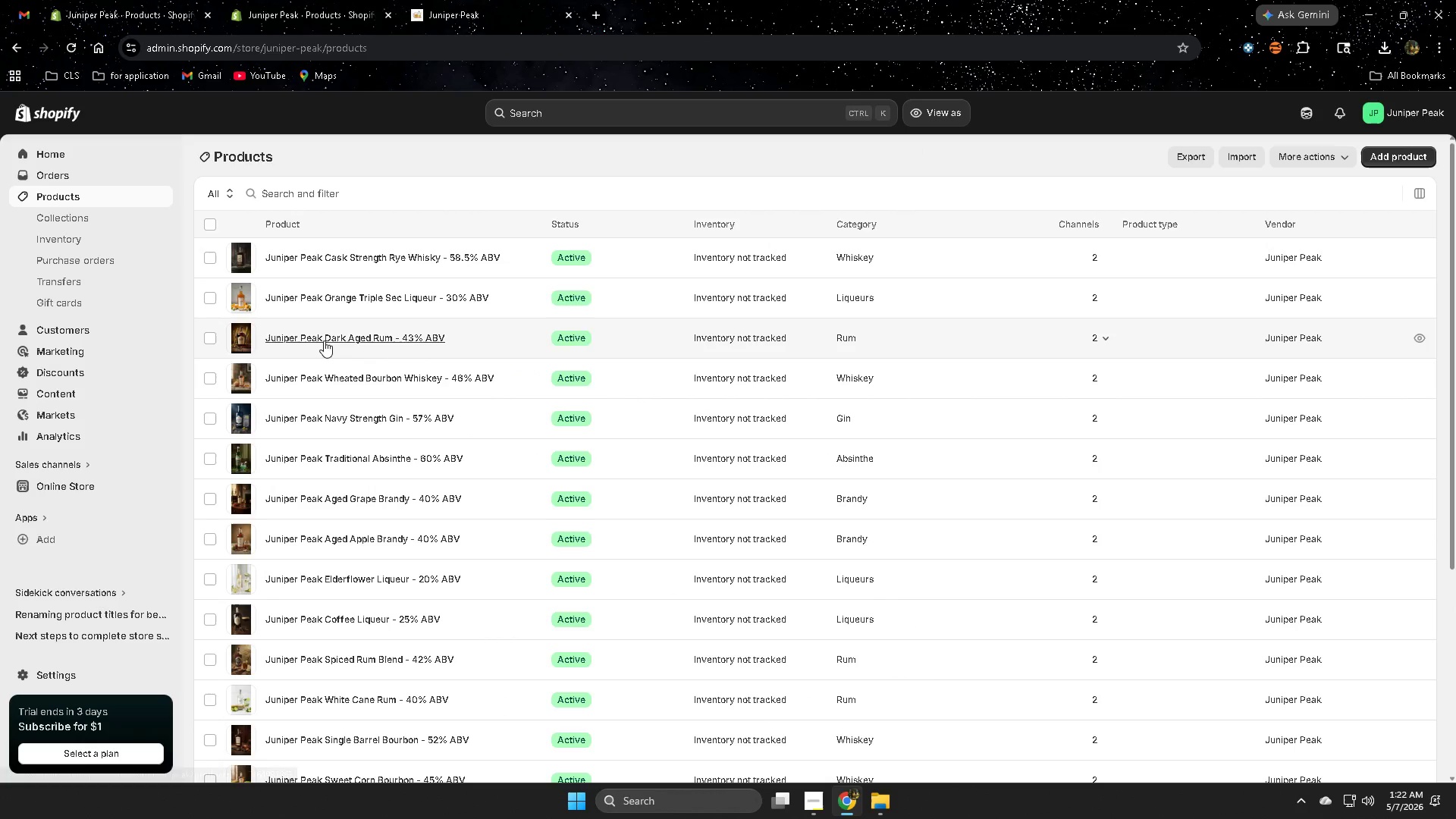 
left_click([315, 412])
 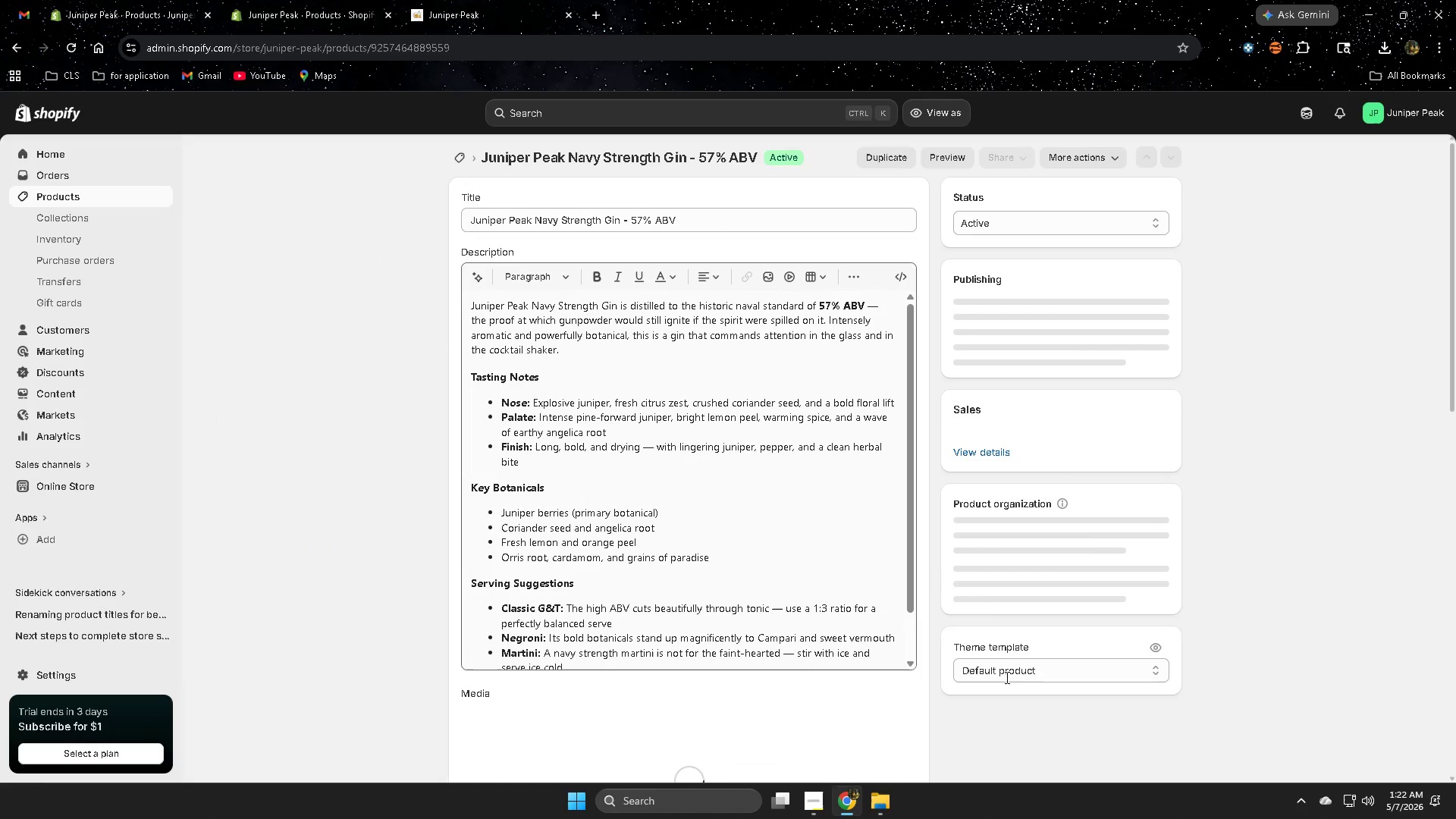 
scroll: coordinate [1078, 635], scroll_direction: down, amount: 14.0
 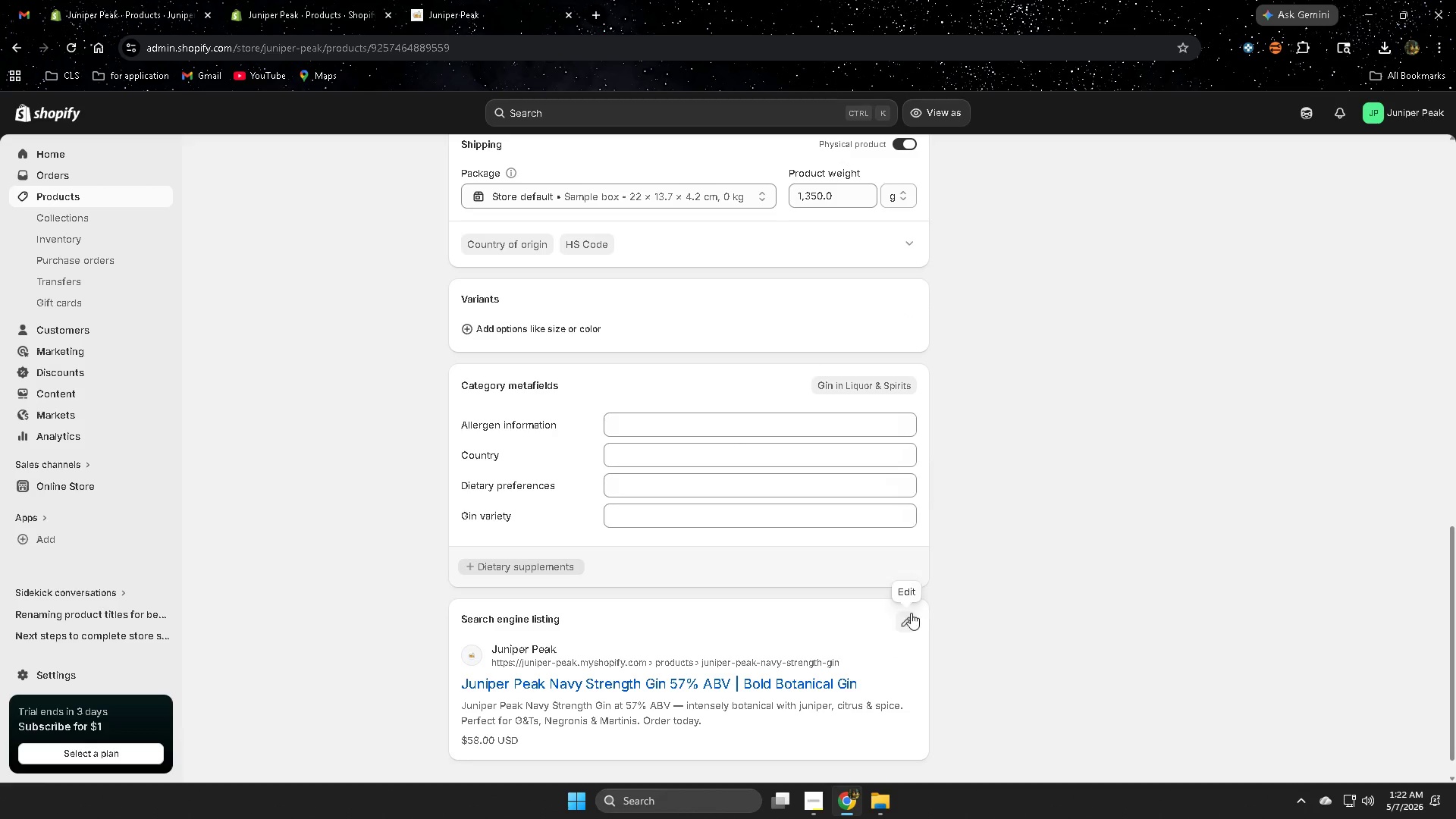 
left_click([905, 615])
 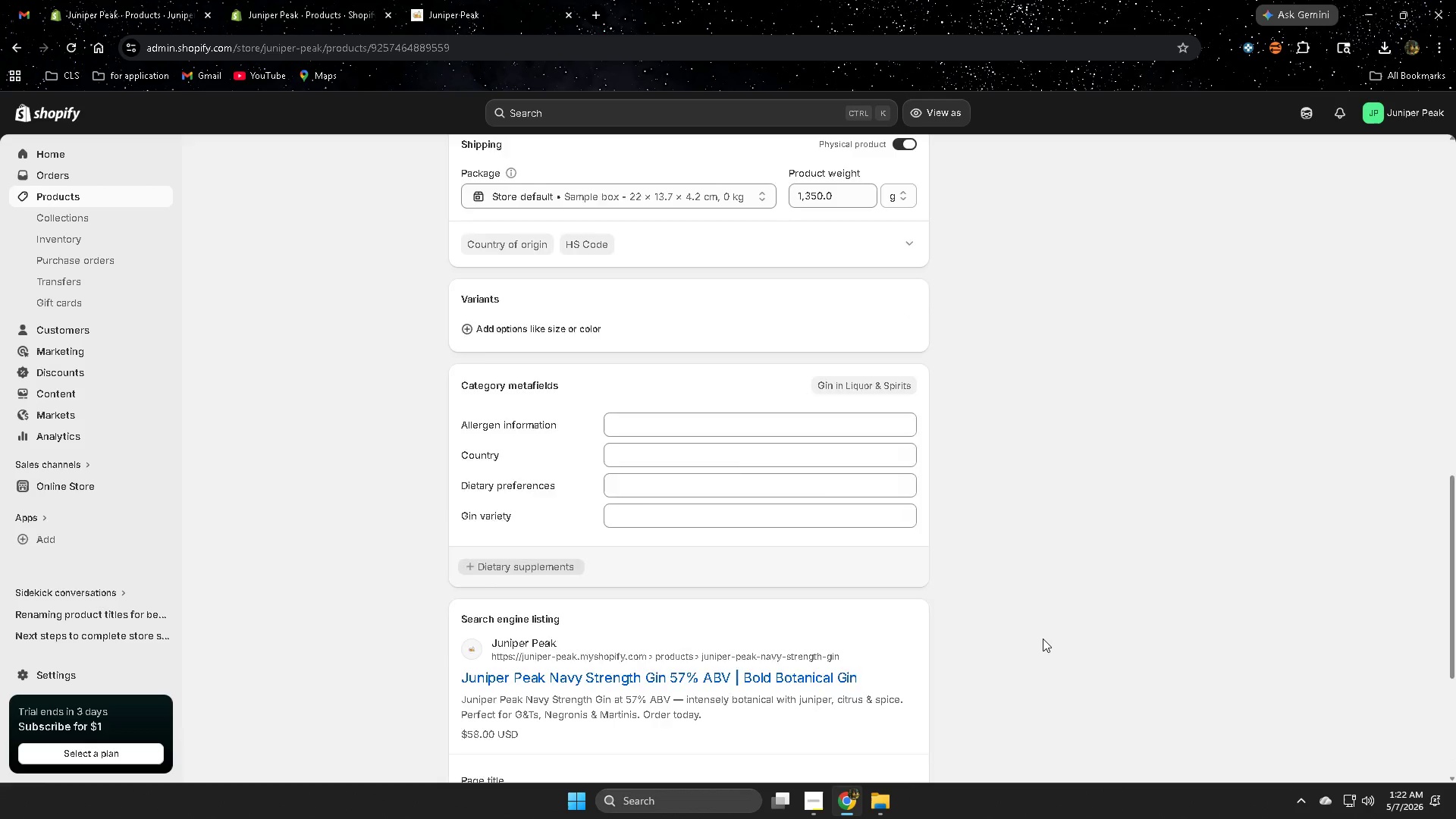 
scroll: coordinate [1043, 639], scroll_direction: down, amount: 7.0
 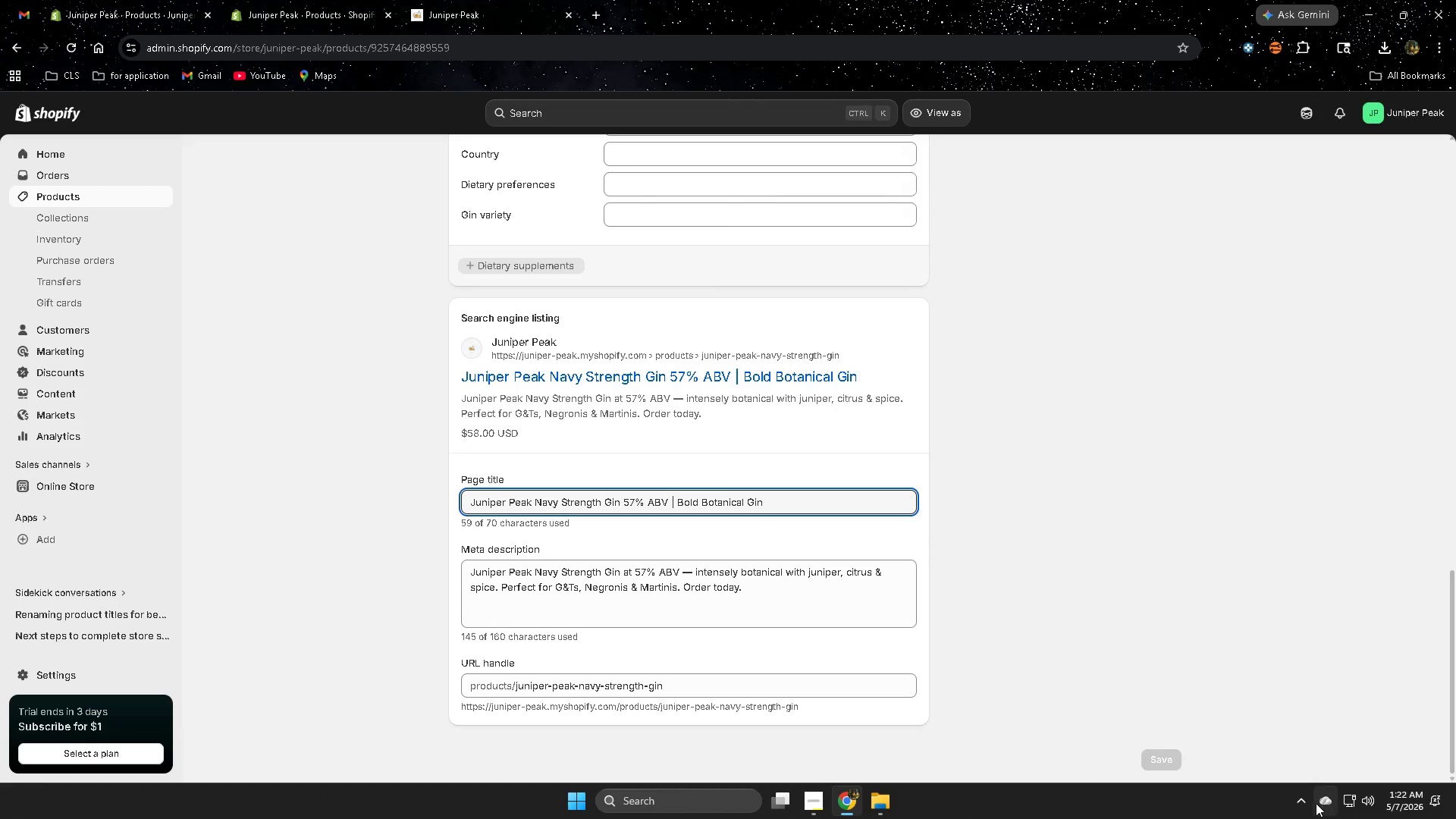 
left_click([1298, 802])
 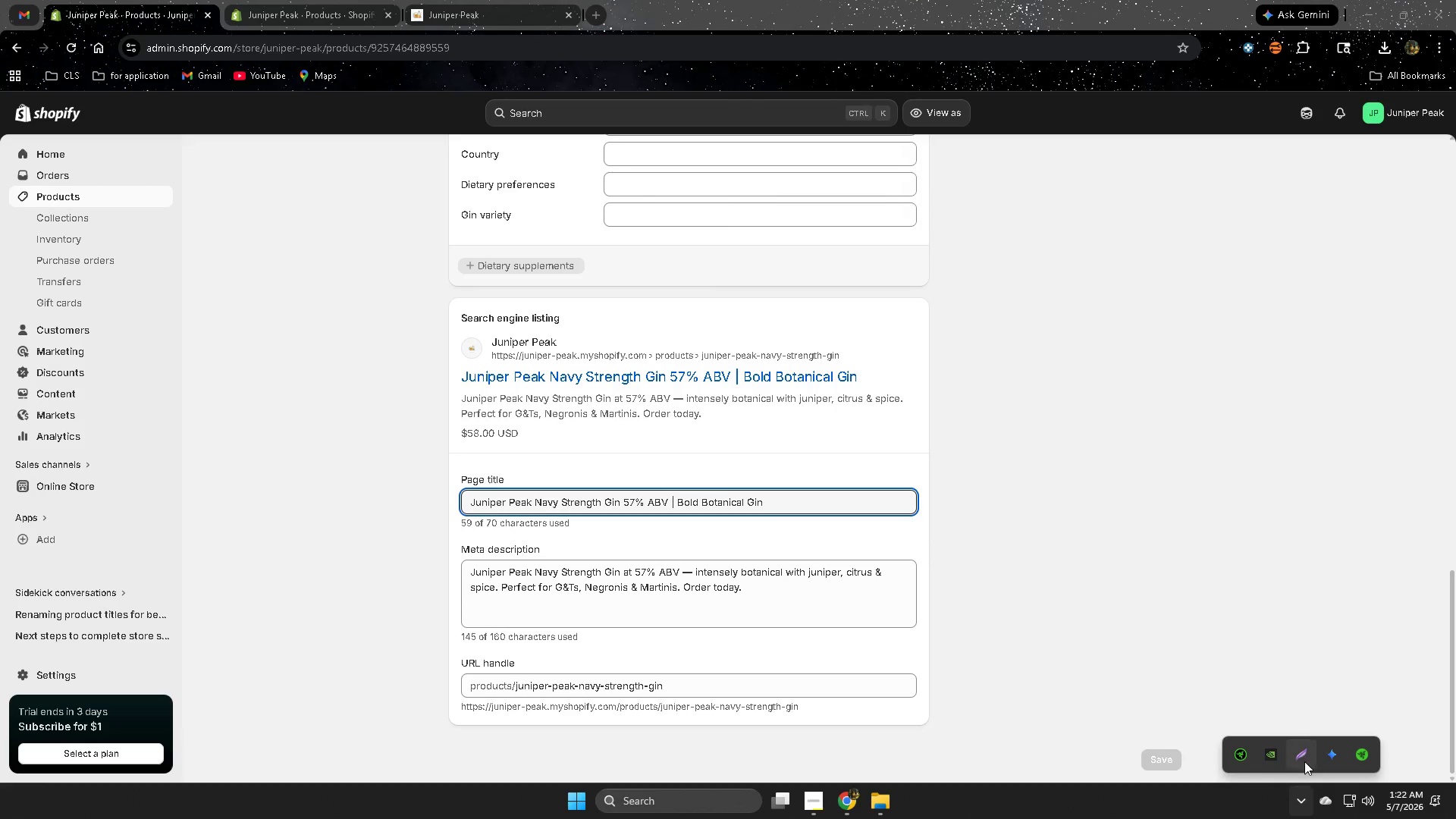 
left_click([1304, 758])
 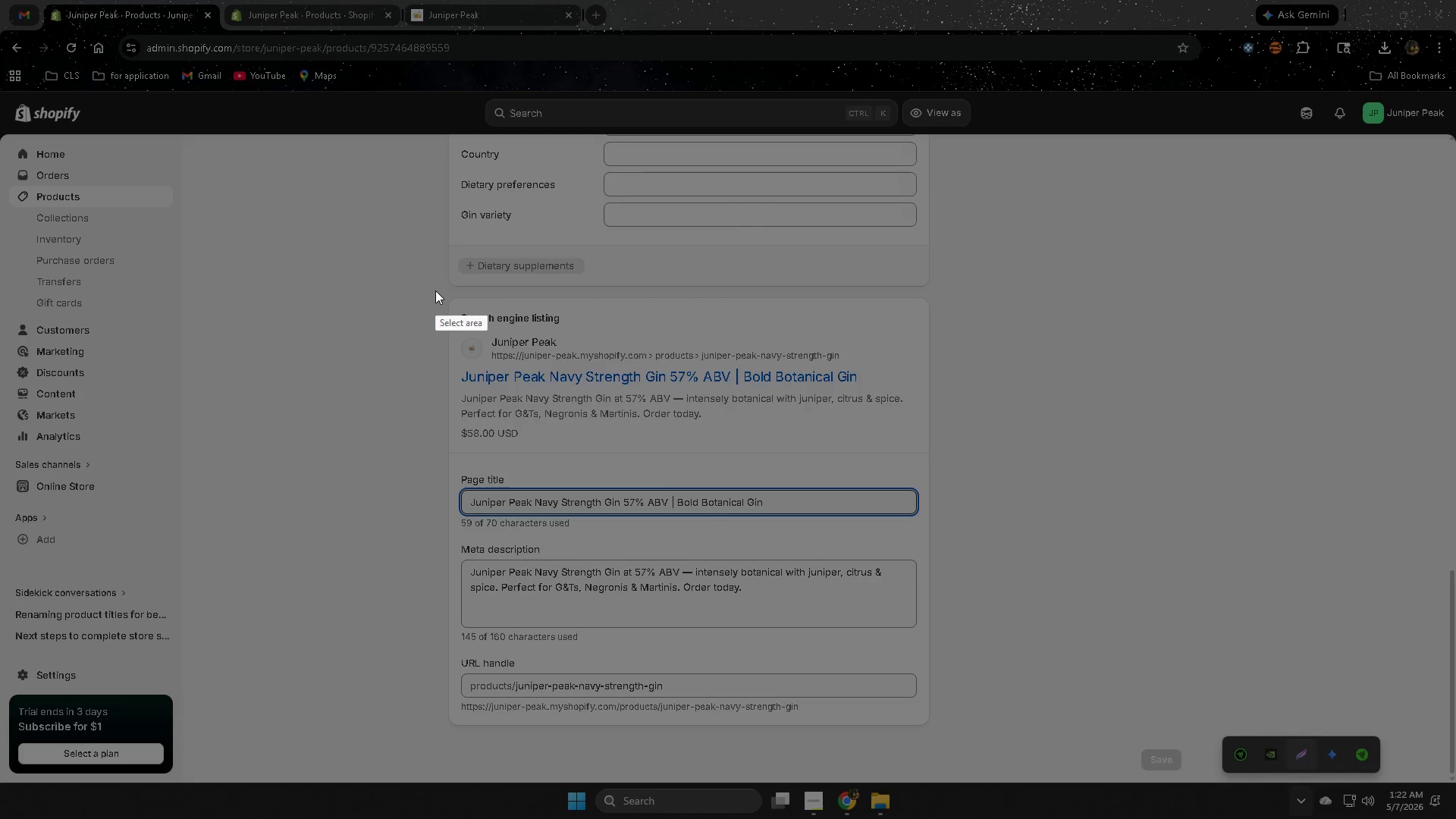 
left_click_drag(start_coordinate=[436, 287], to_coordinate=[962, 780])
 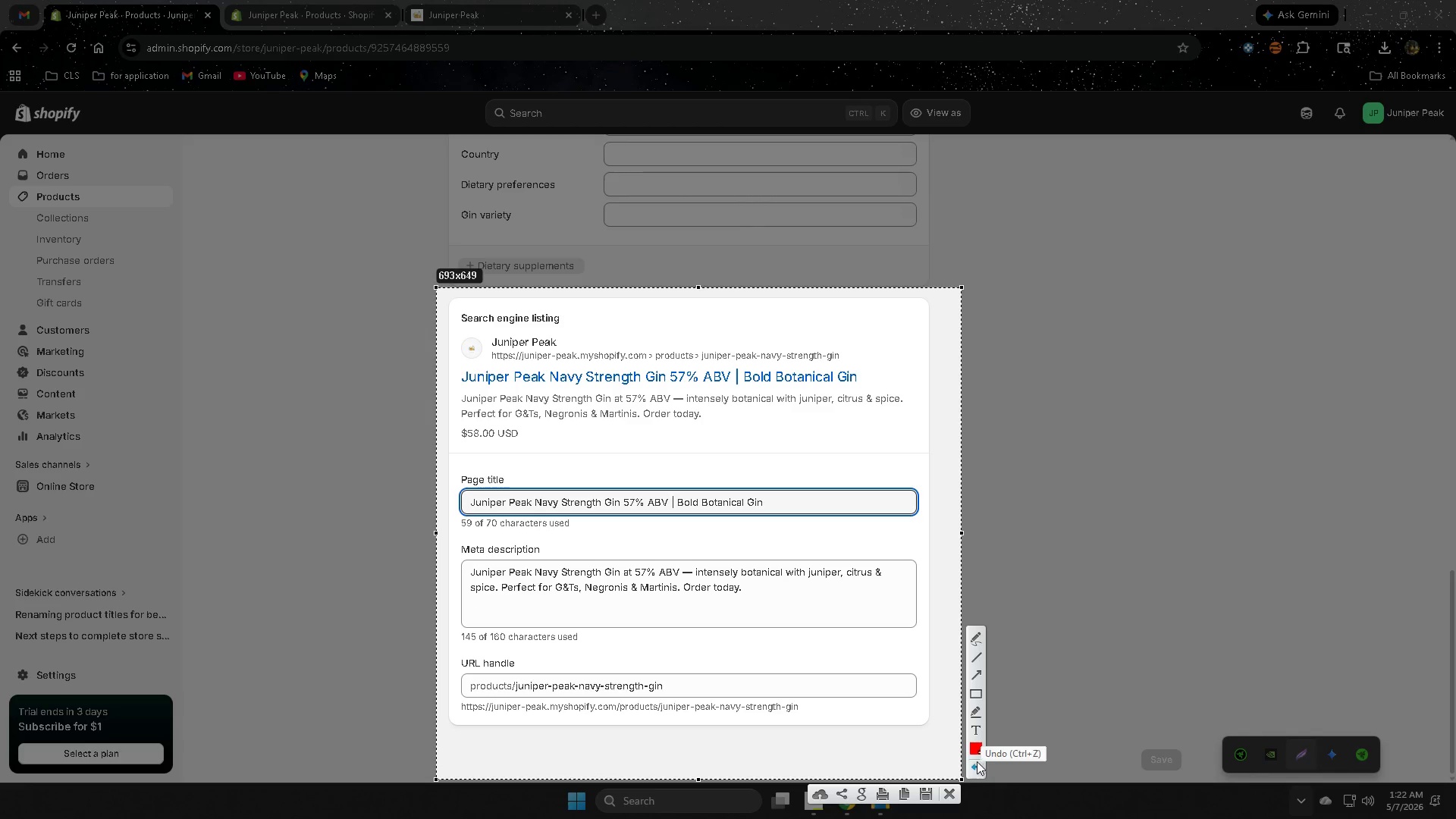 
left_click([925, 795])
 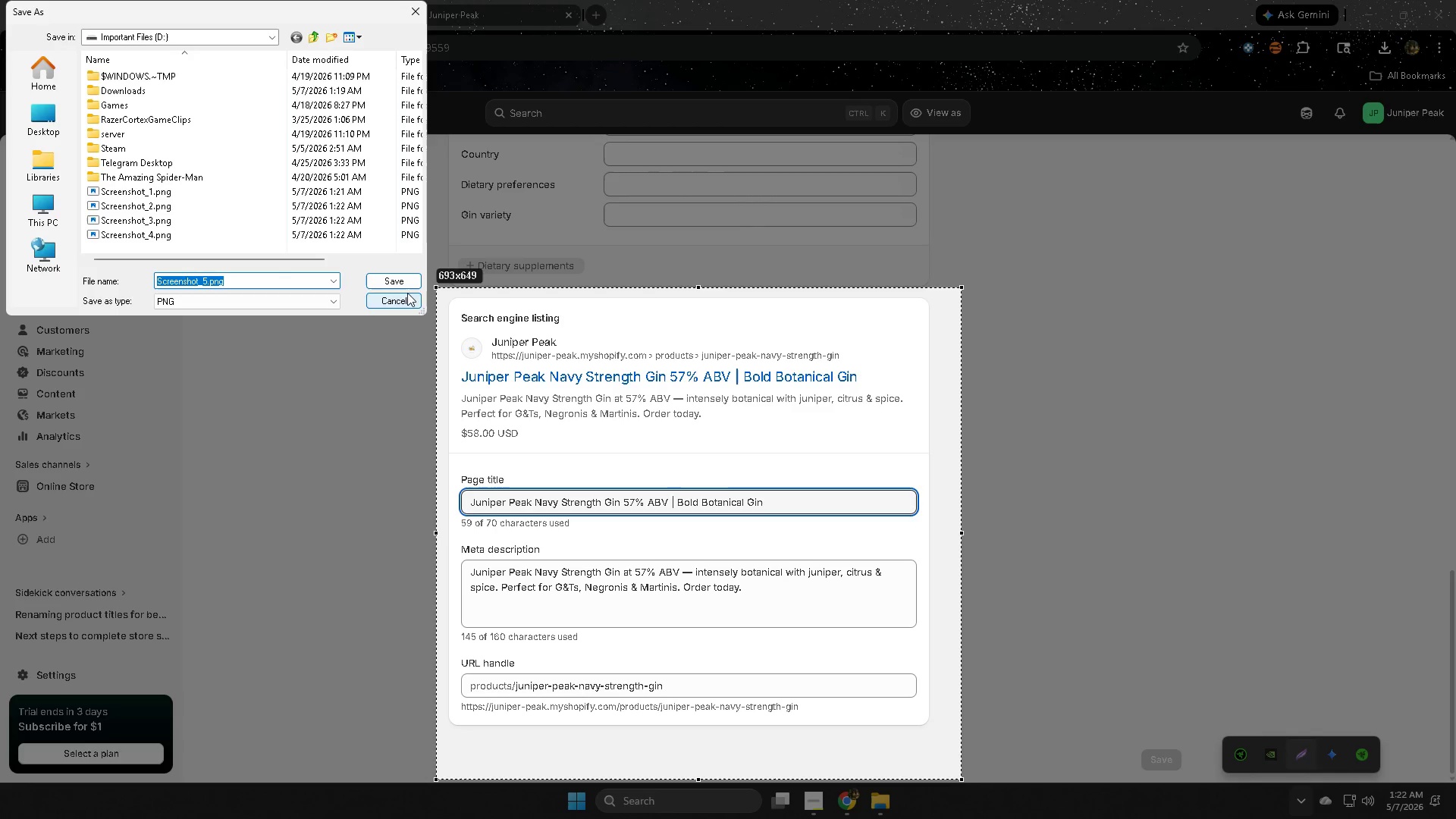 
left_click([402, 281])
 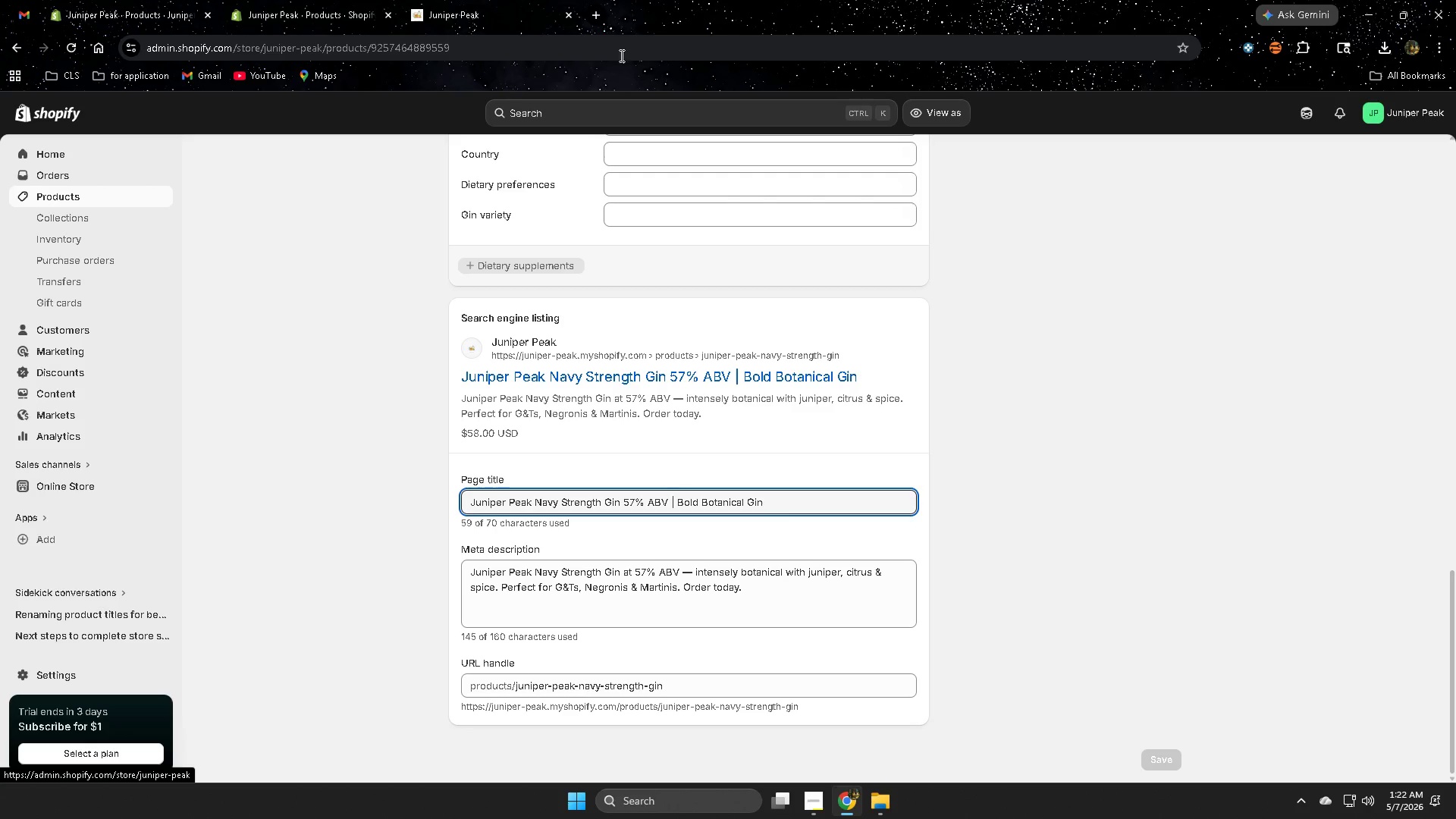 
double_click([595, 20])
 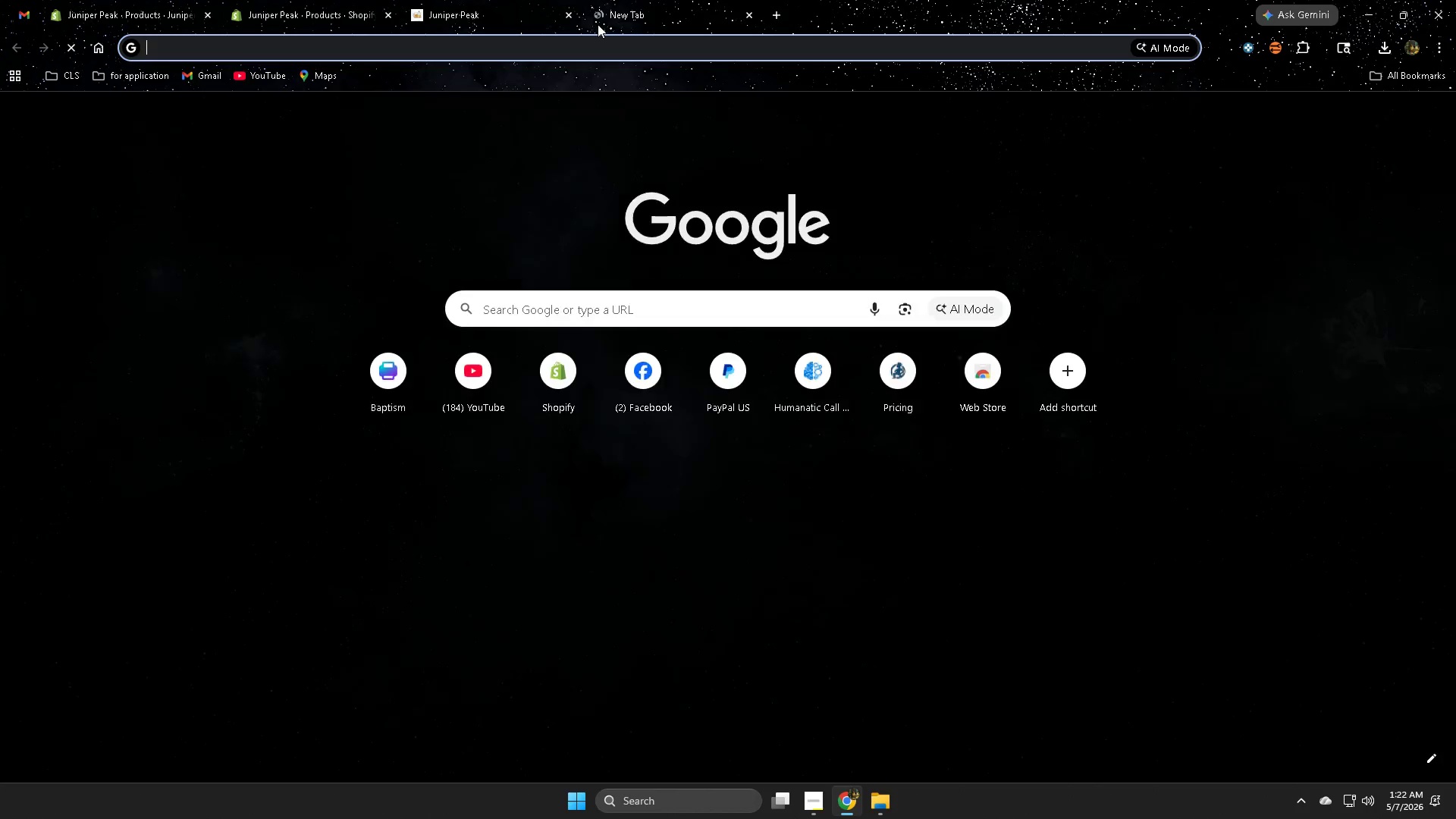 
type(ca)
 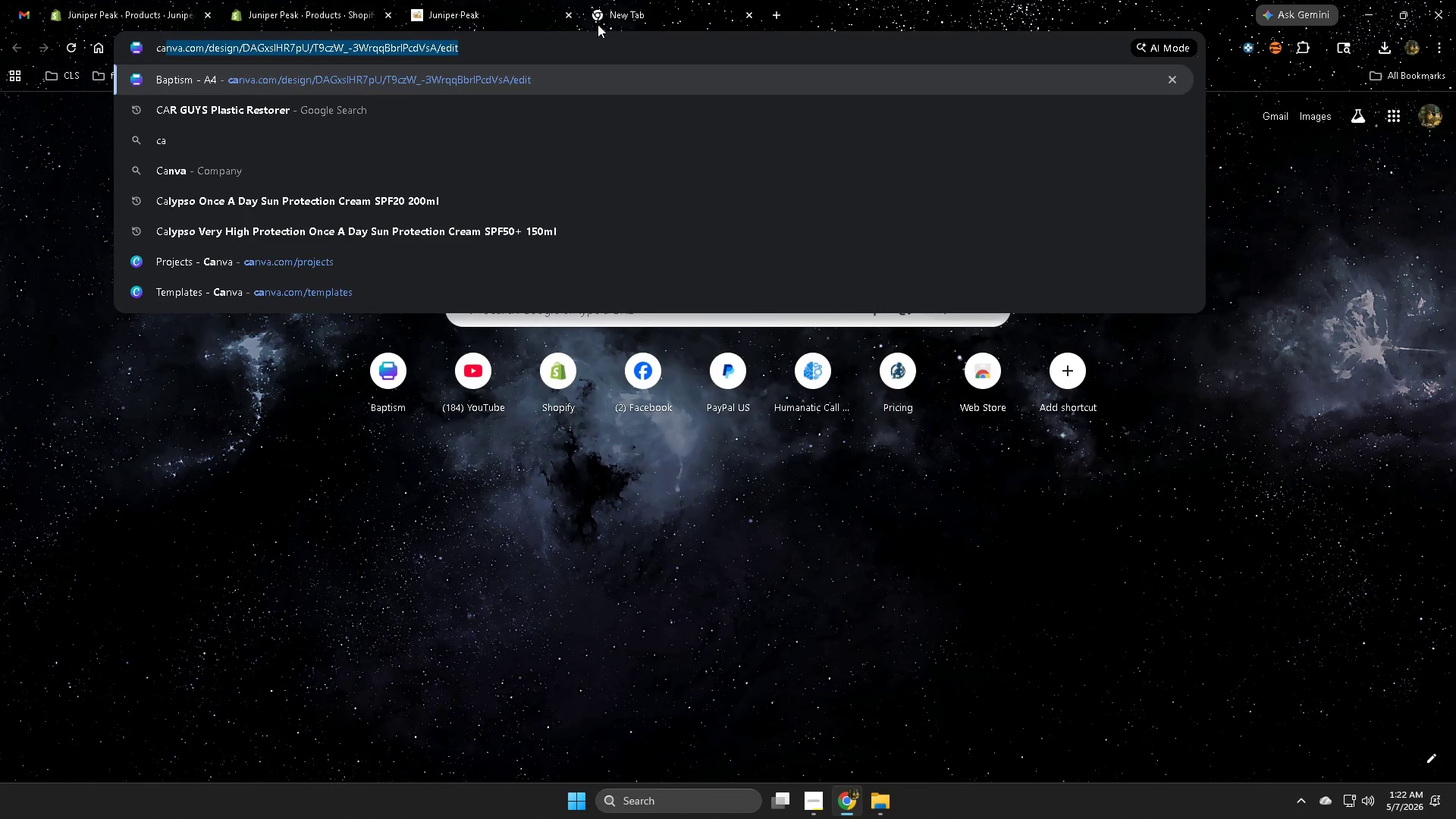 
key(Enter)
 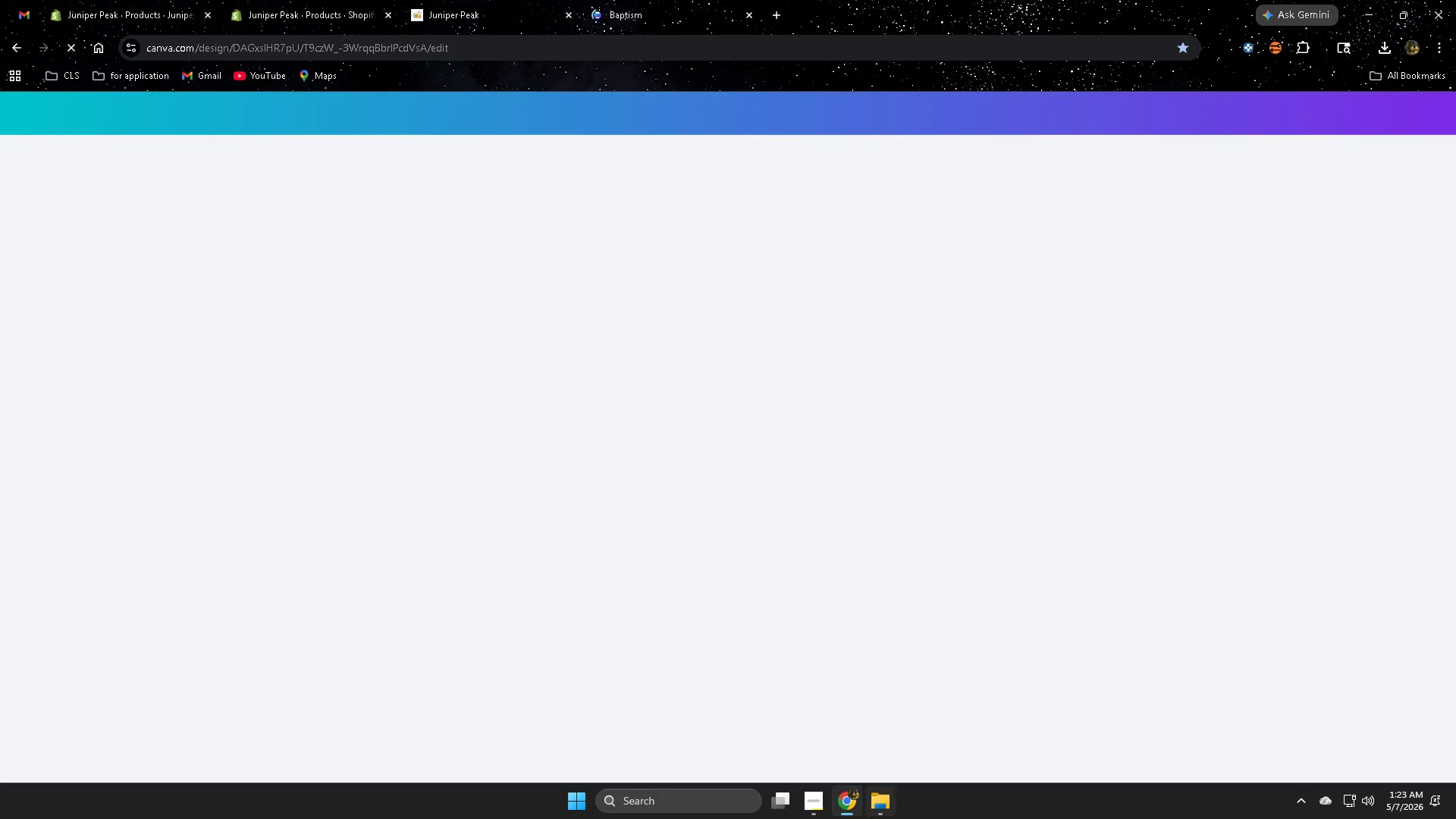 
left_click([875, 807])
 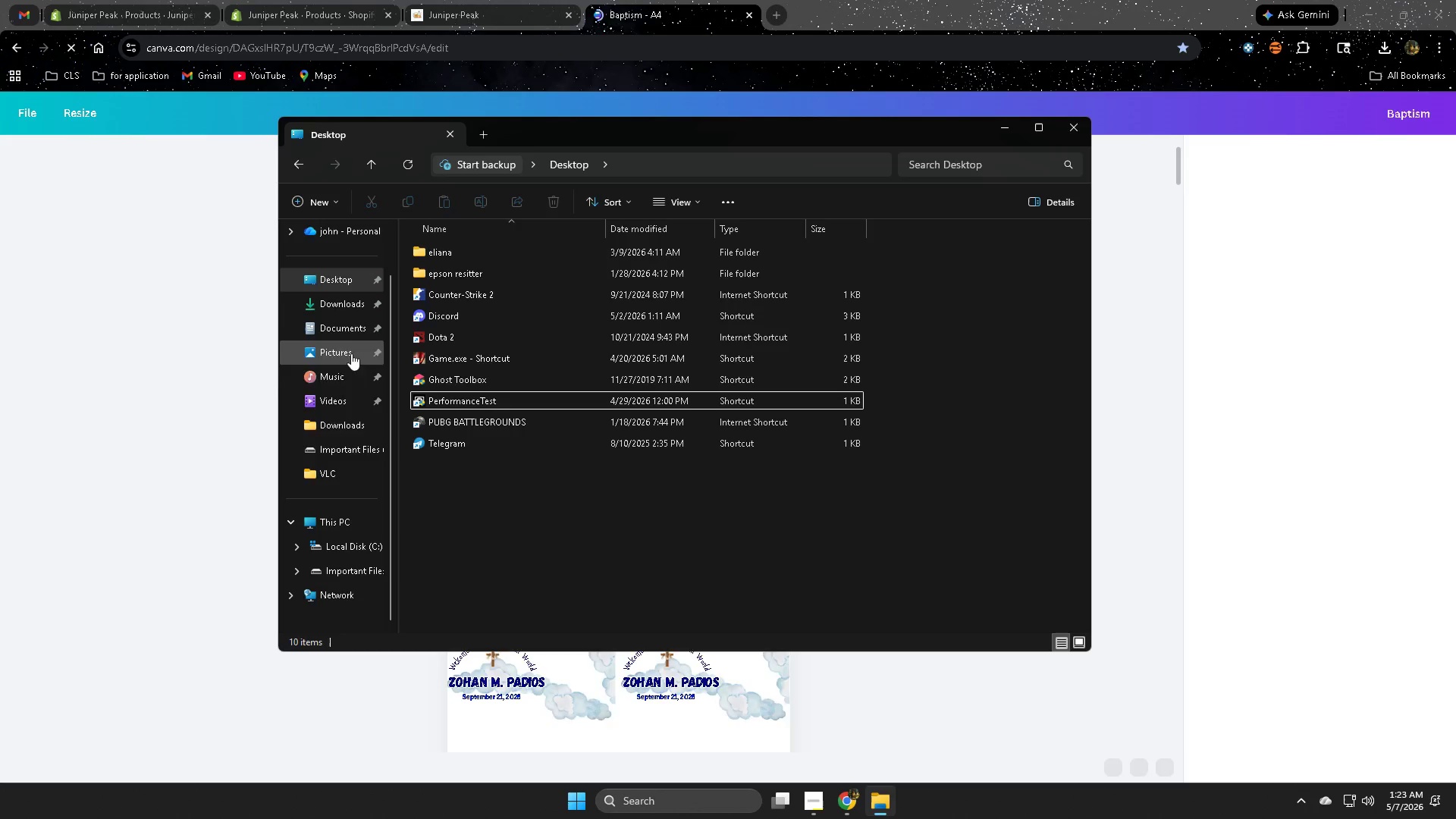 
left_click([339, 428])
 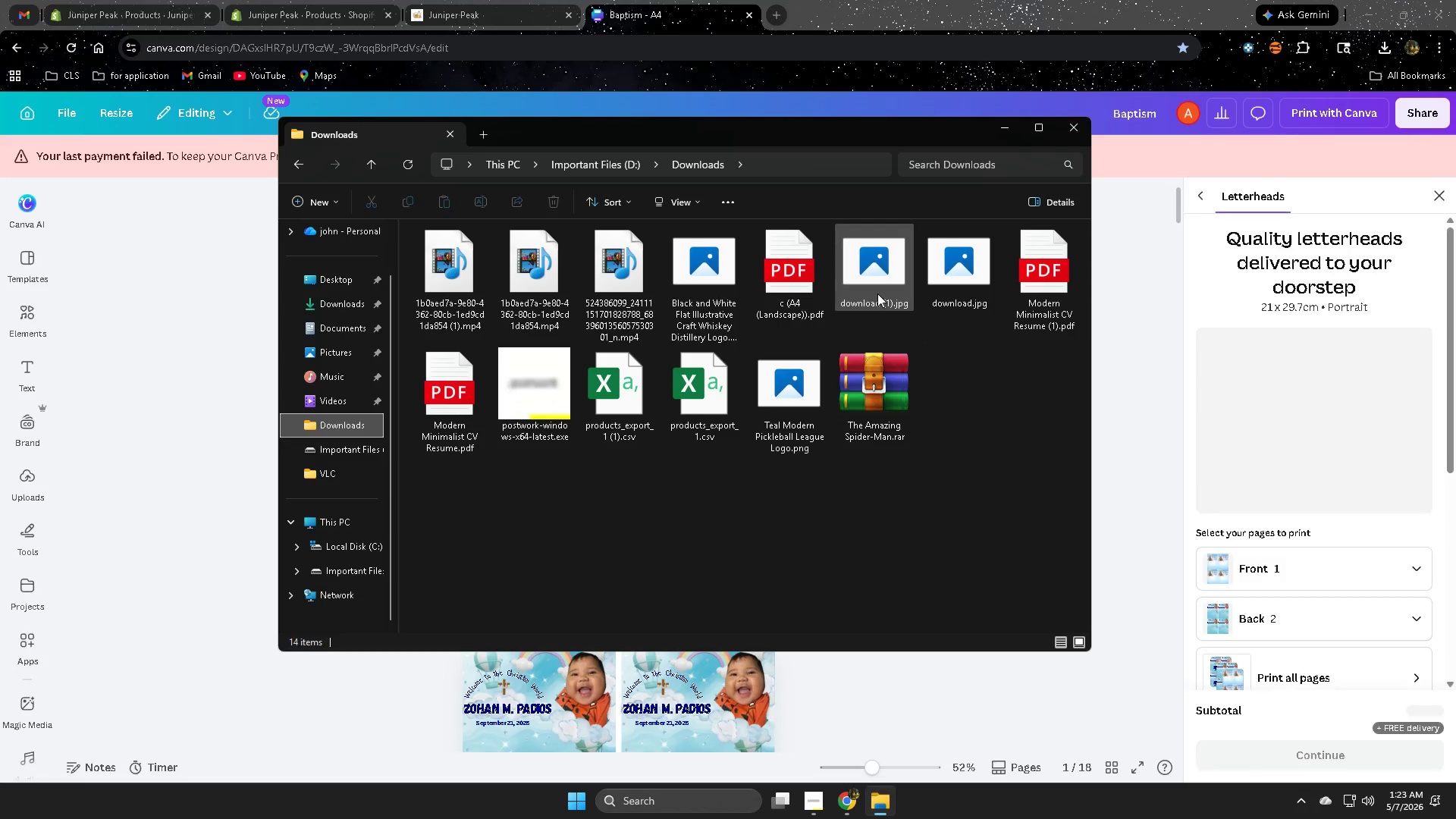 
left_click([877, 284])
 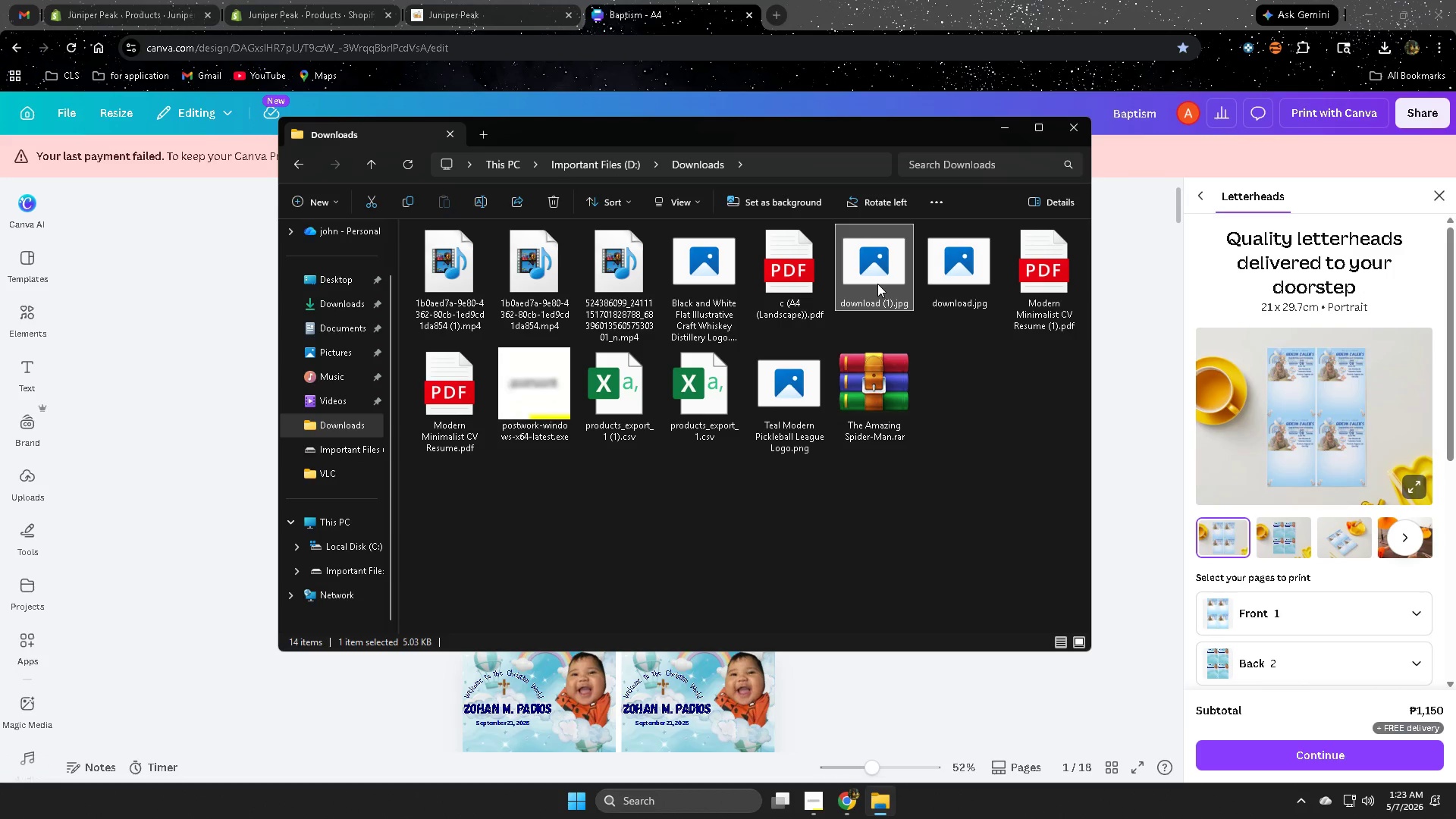 
key(Delete)
 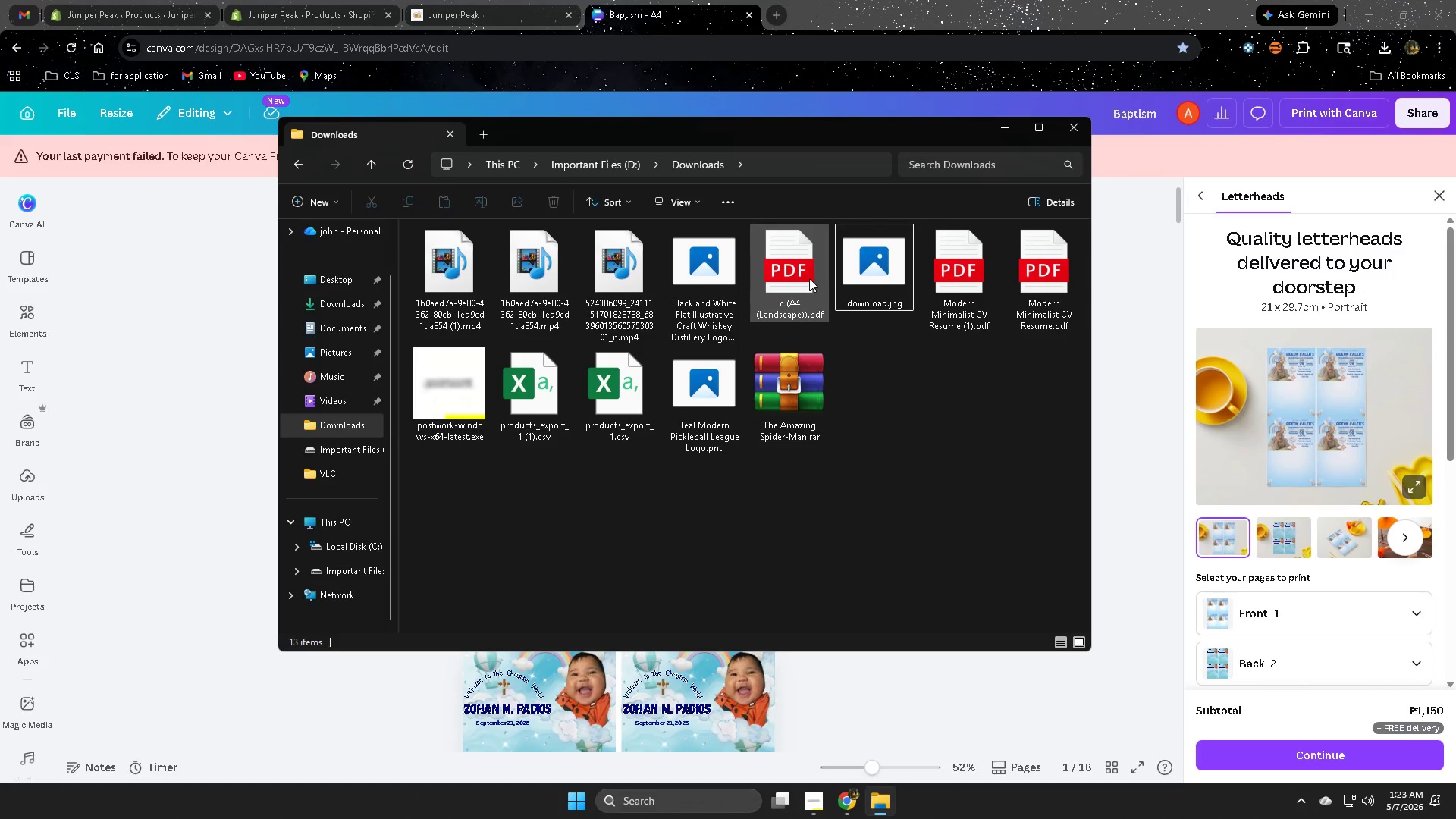 
left_click([805, 277])
 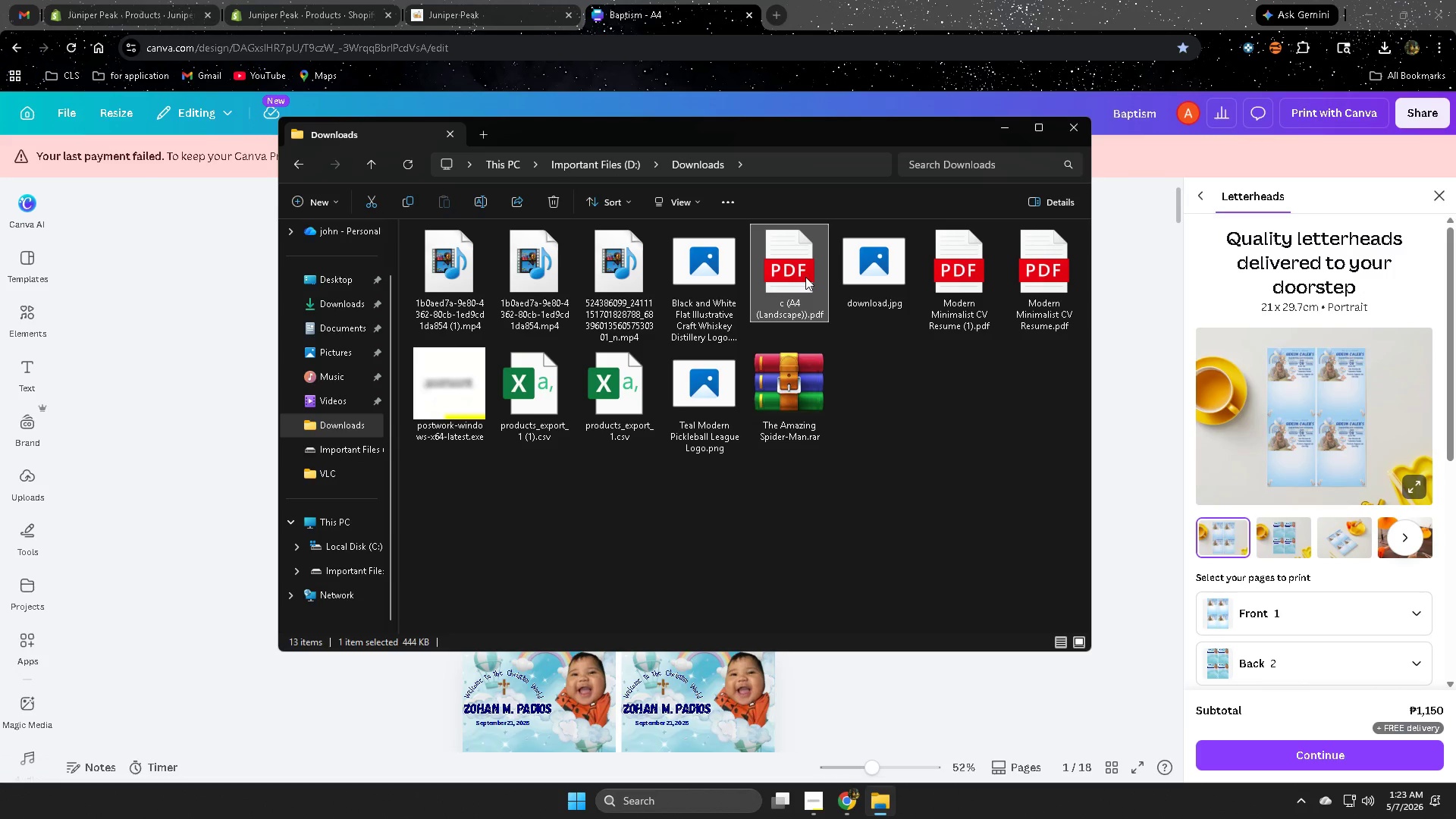 
key(Delete)
 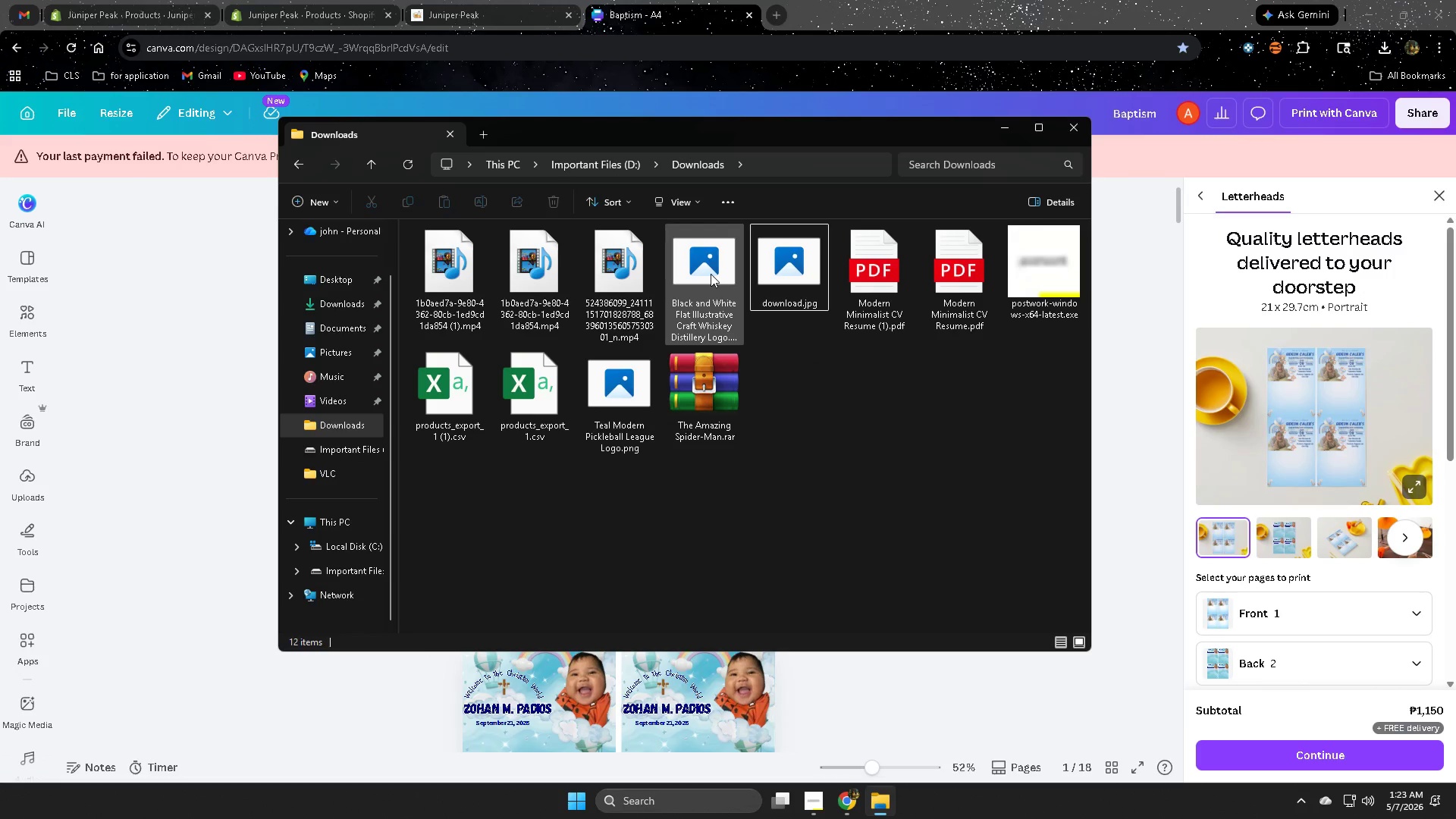 
left_click([711, 274])
 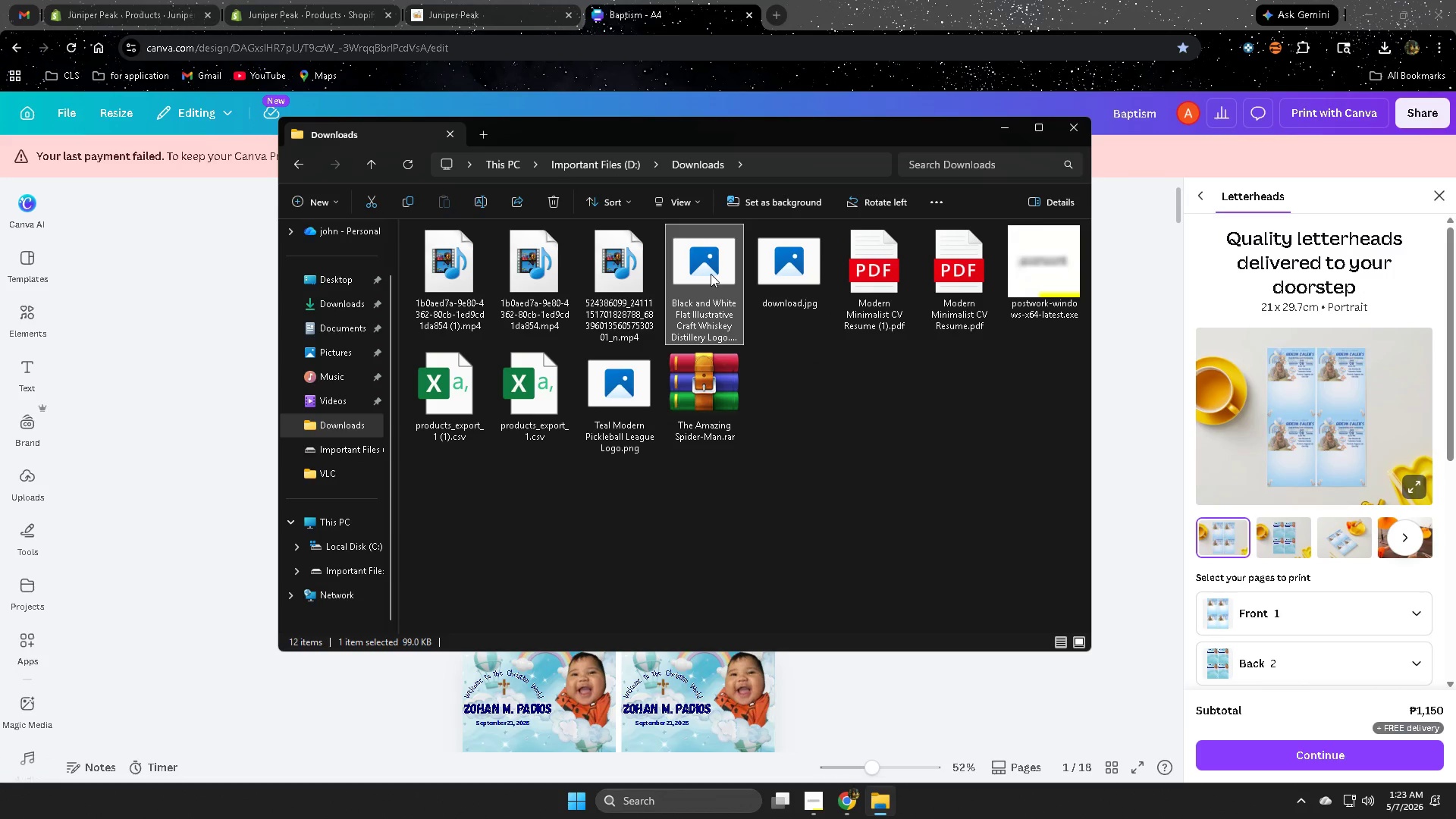 
key(Delete)
 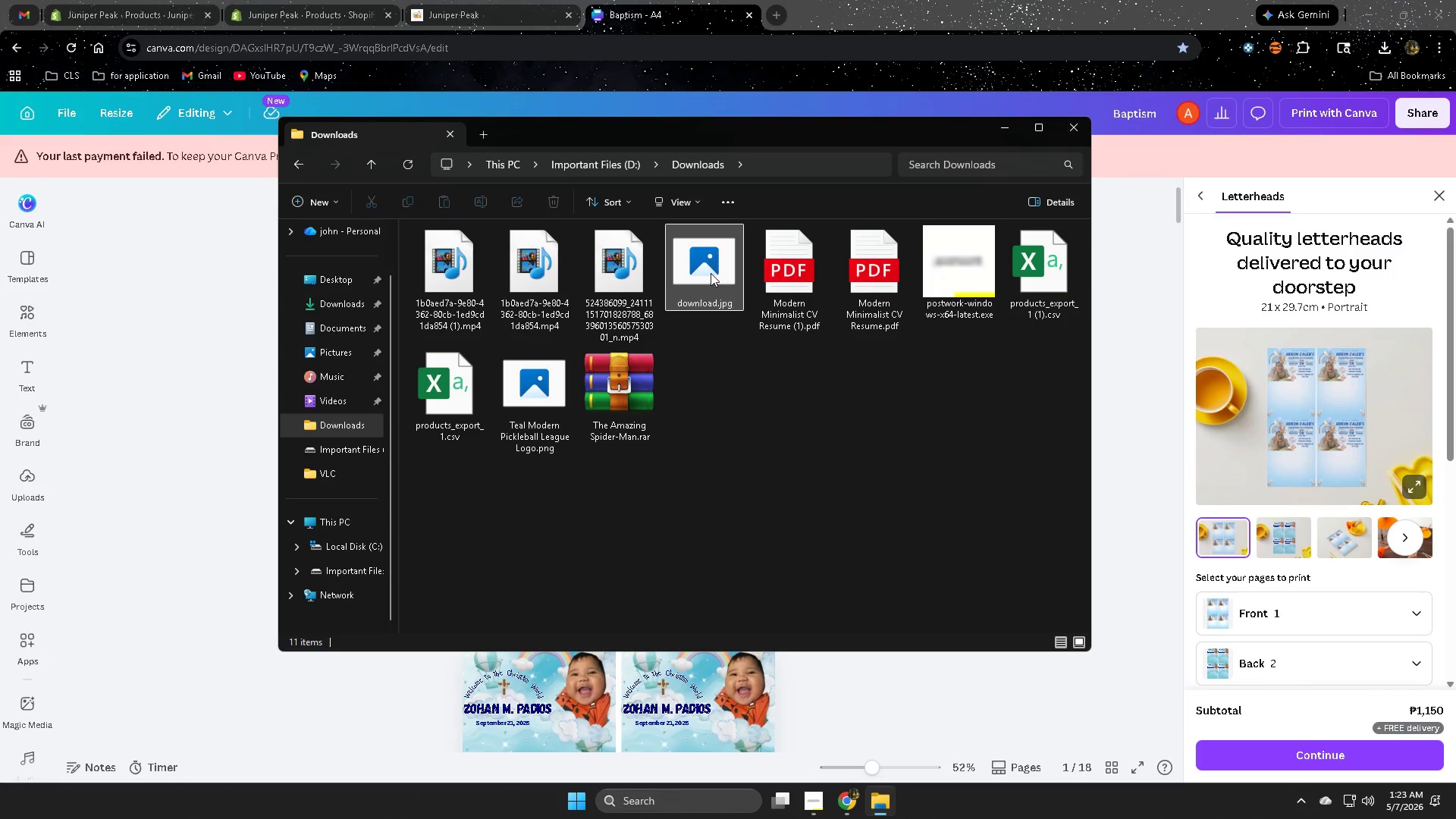 
left_click([711, 273])
 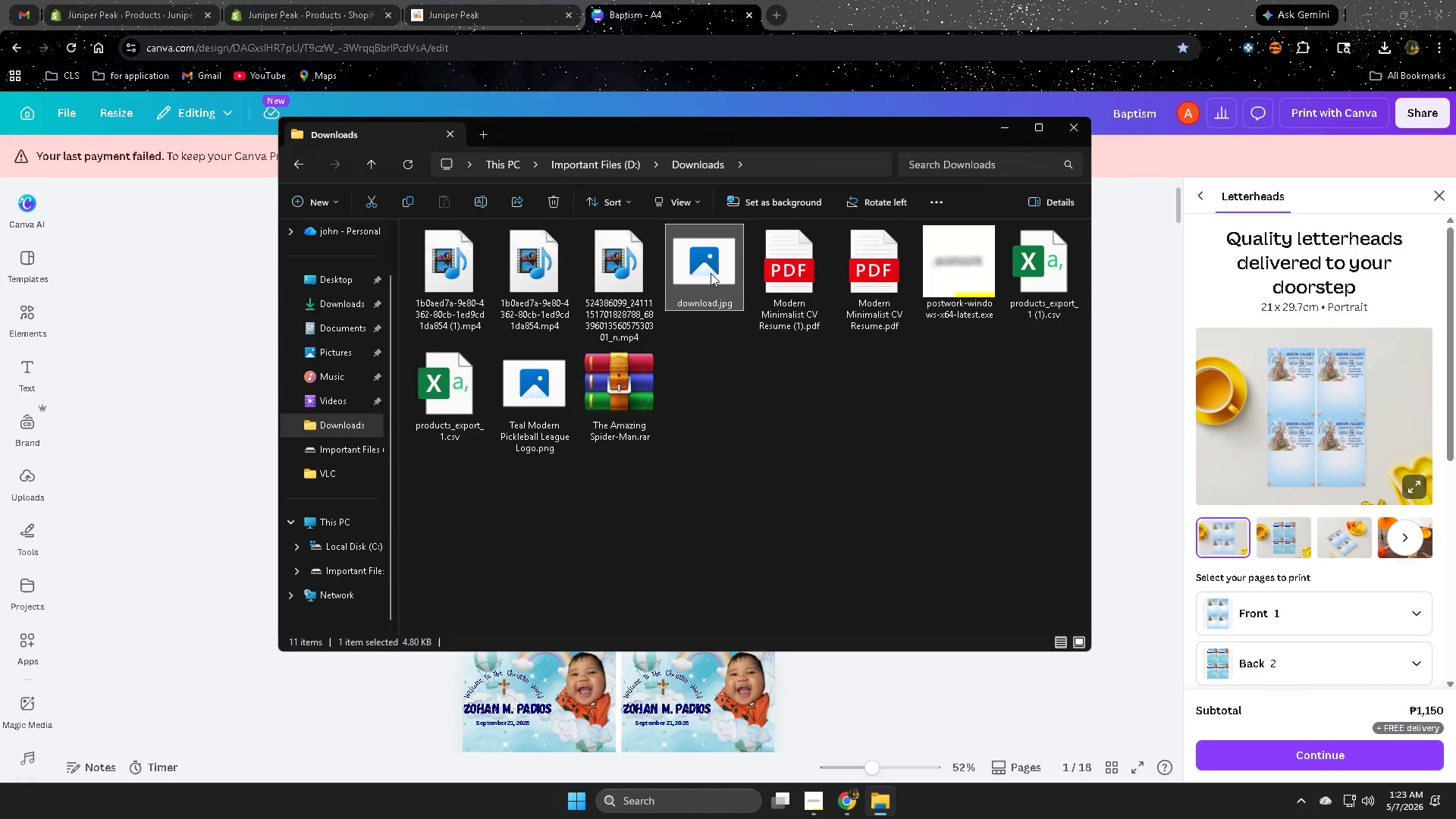 
key(Delete)
 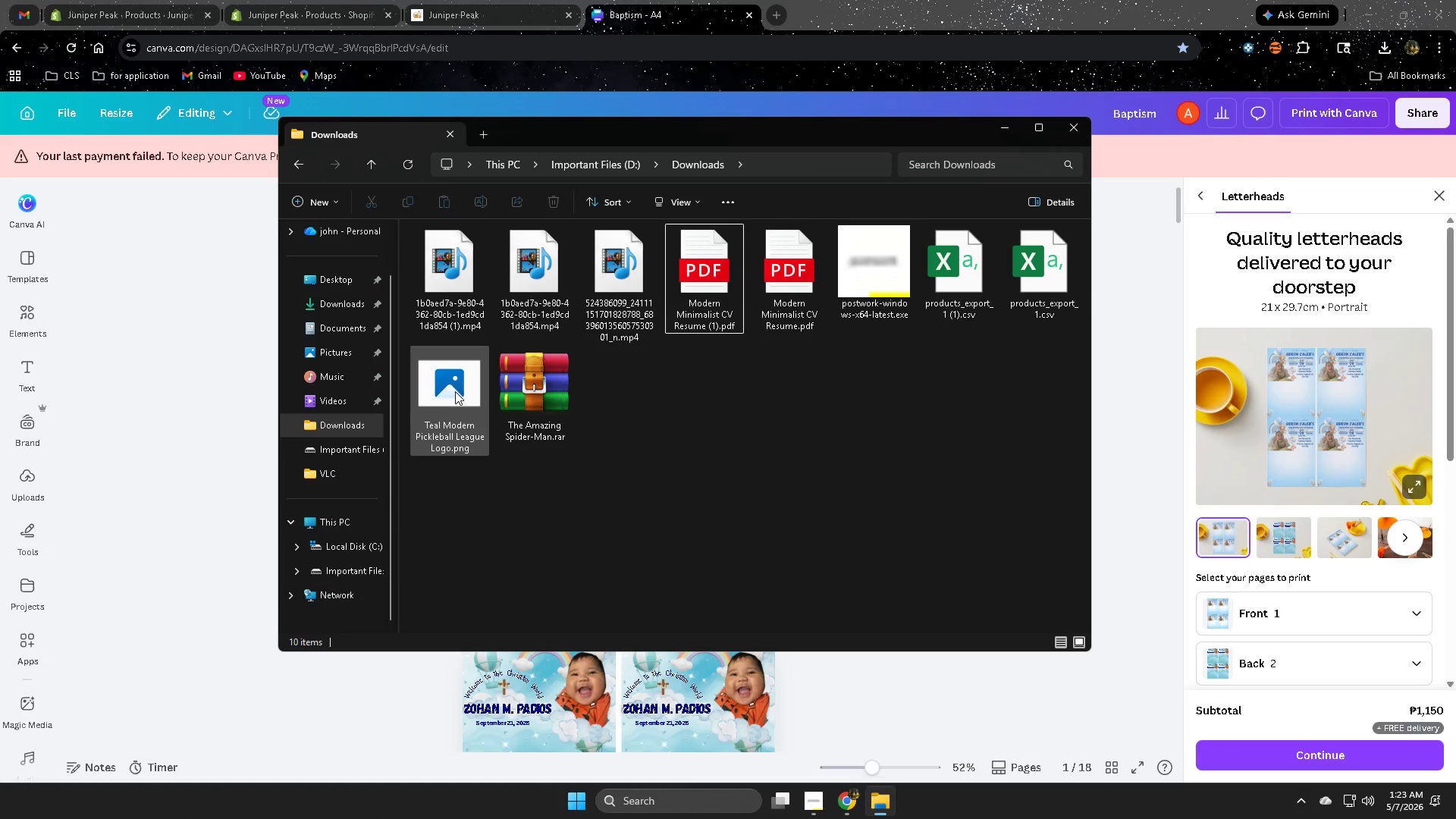 
left_click([444, 400])
 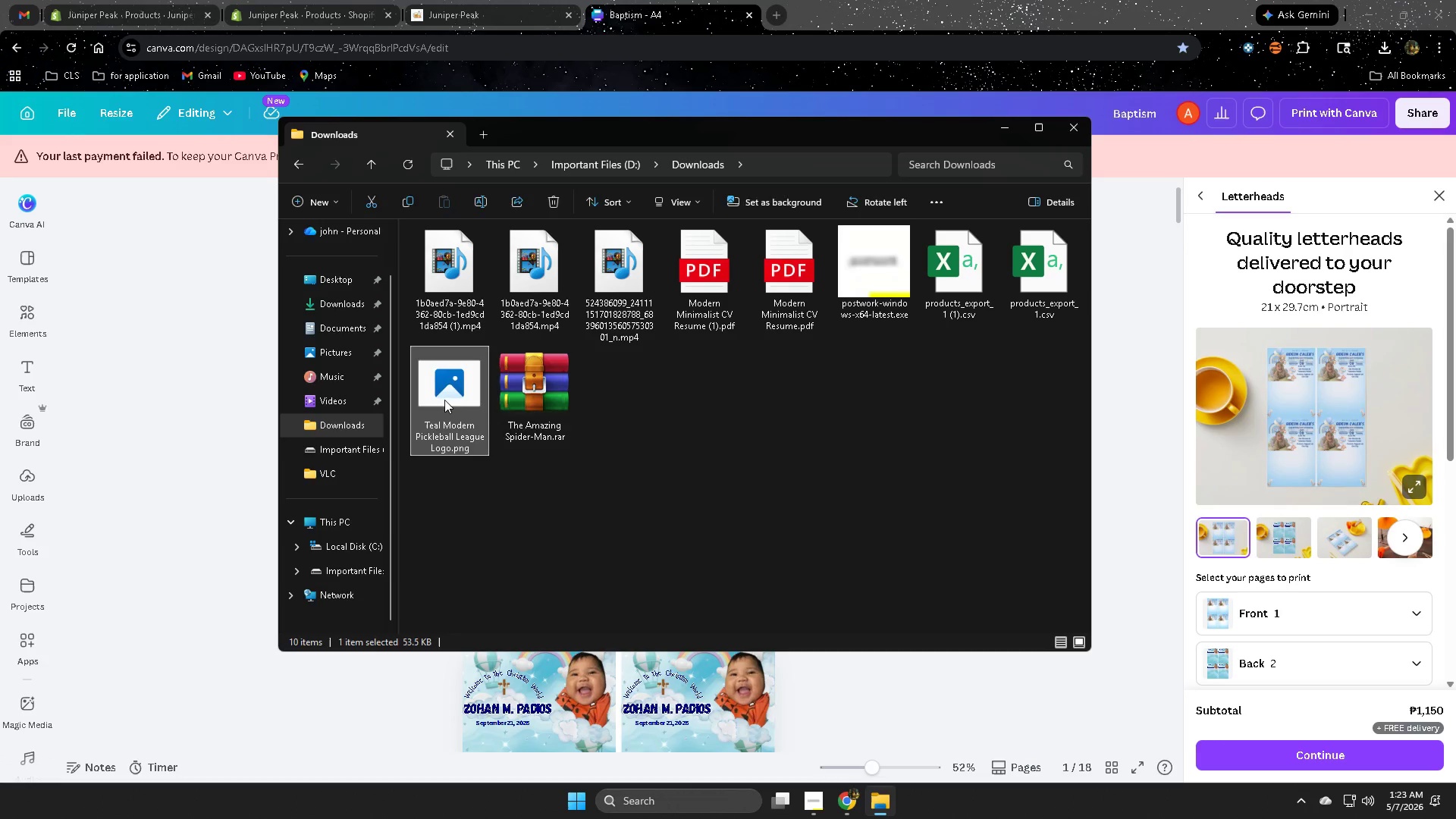 
key(Delete)
 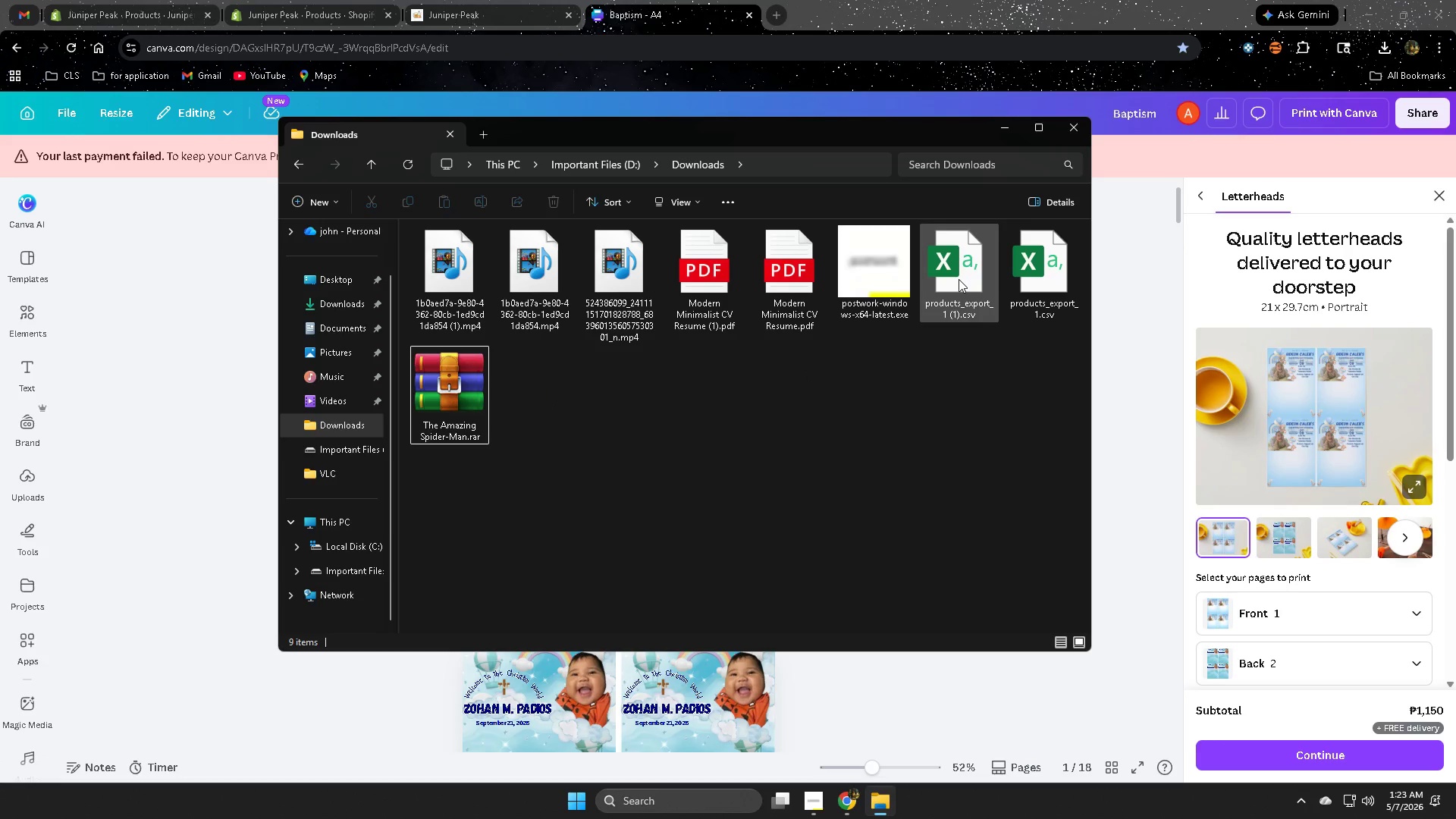 
right_click([959, 279])
 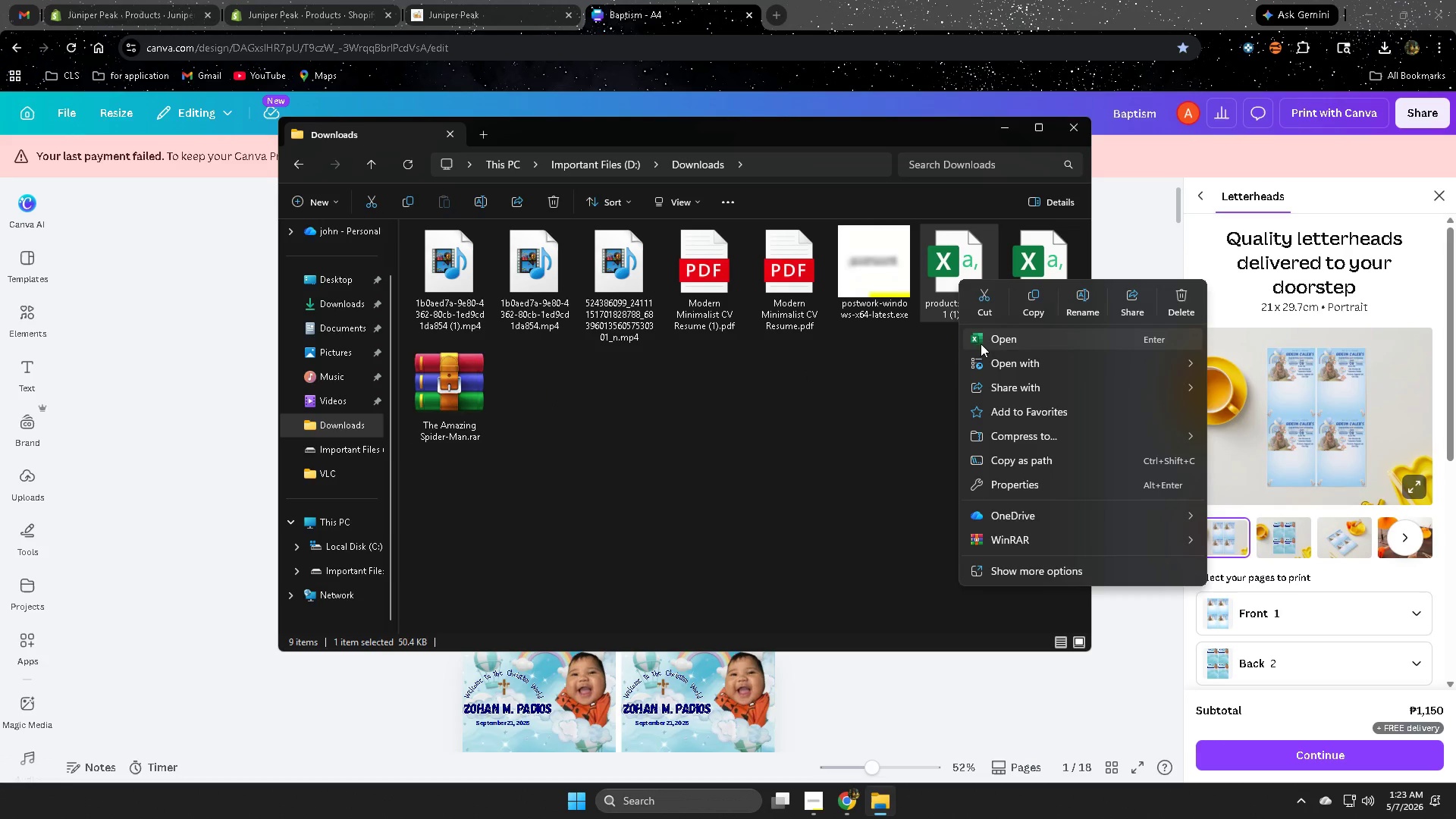 
left_click([999, 340])
 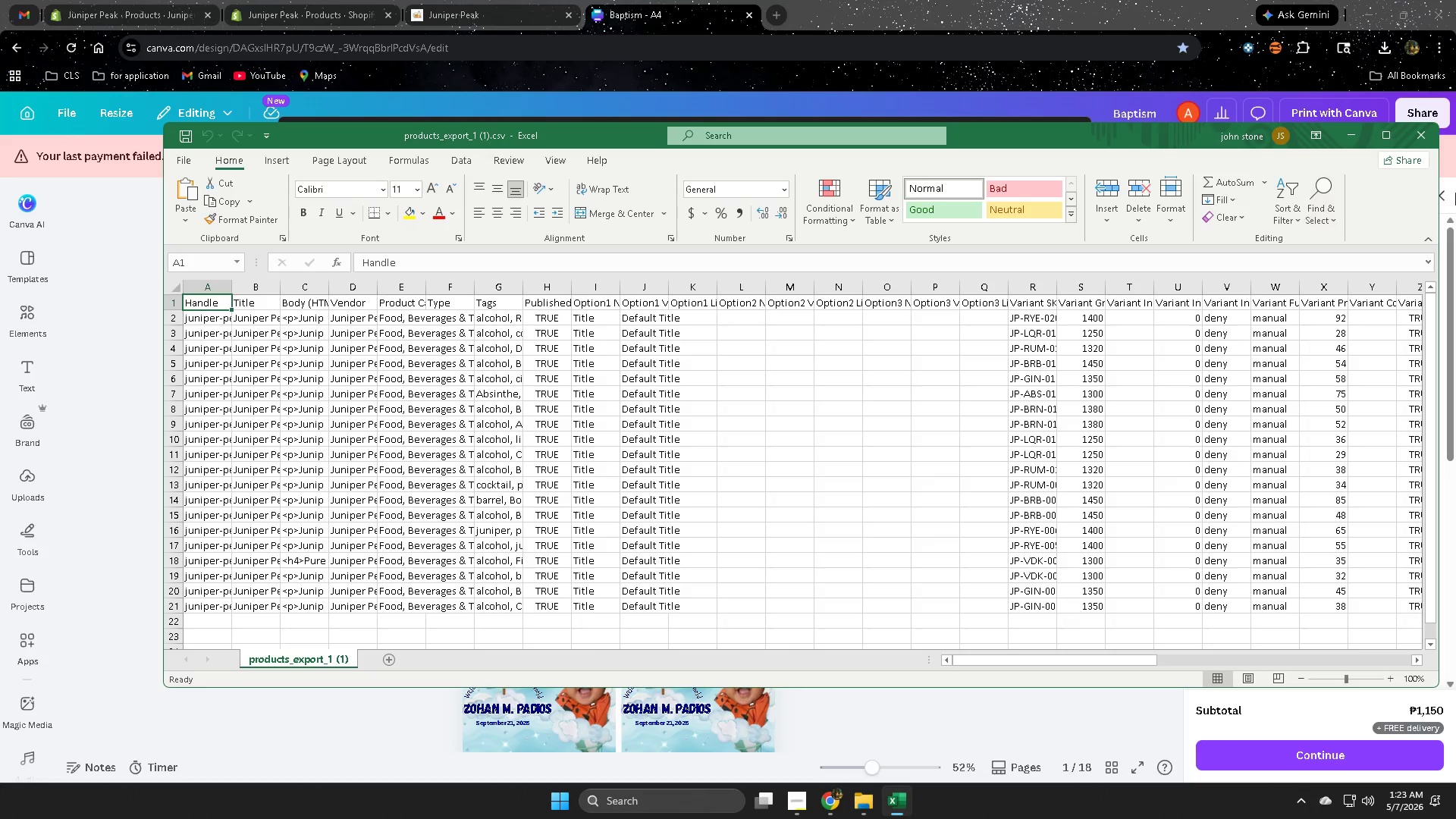 
left_click([1423, 136])
 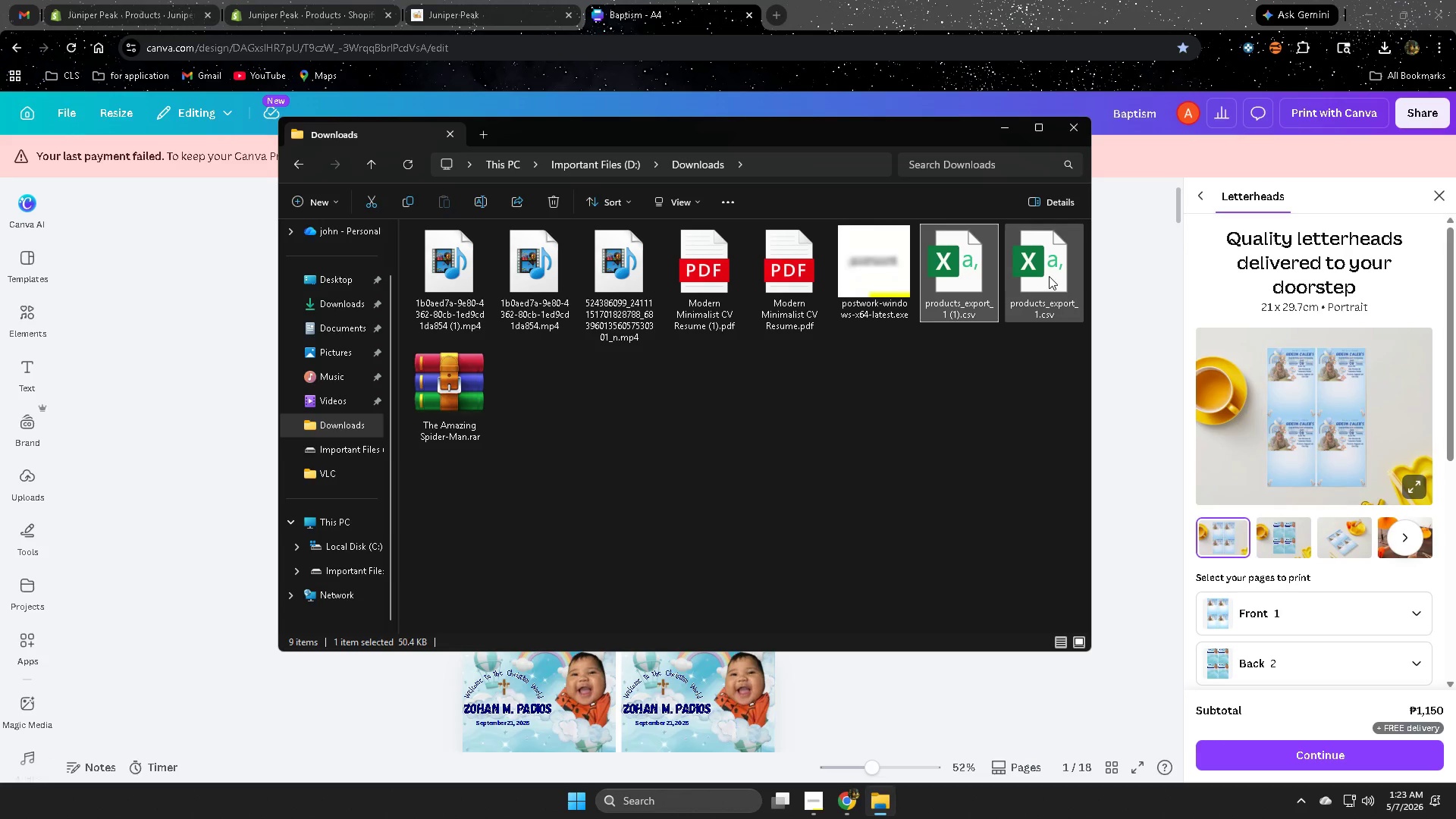 
left_click([1049, 276])
 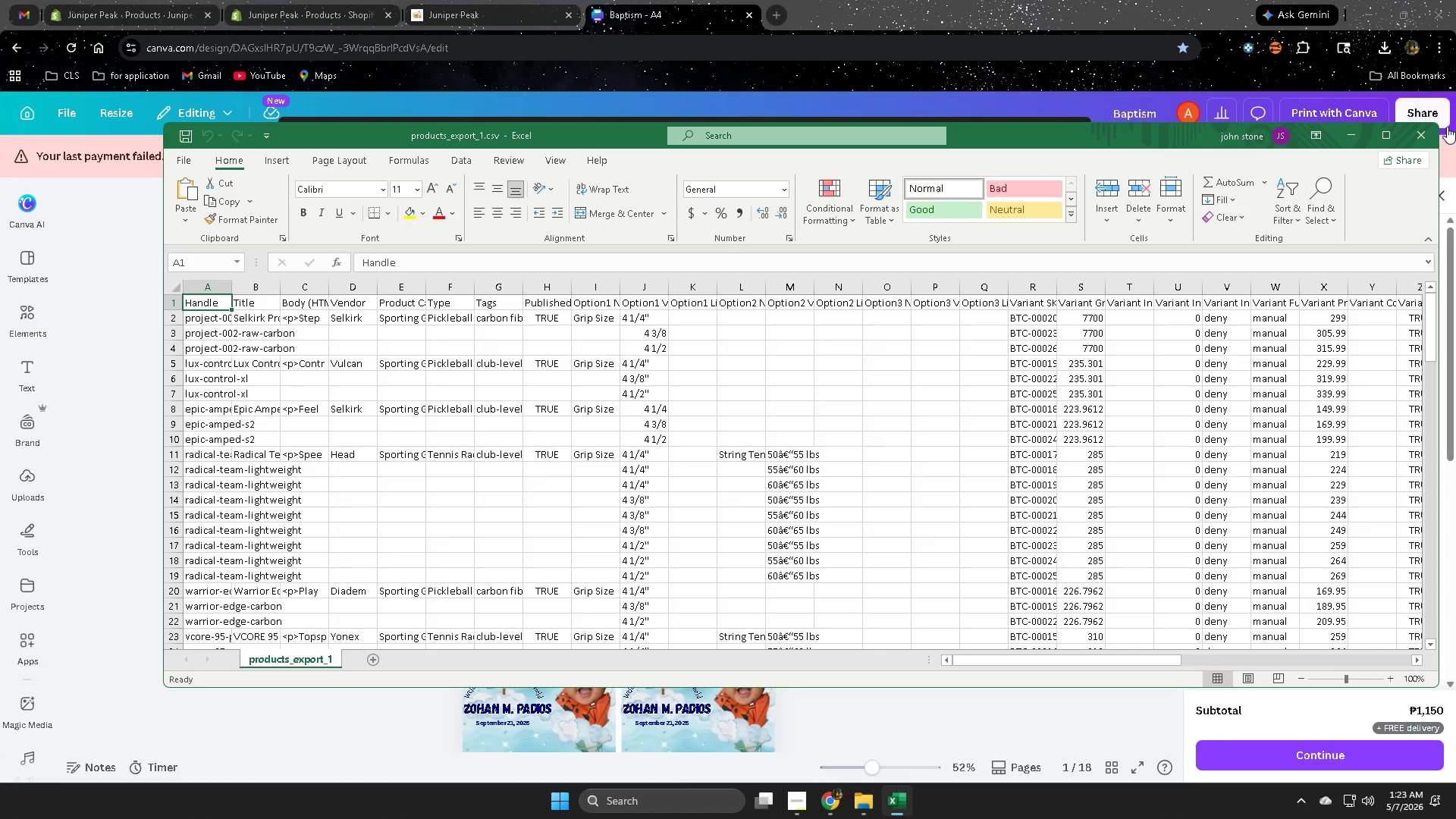 
wait(6.19)
 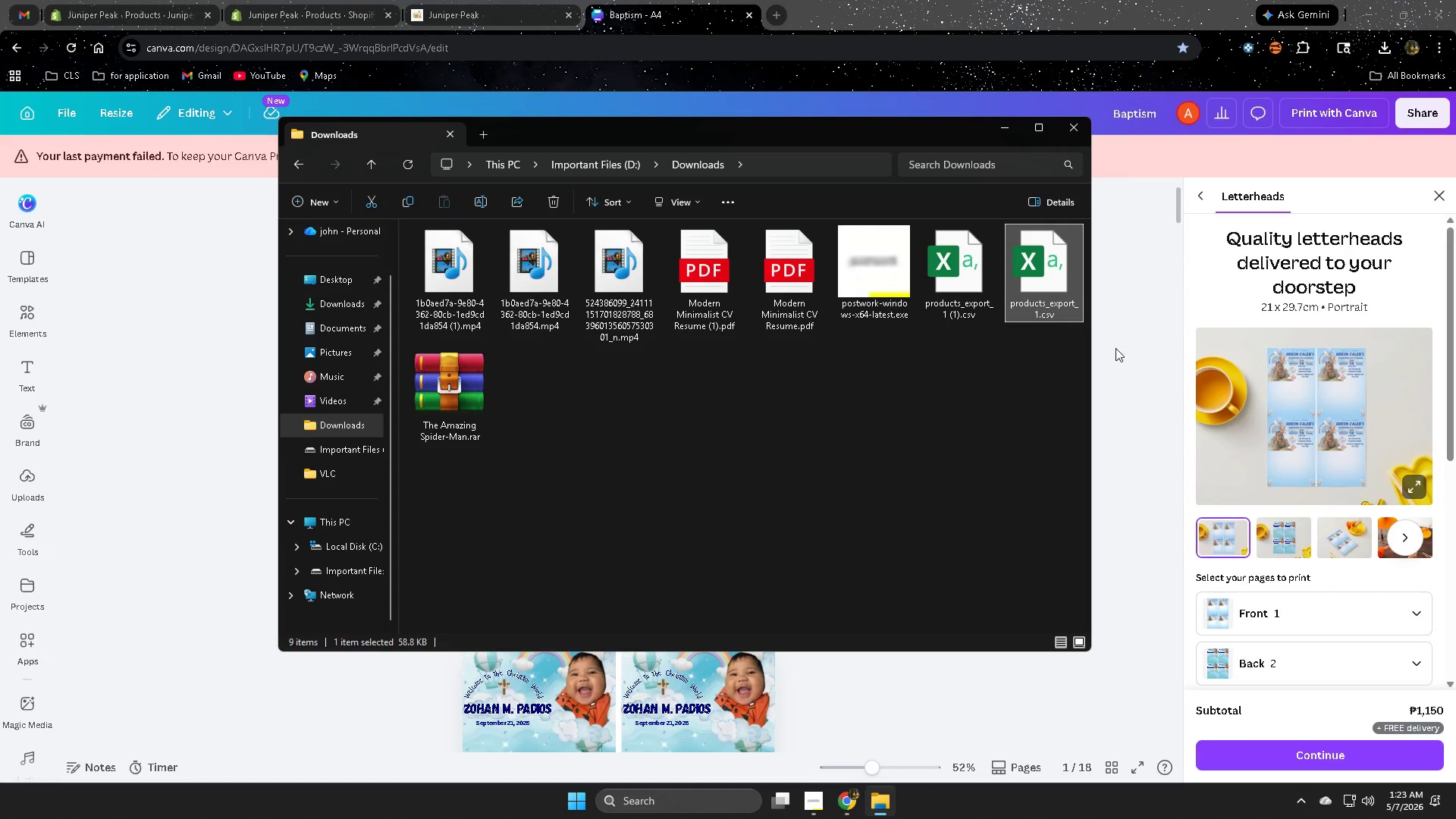 
key(Delete)
 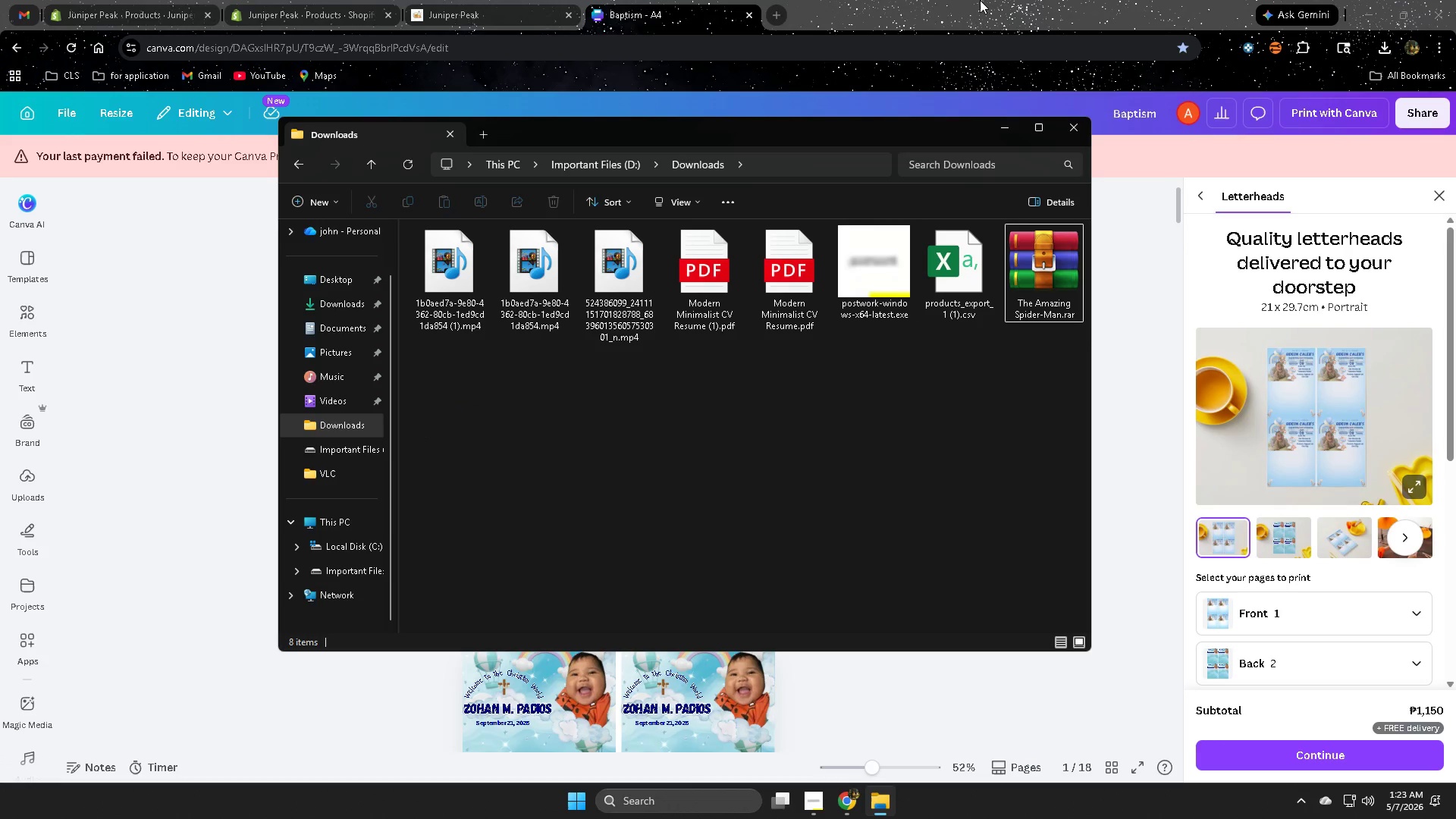 
left_click([983, 0])
 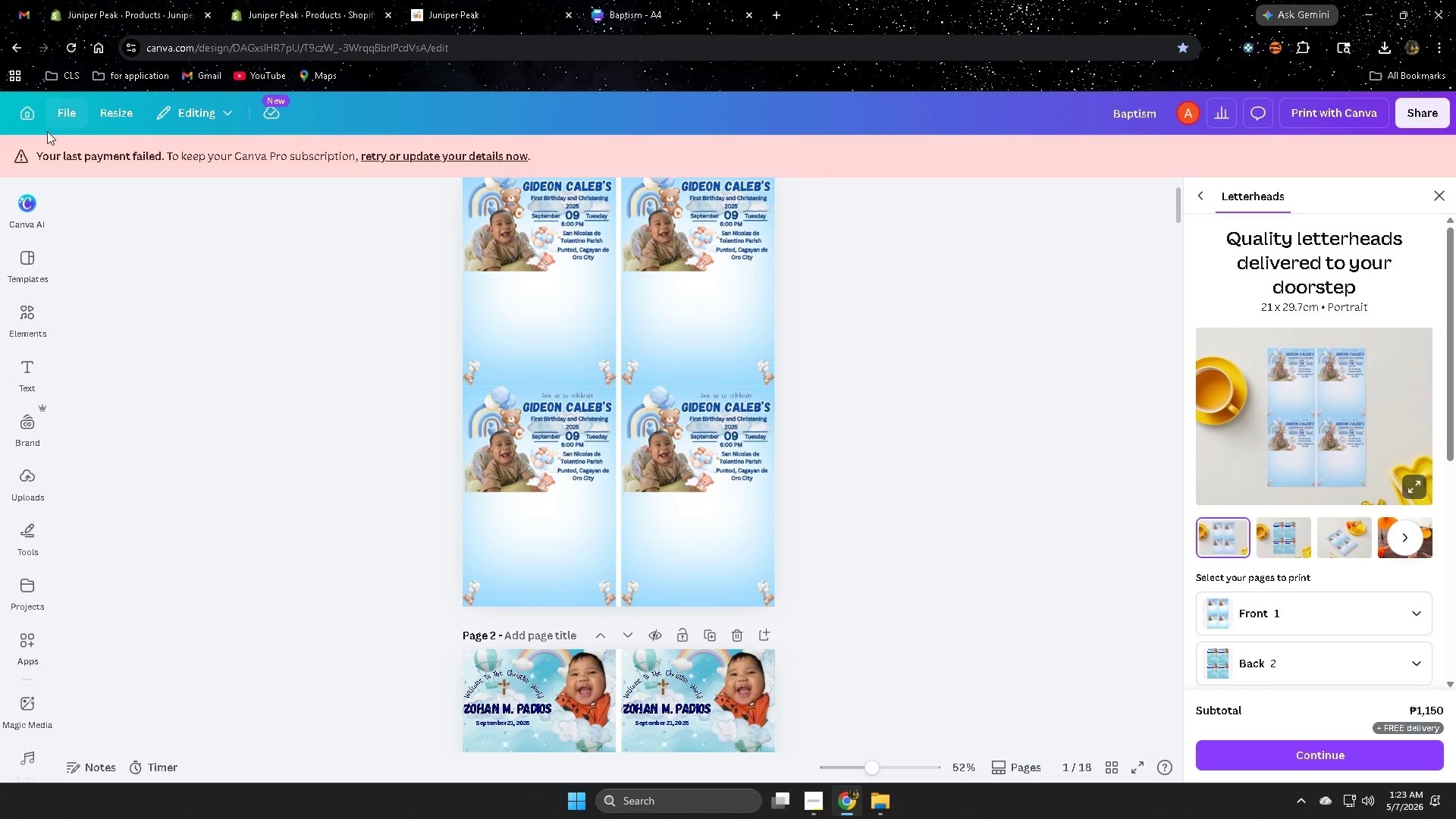 
left_click([36, 118])
 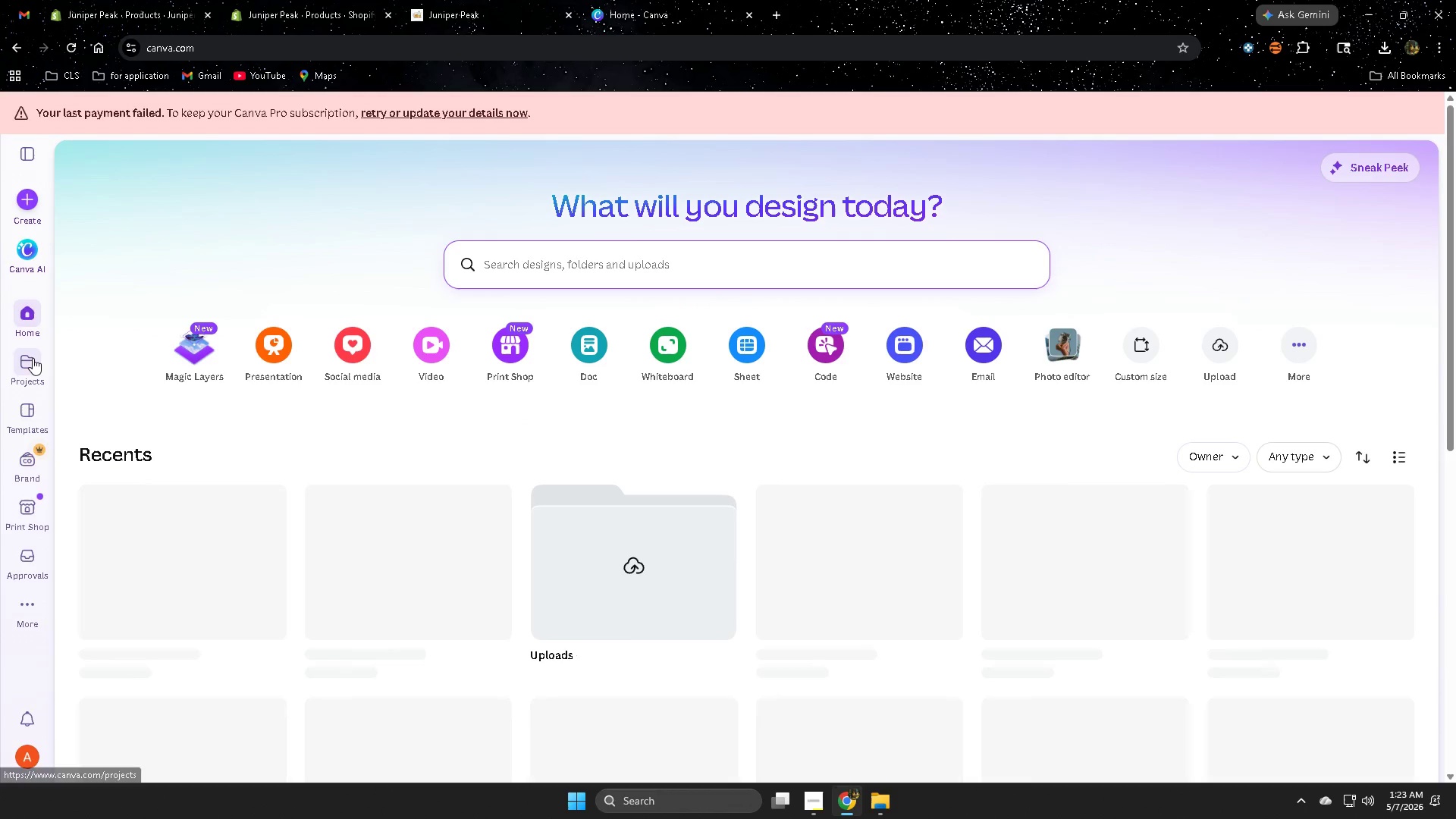 
left_click([26, 375])
 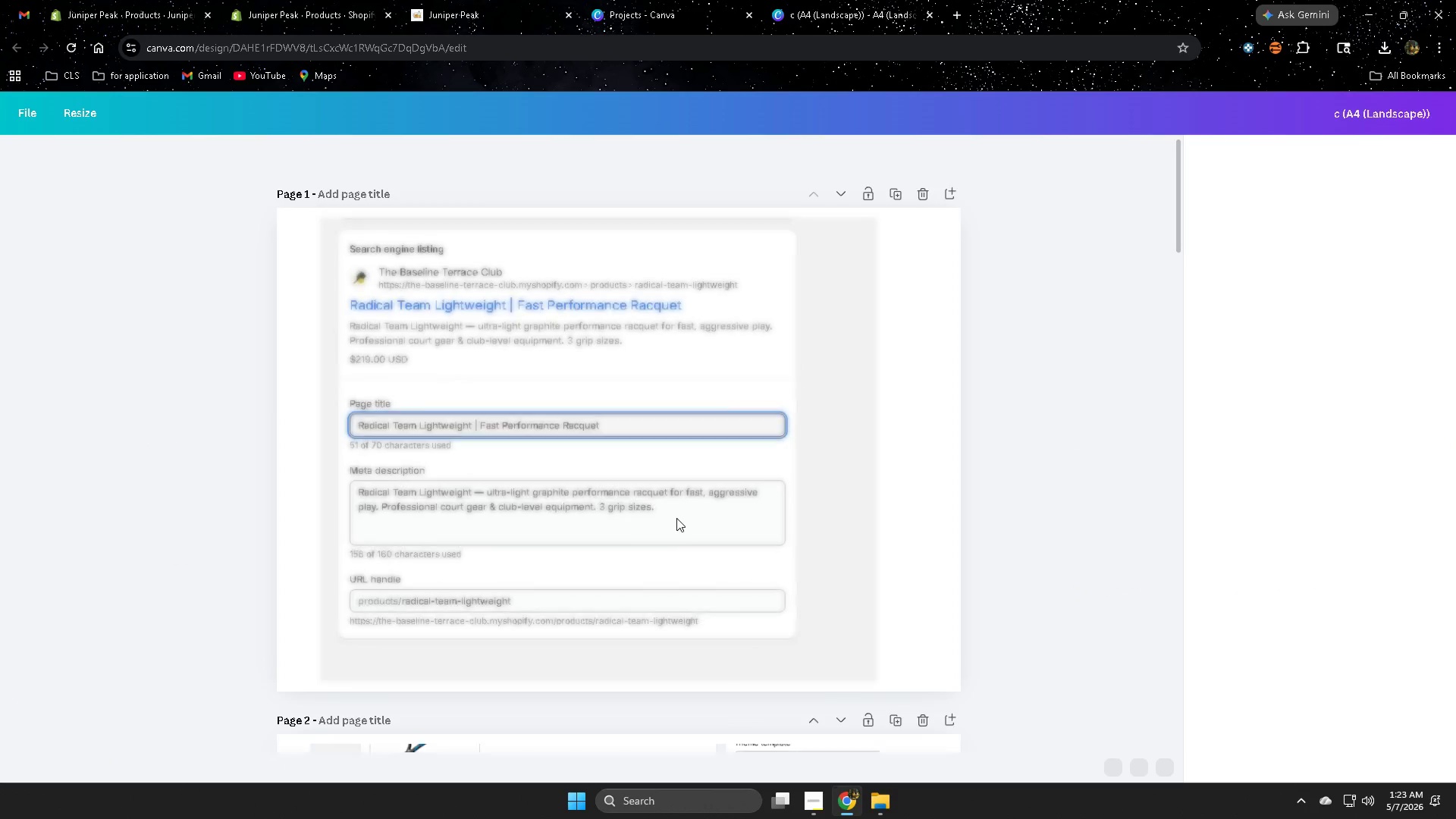 
wait(5.94)
 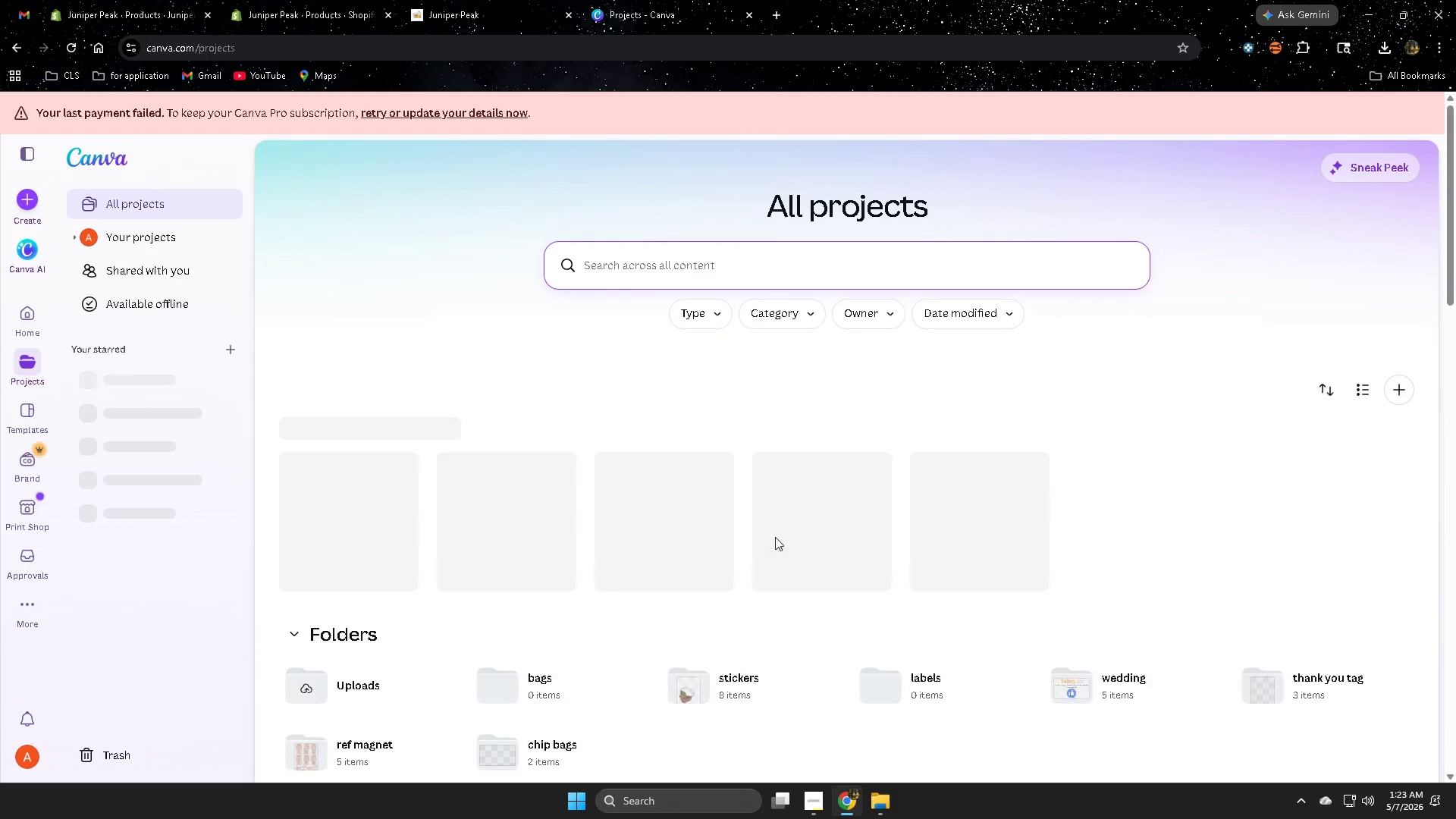 
left_click([918, 198])
 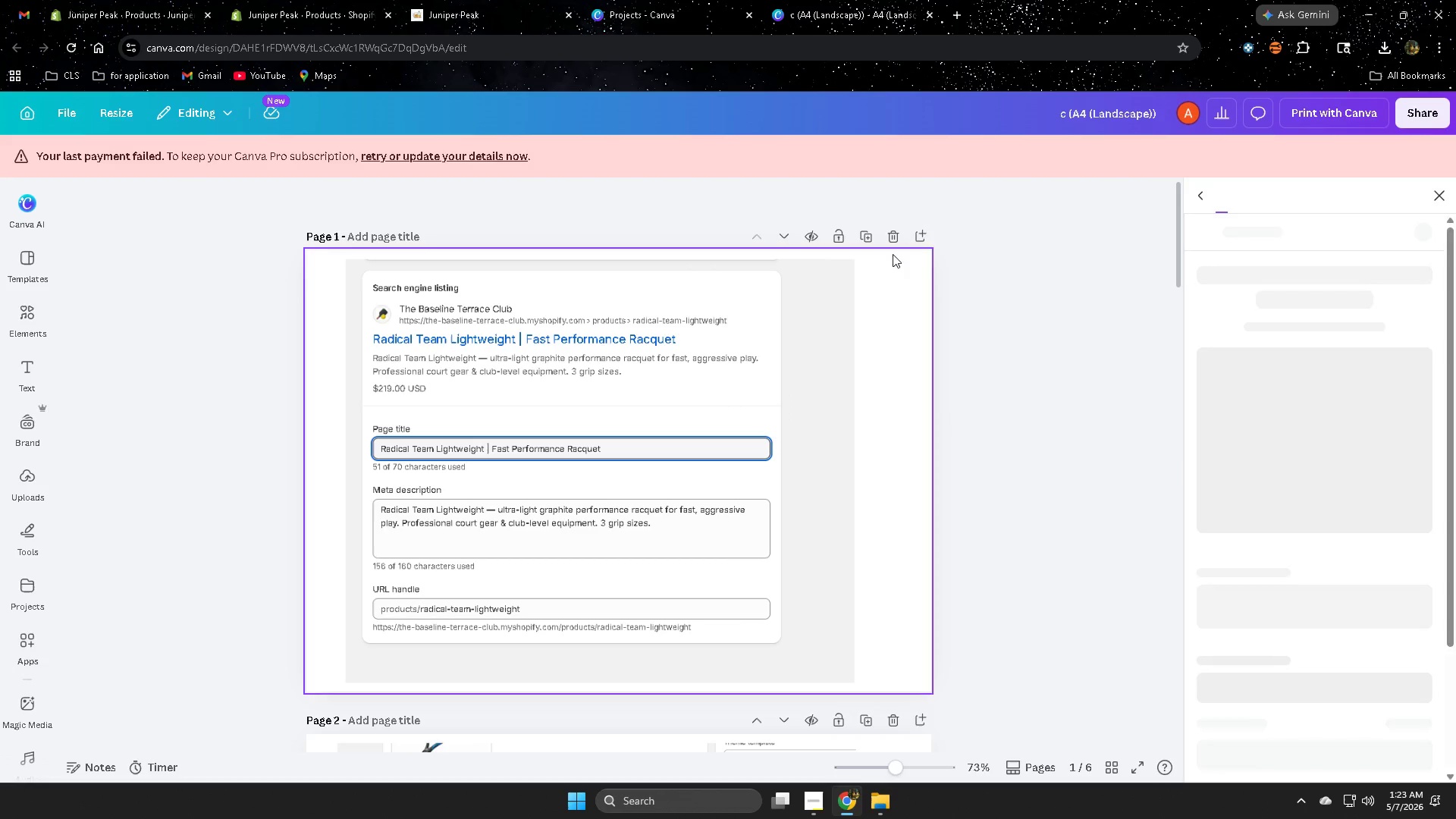 
left_click([893, 237])
 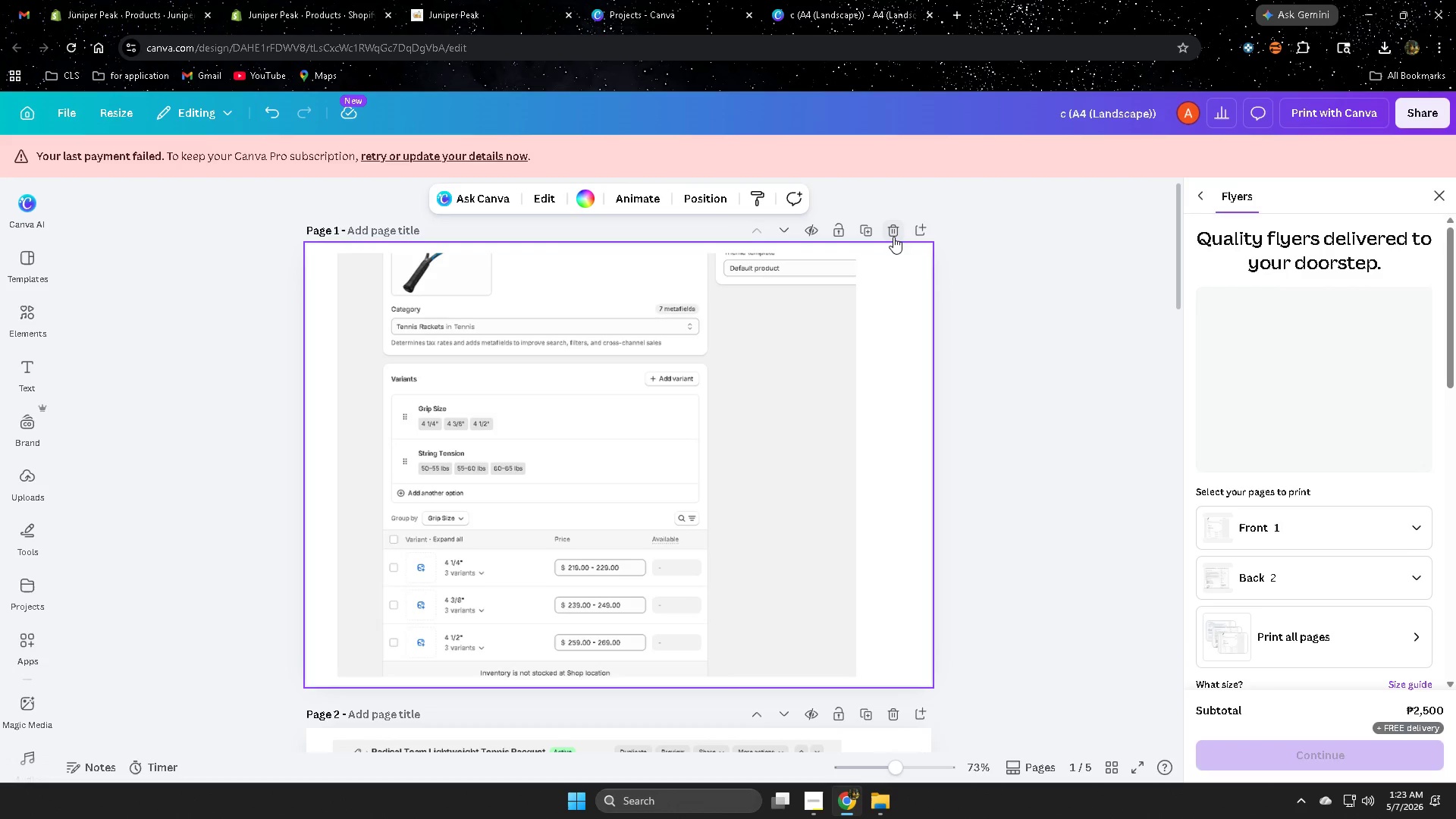 
left_click([893, 235])
 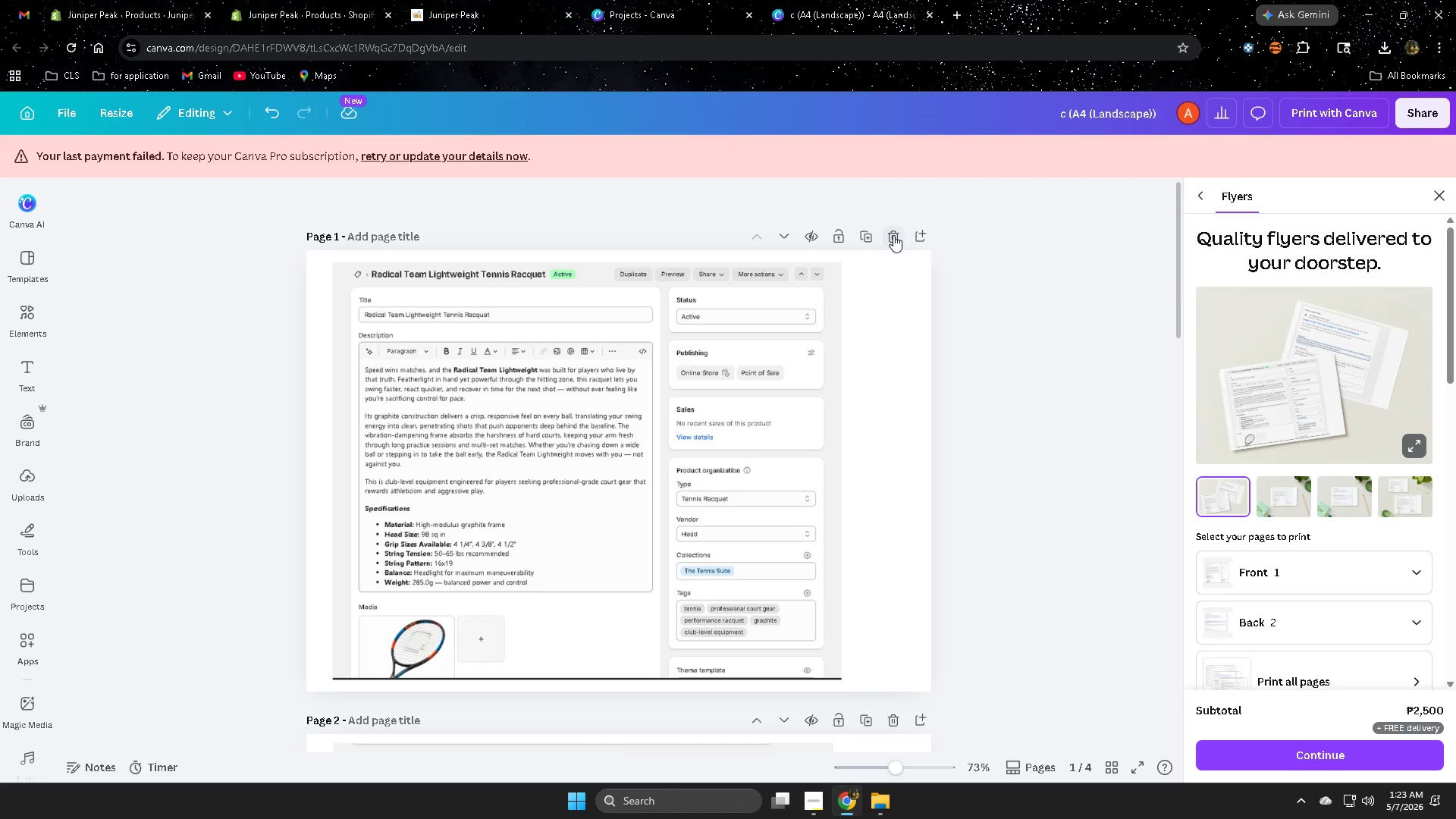 
left_click([893, 235])
 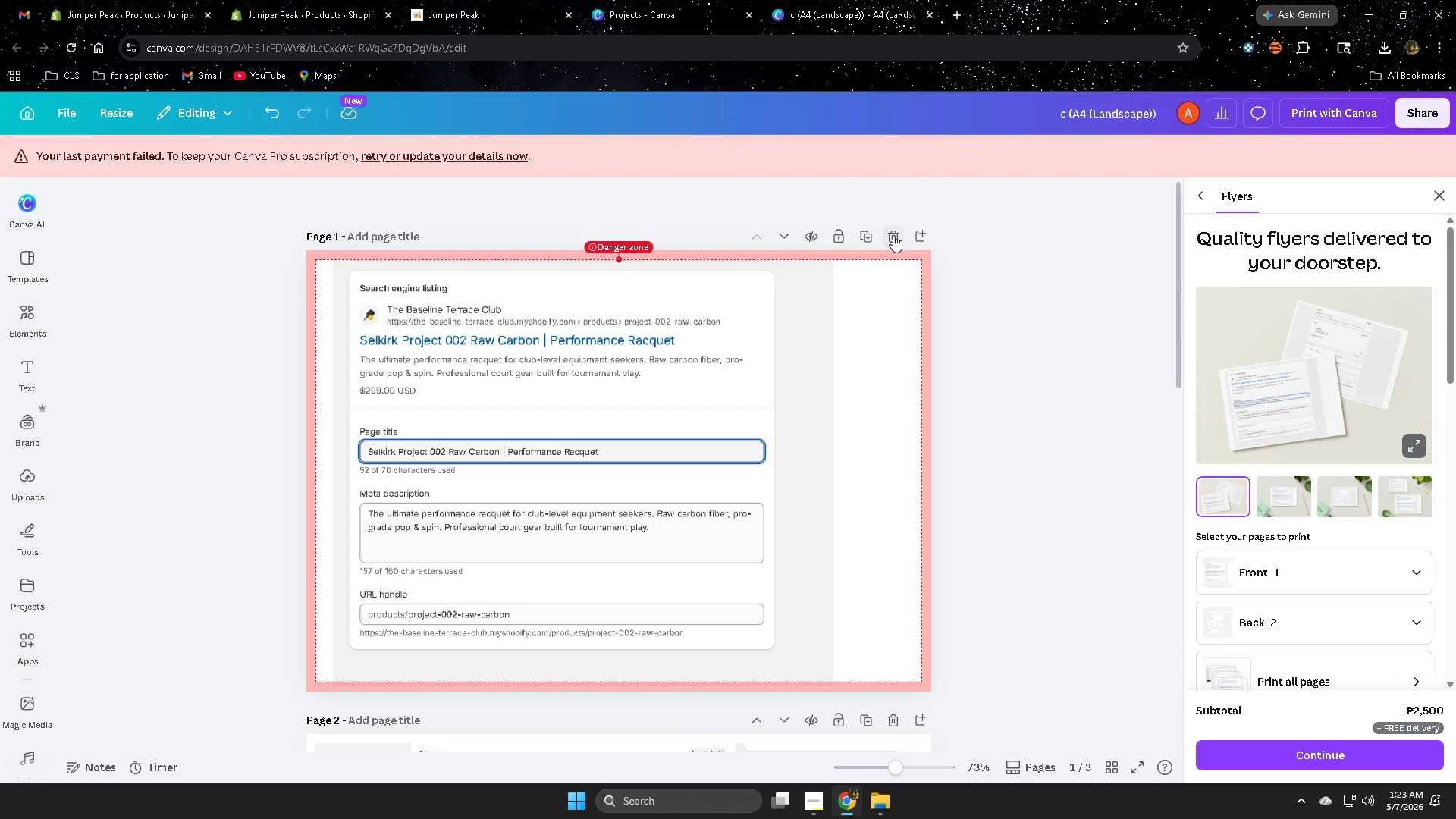 
left_click([893, 235])
 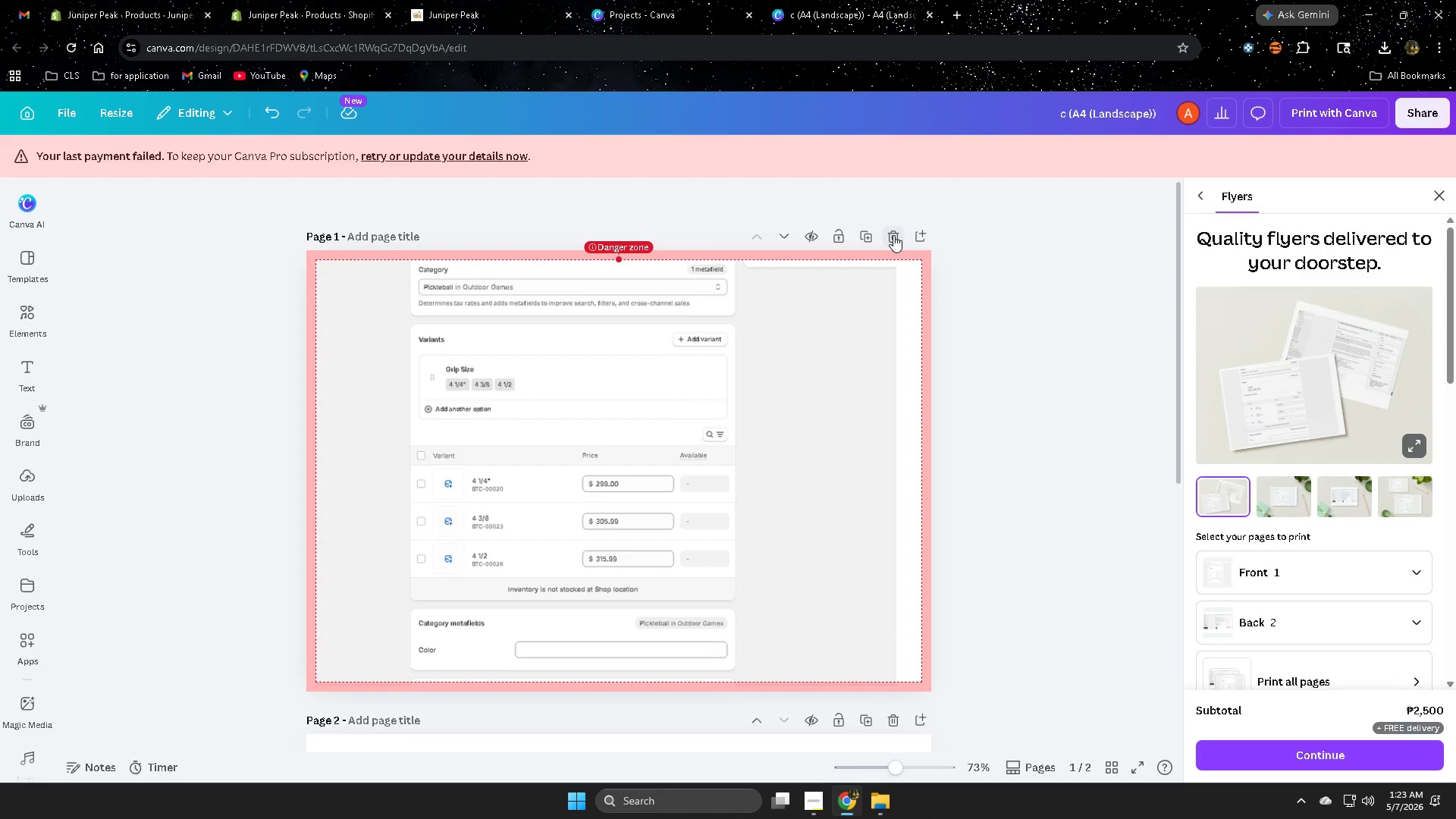 
left_click([893, 235])
 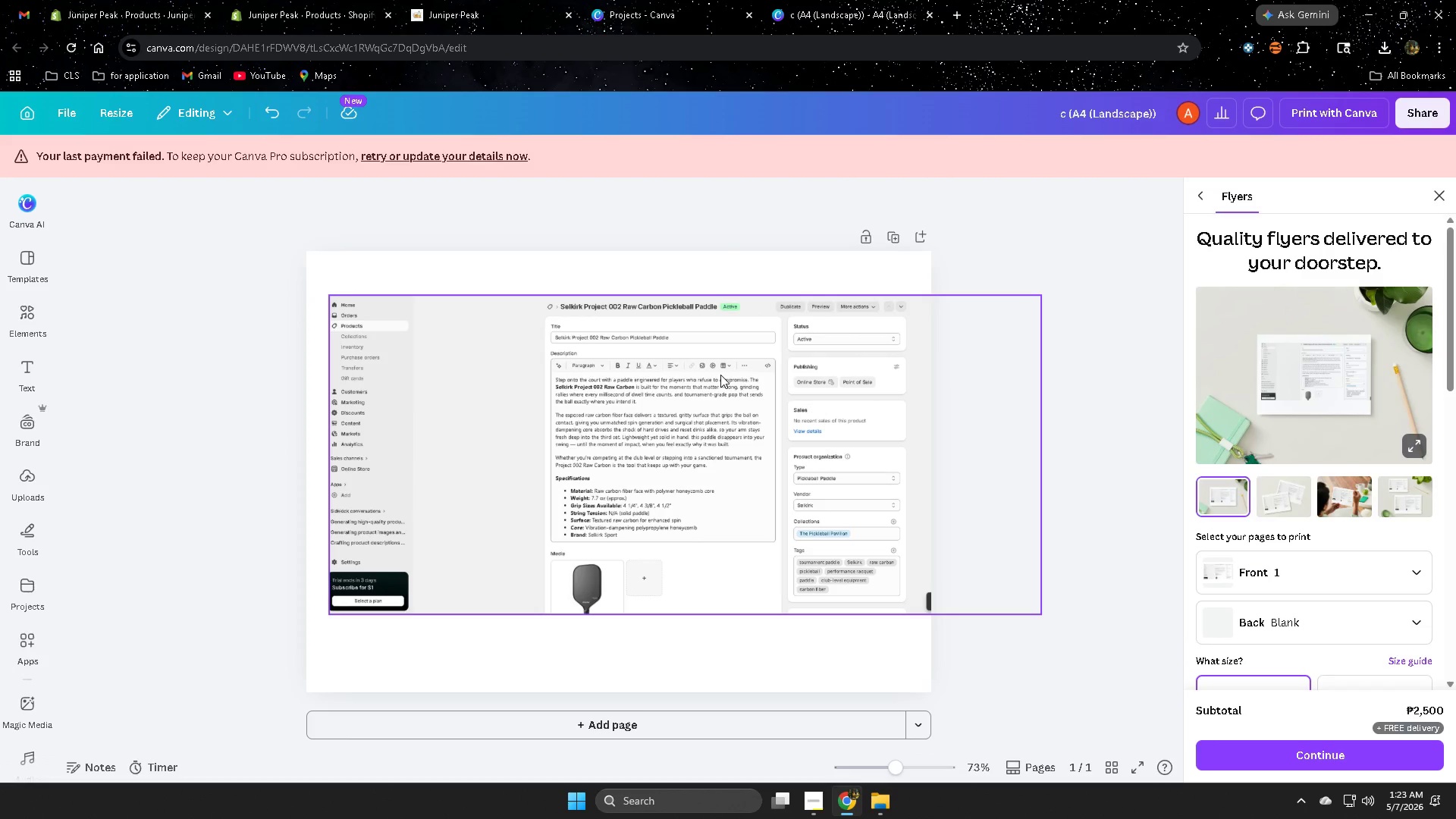 
left_click([720, 375])
 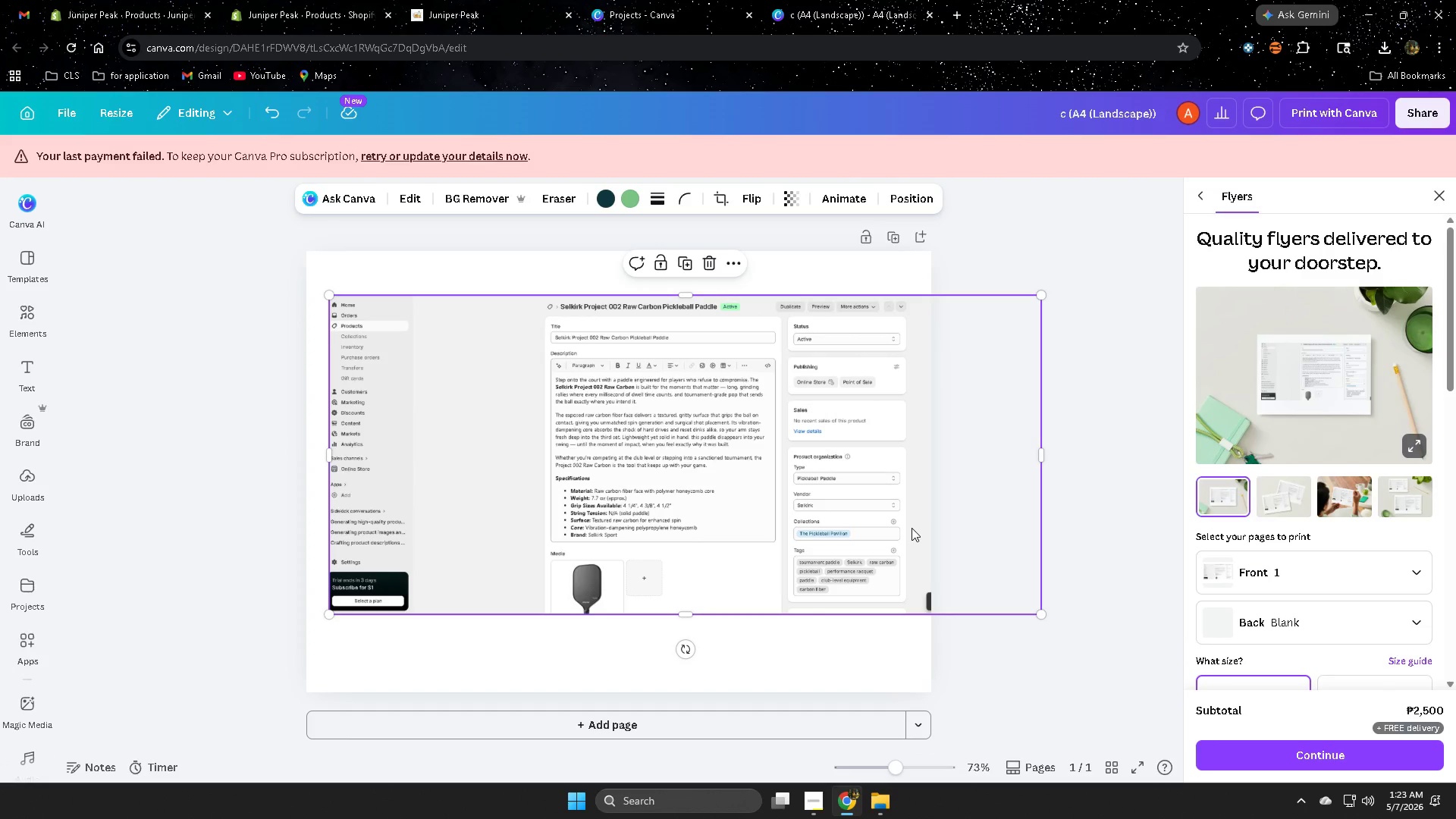 
key(Delete)
 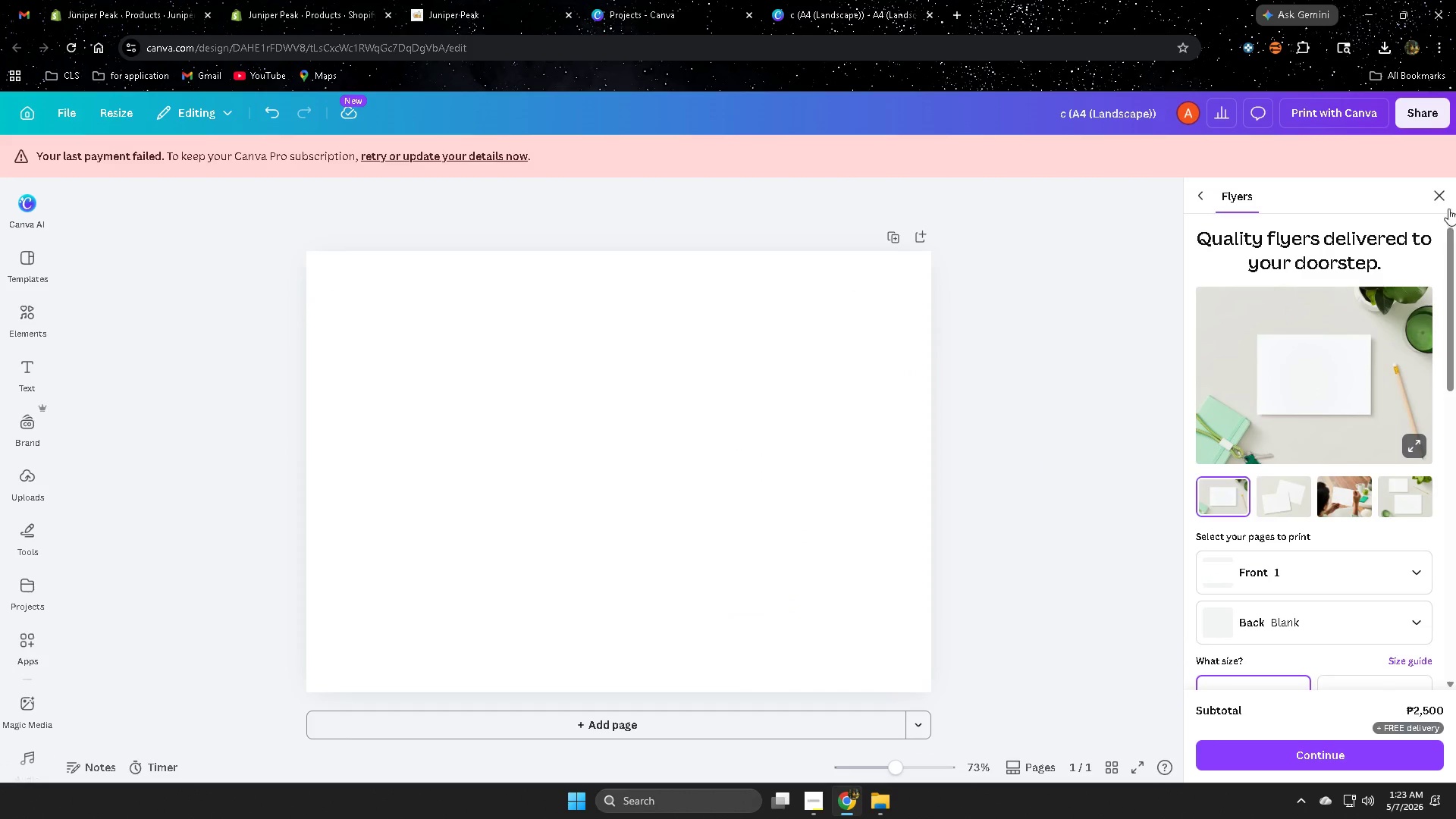 
left_click([1442, 194])
 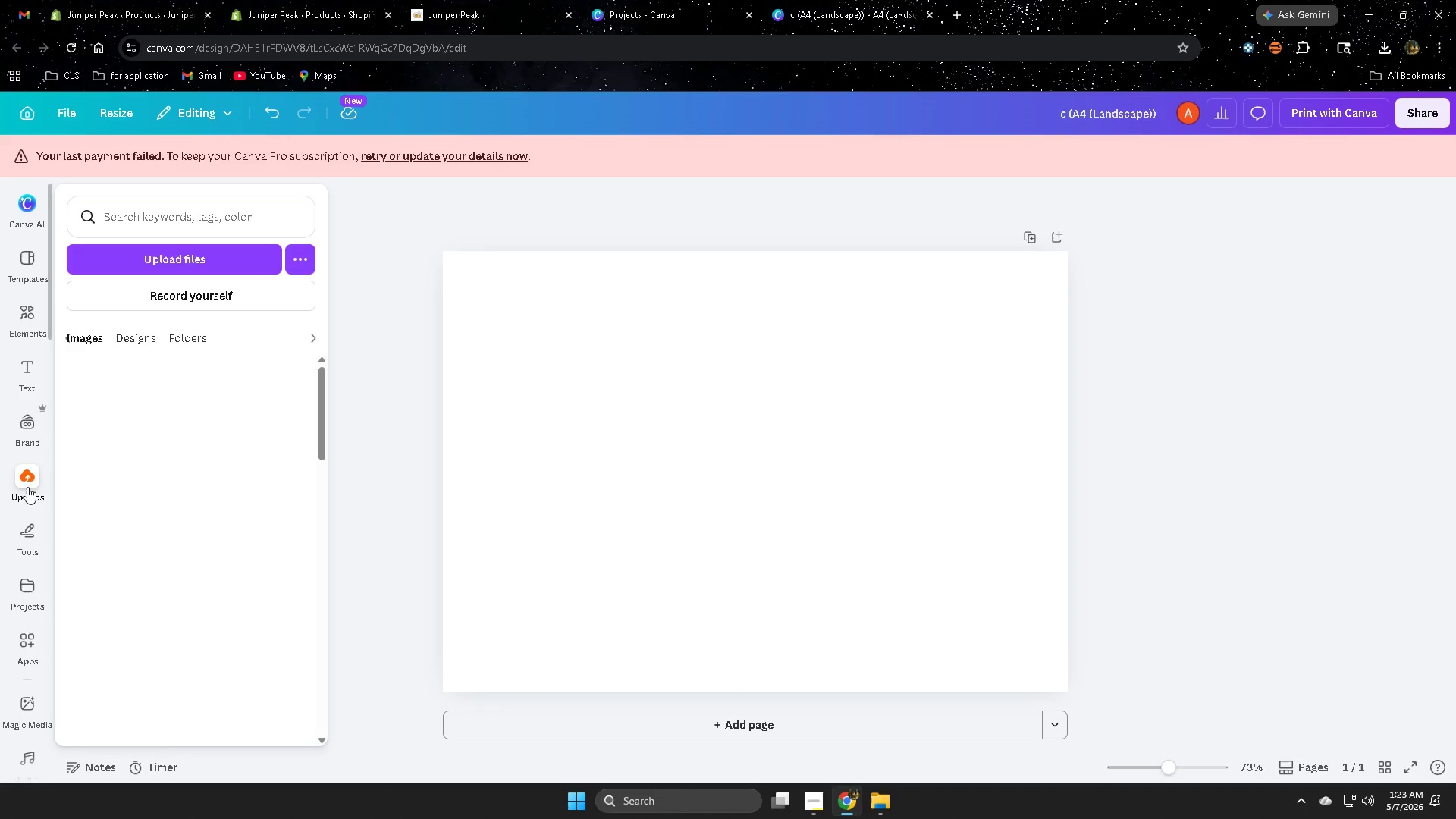 
left_click([182, 257])
 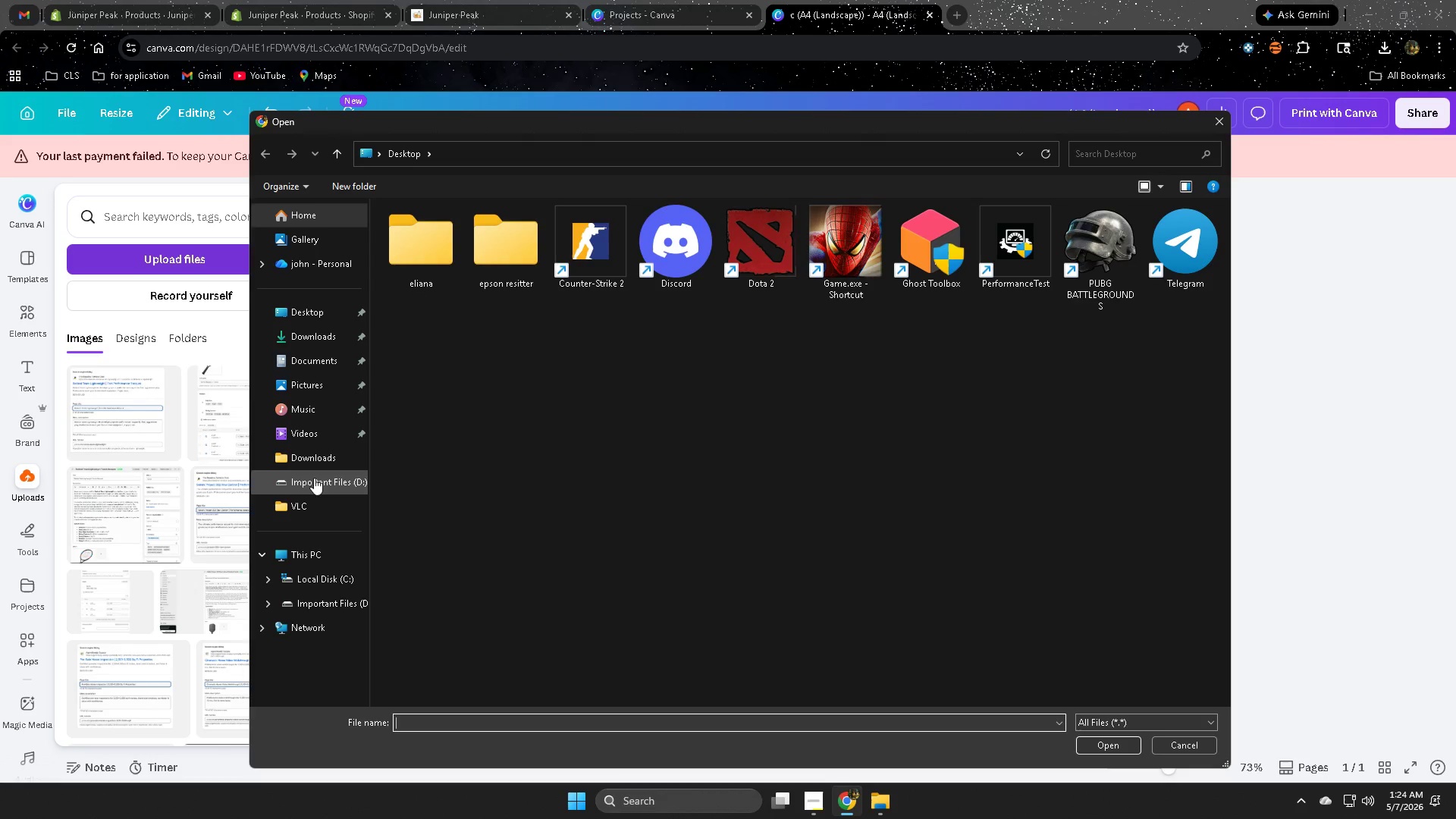 
left_click([315, 475])
 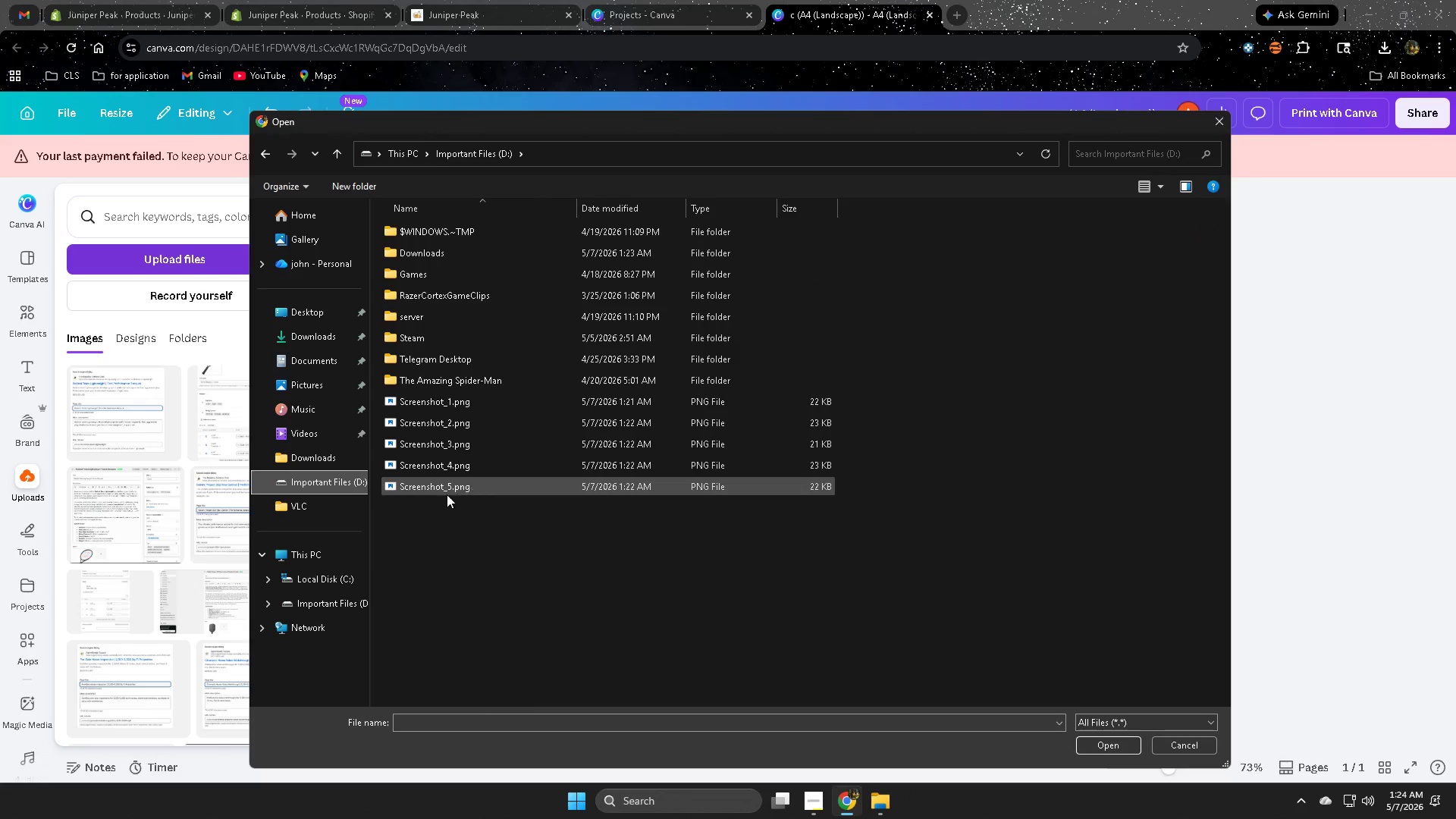 
left_click_drag(start_coordinate=[450, 495], to_coordinate=[446, 399])
 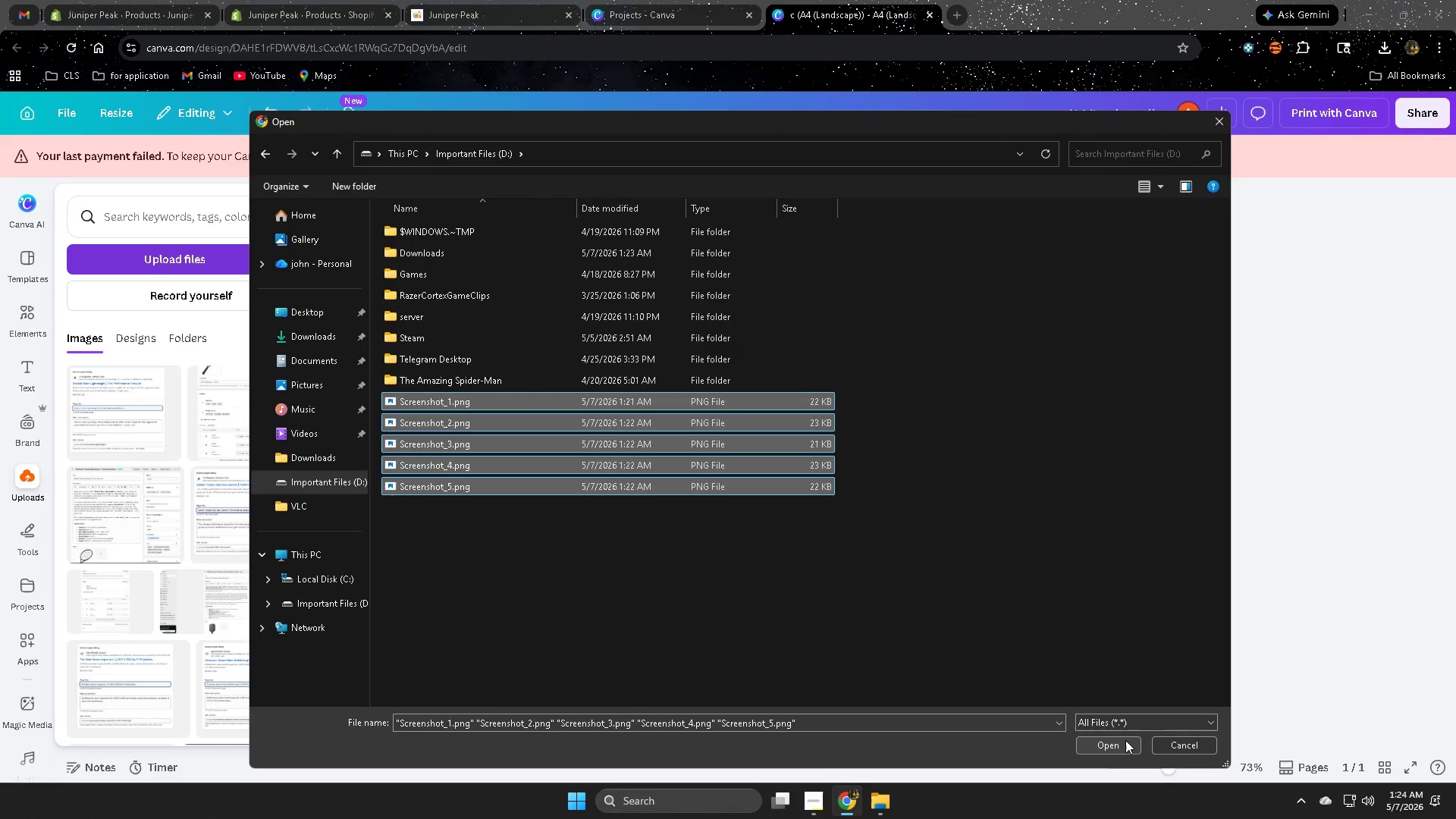 
left_click([1119, 745])
 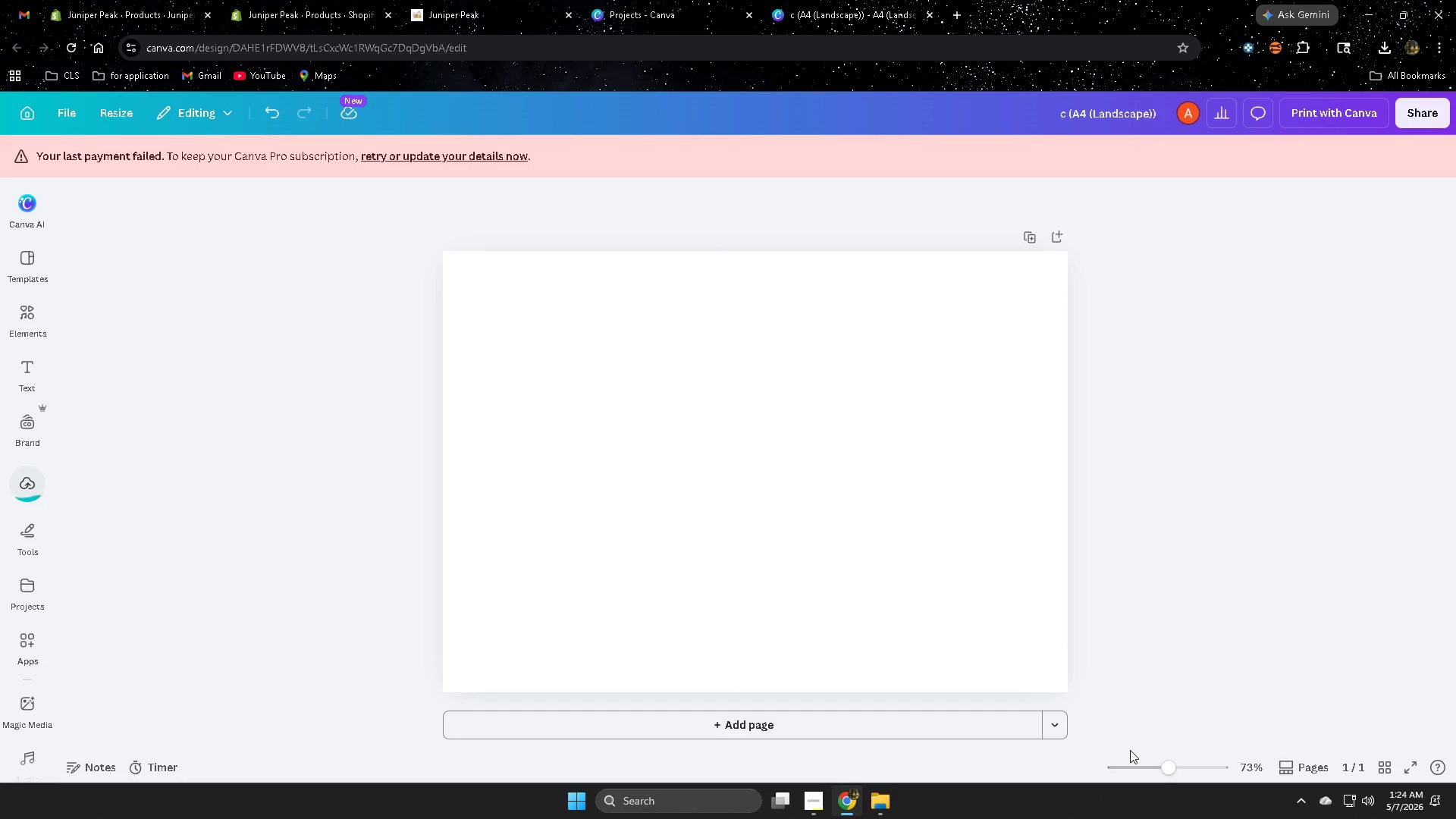 
mouse_move([699, 799])
 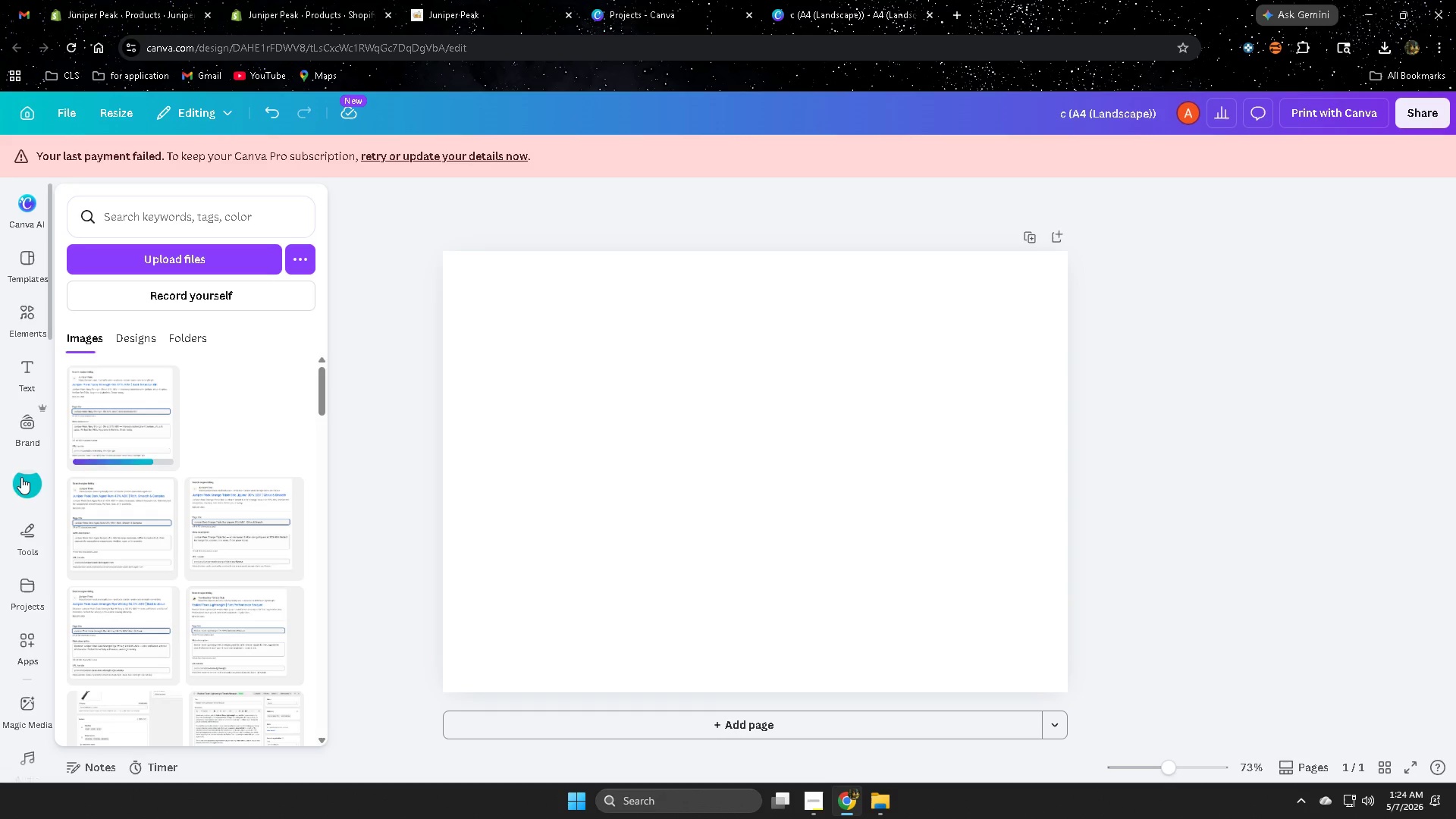 
wait(9.27)
 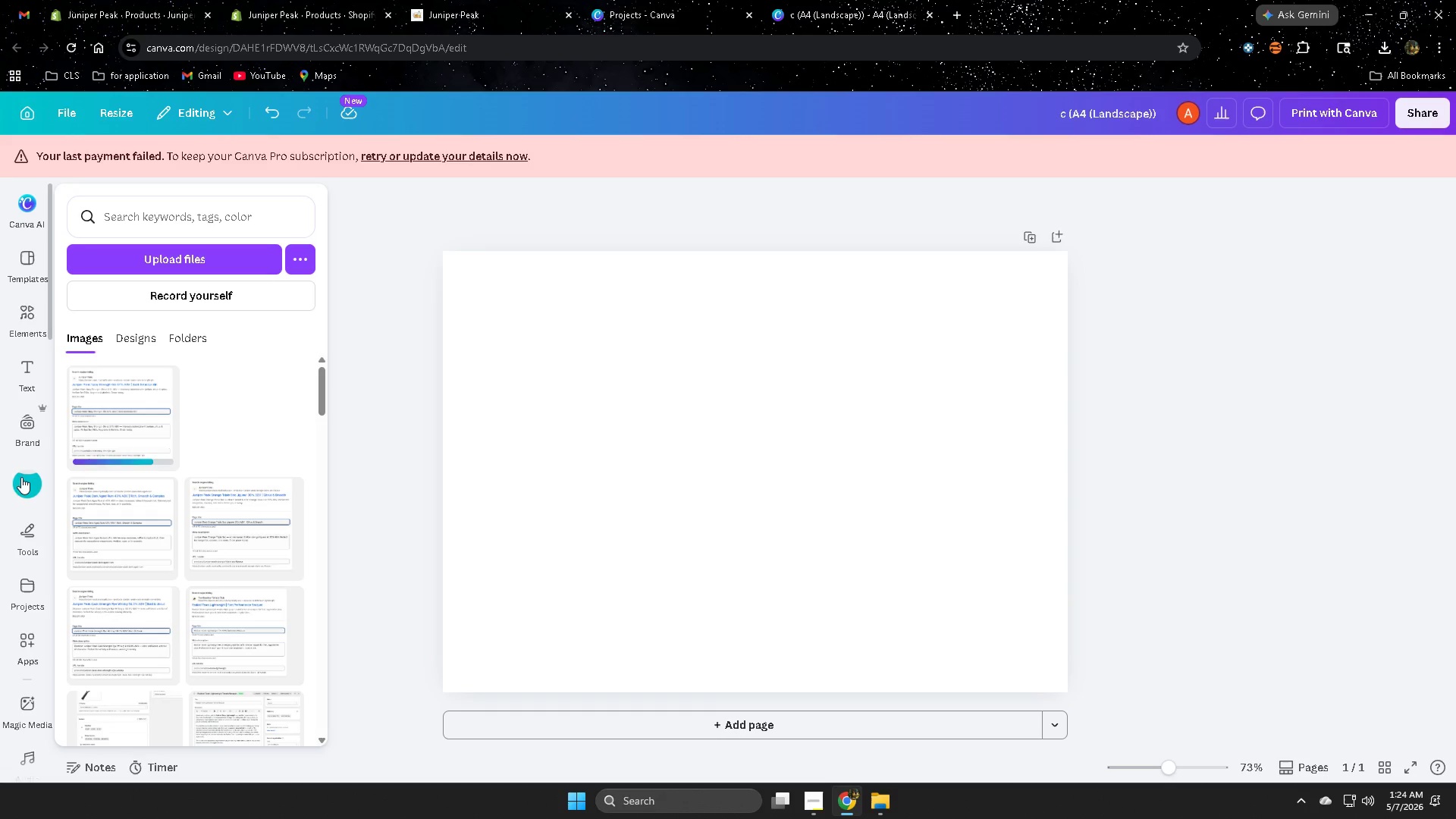 
left_click([126, 400])
 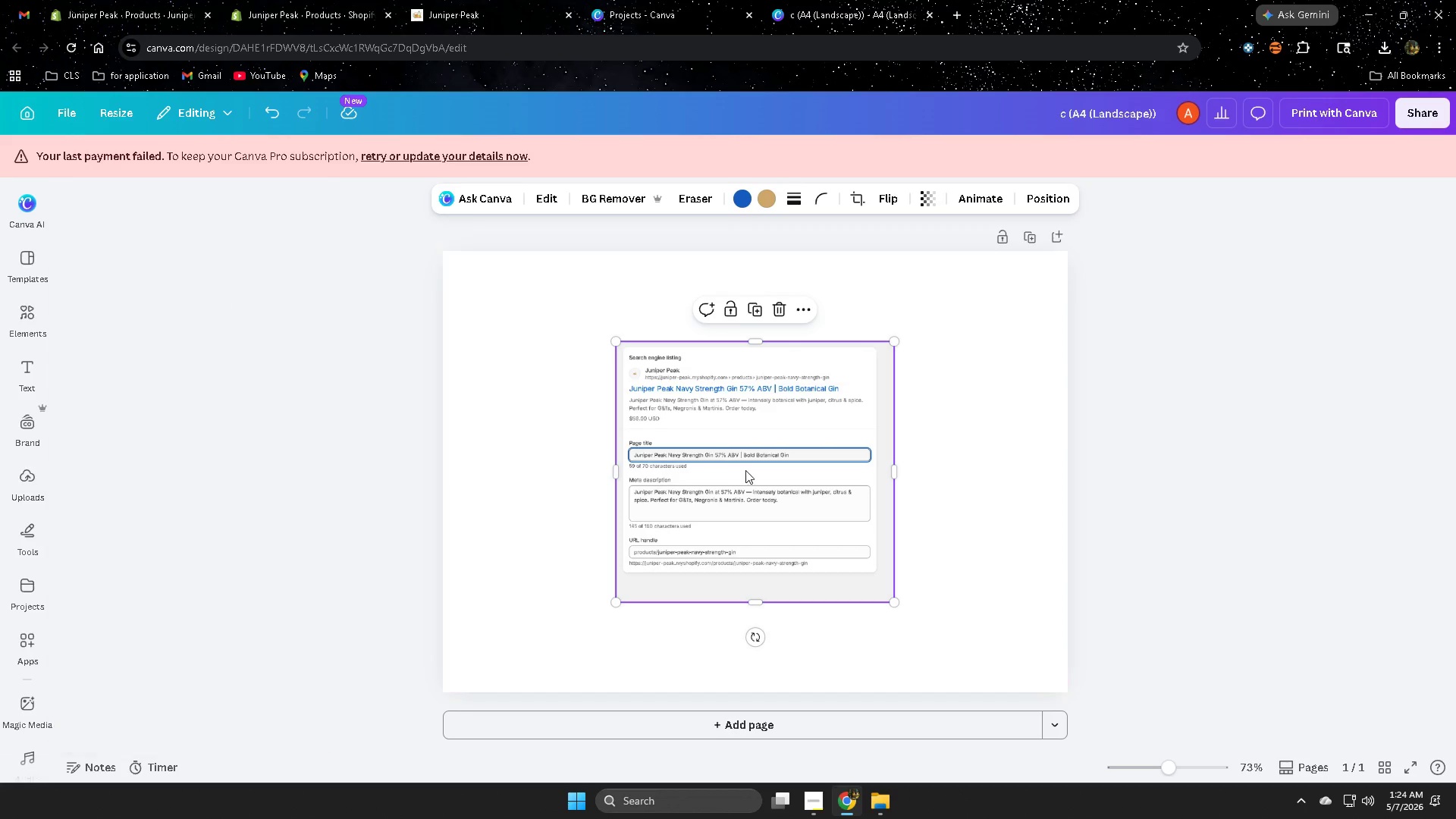 
left_click_drag(start_coordinate=[745, 469], to_coordinate=[581, 389])
 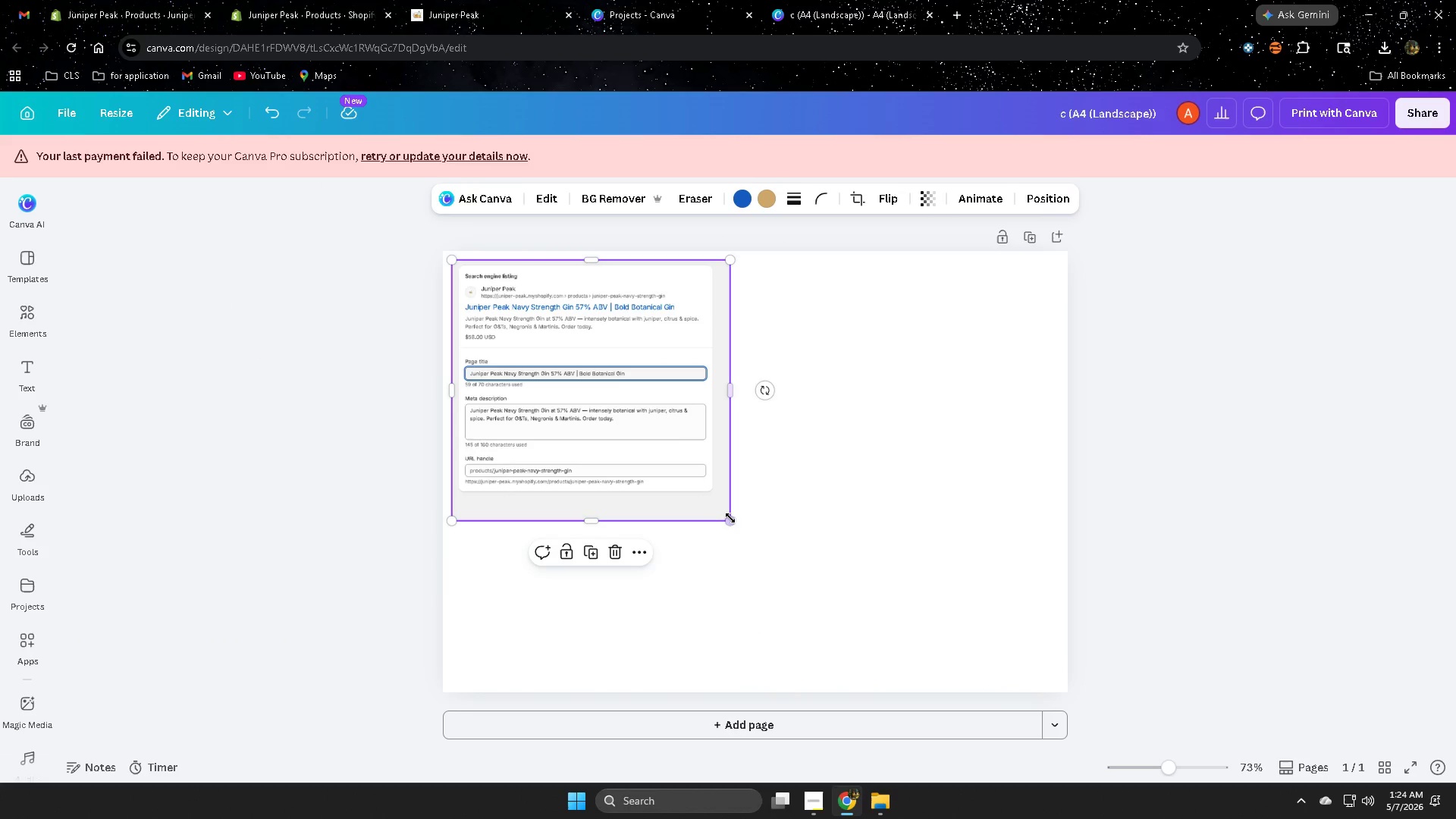 
left_click_drag(start_coordinate=[730, 518], to_coordinate=[996, 586])
 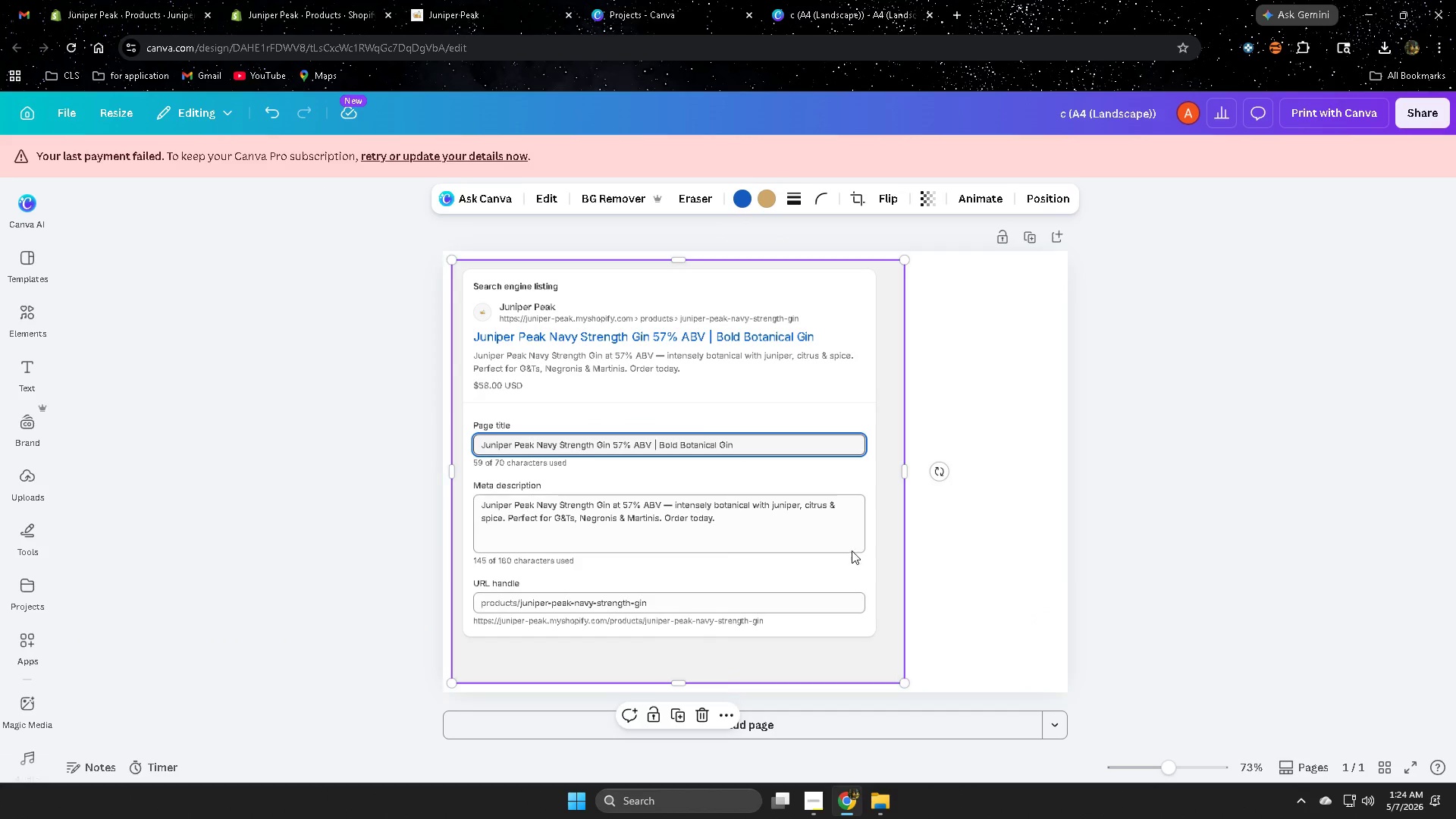 
left_click_drag(start_coordinate=[852, 551], to_coordinate=[901, 548])
 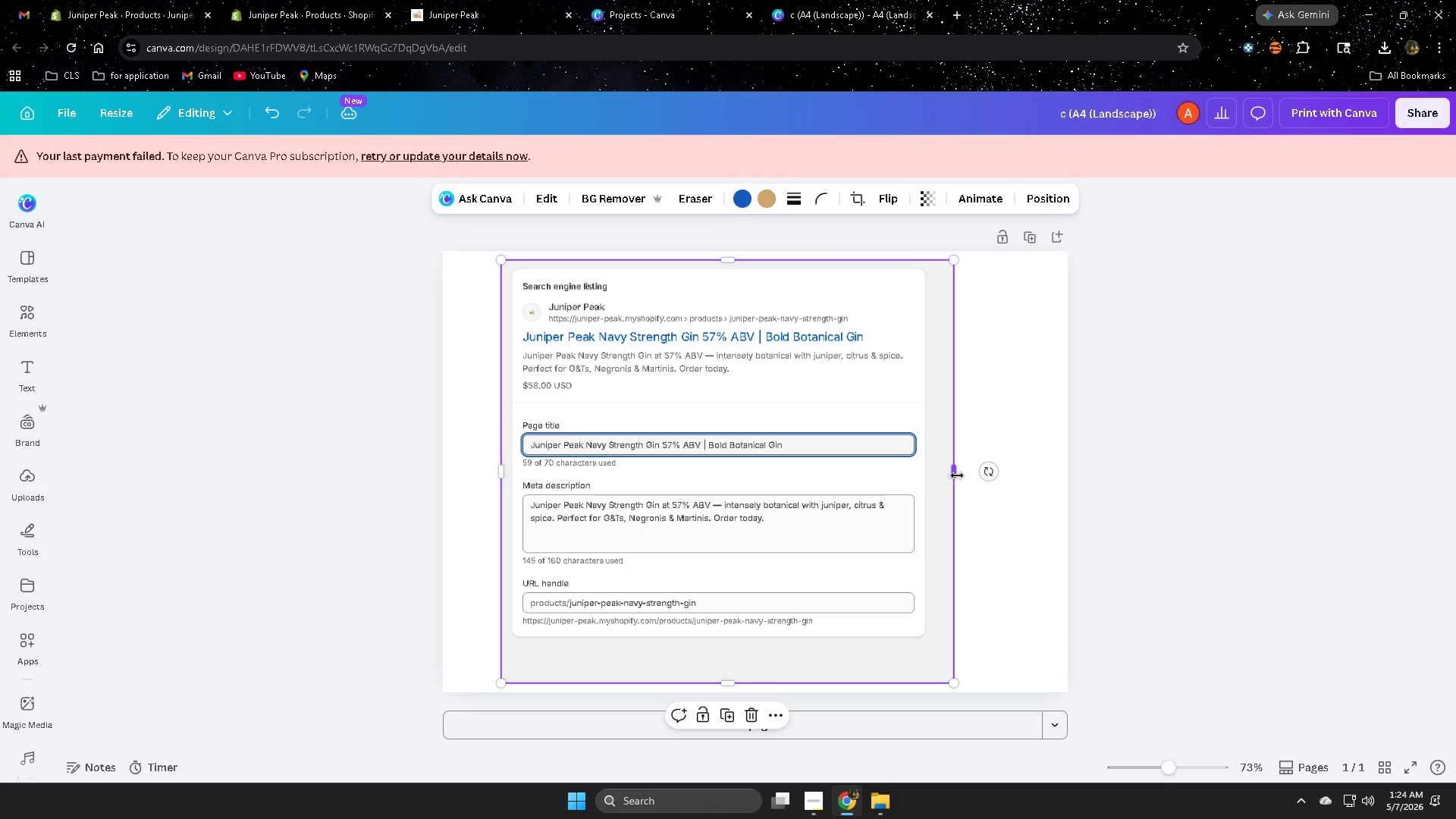 
left_click_drag(start_coordinate=[957, 475], to_coordinate=[1005, 480])
 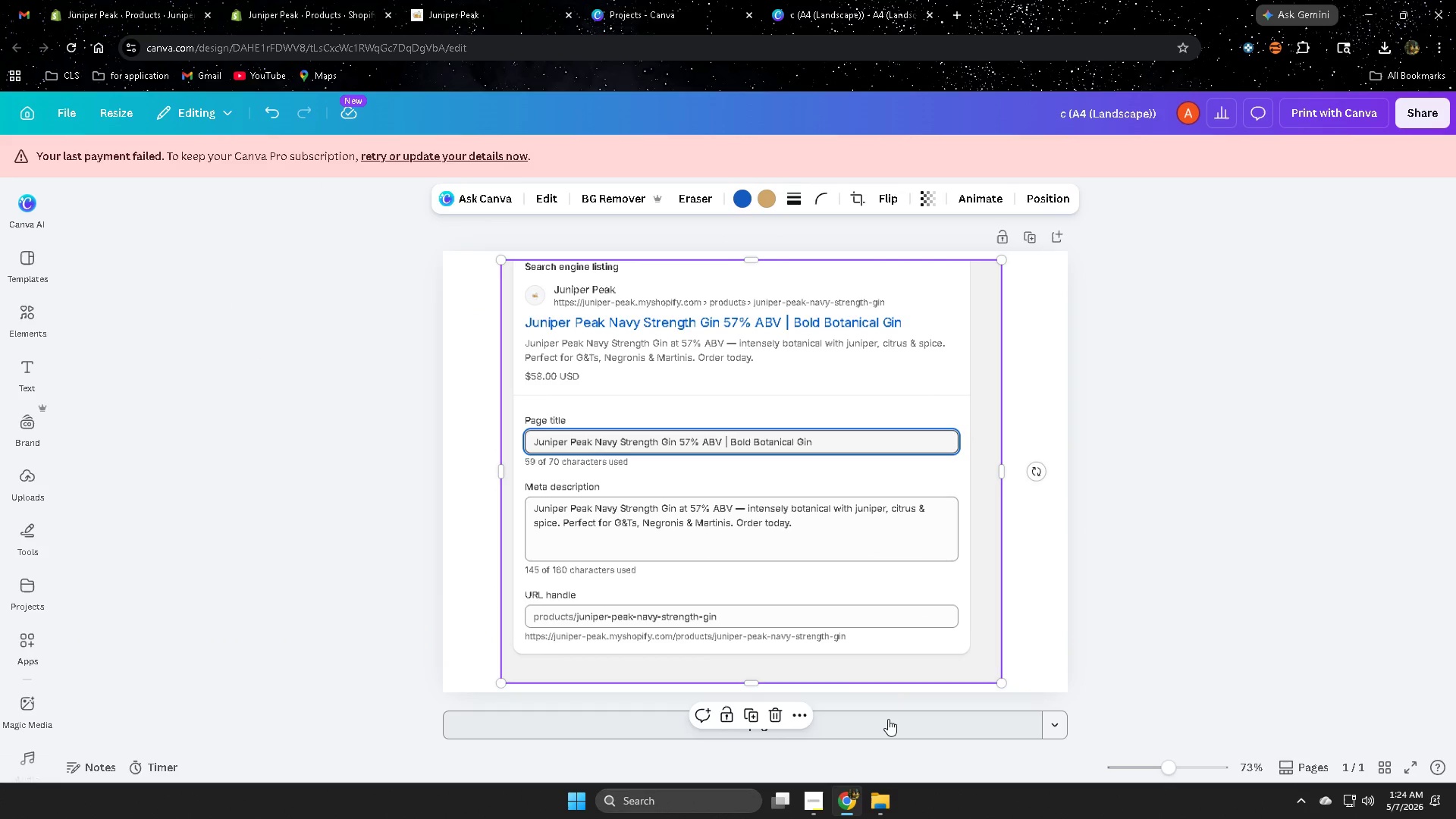 
left_click([888, 719])
 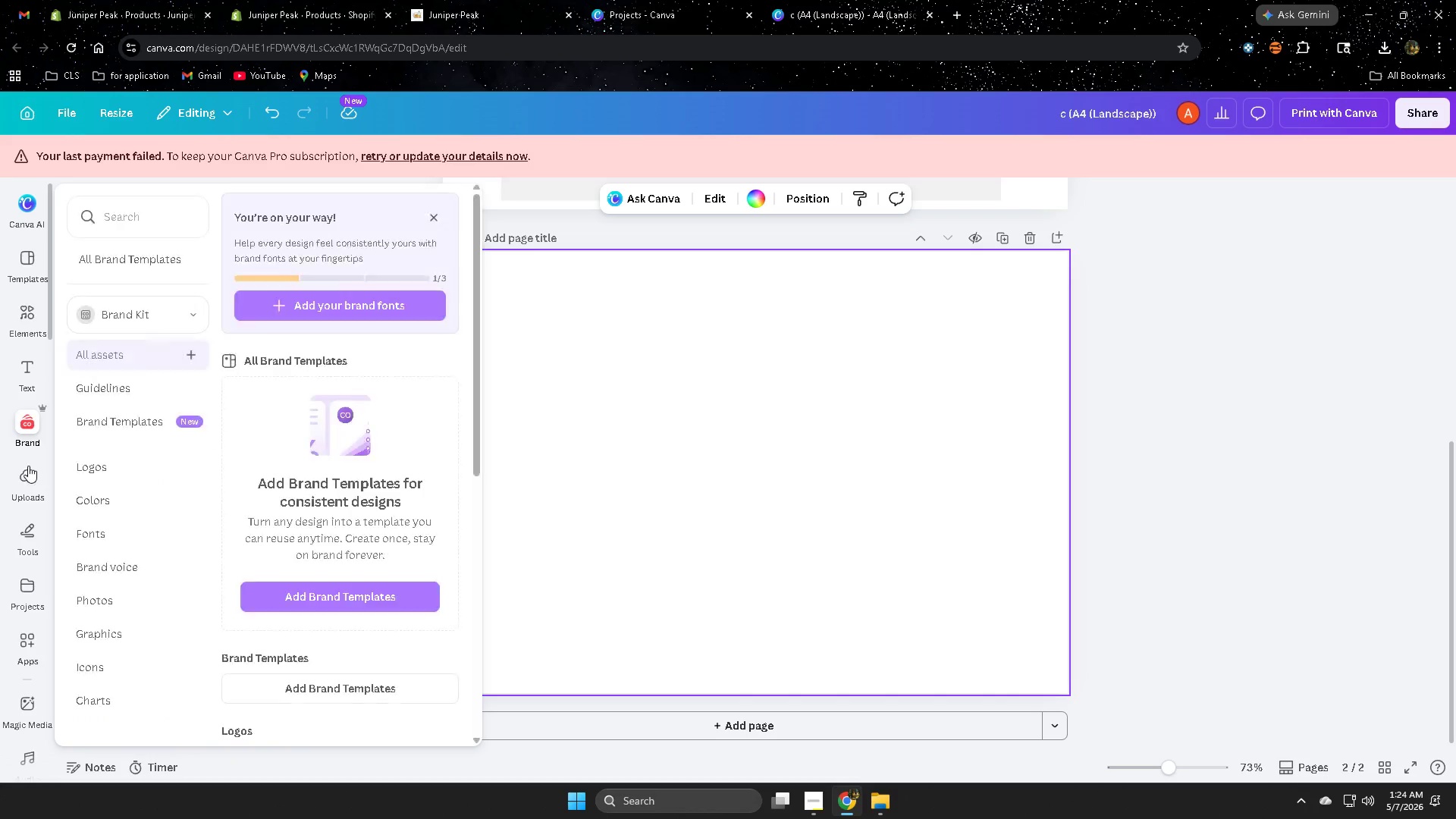 
left_click([249, 395])
 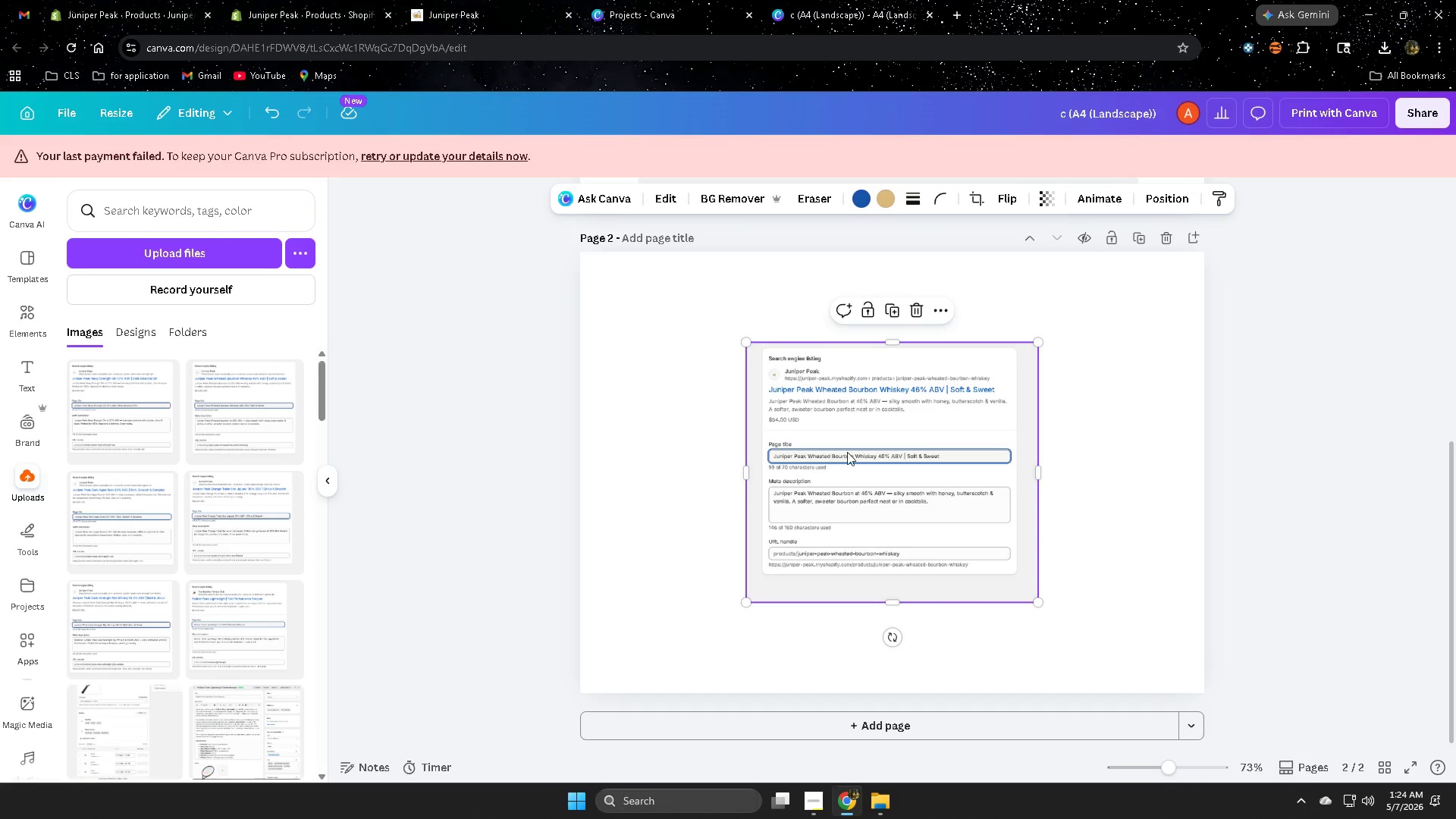 
left_click_drag(start_coordinate=[849, 452], to_coordinate=[702, 377])
 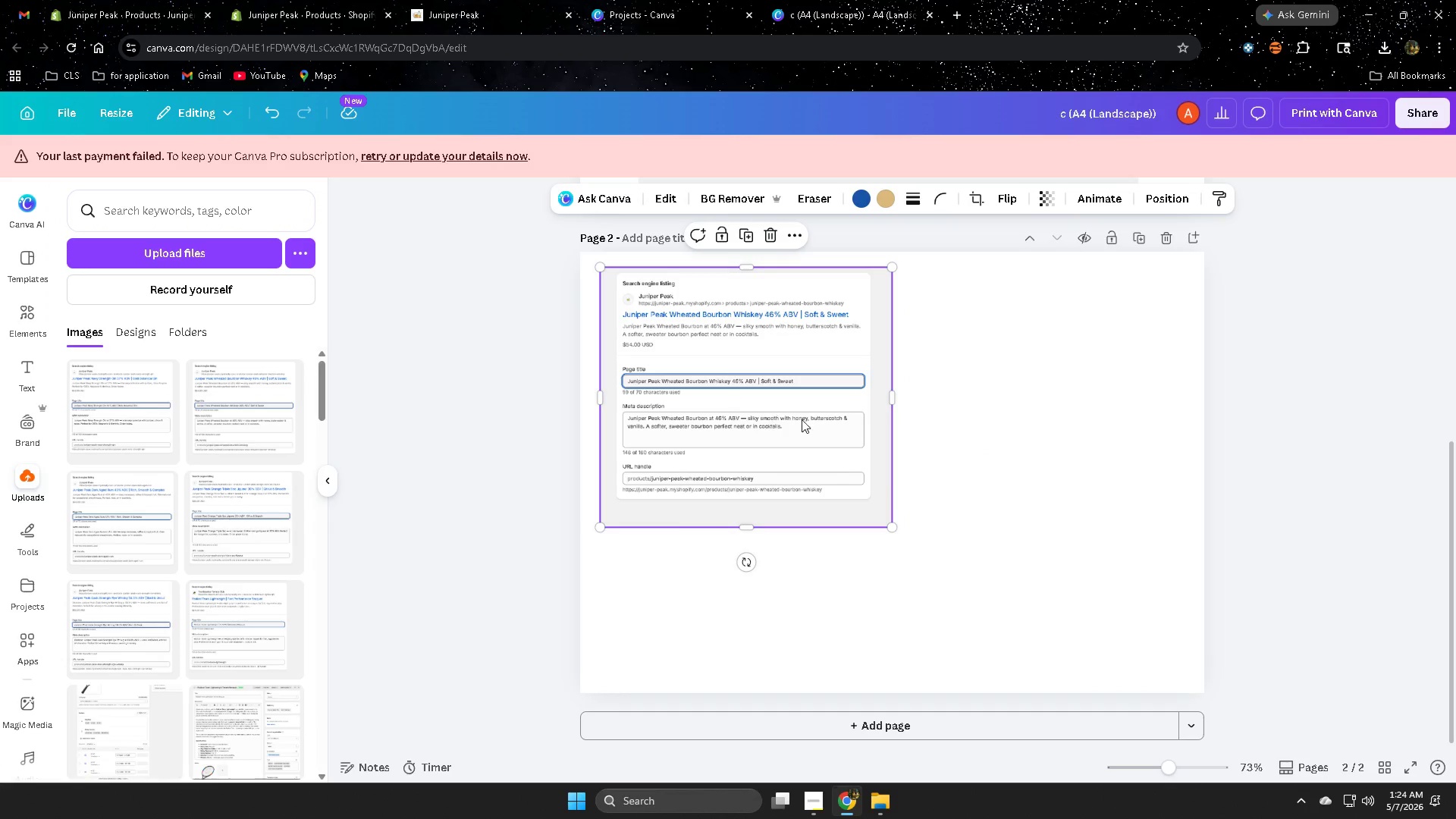 
left_click_drag(start_coordinate=[802, 420], to_coordinate=[792, 416])
 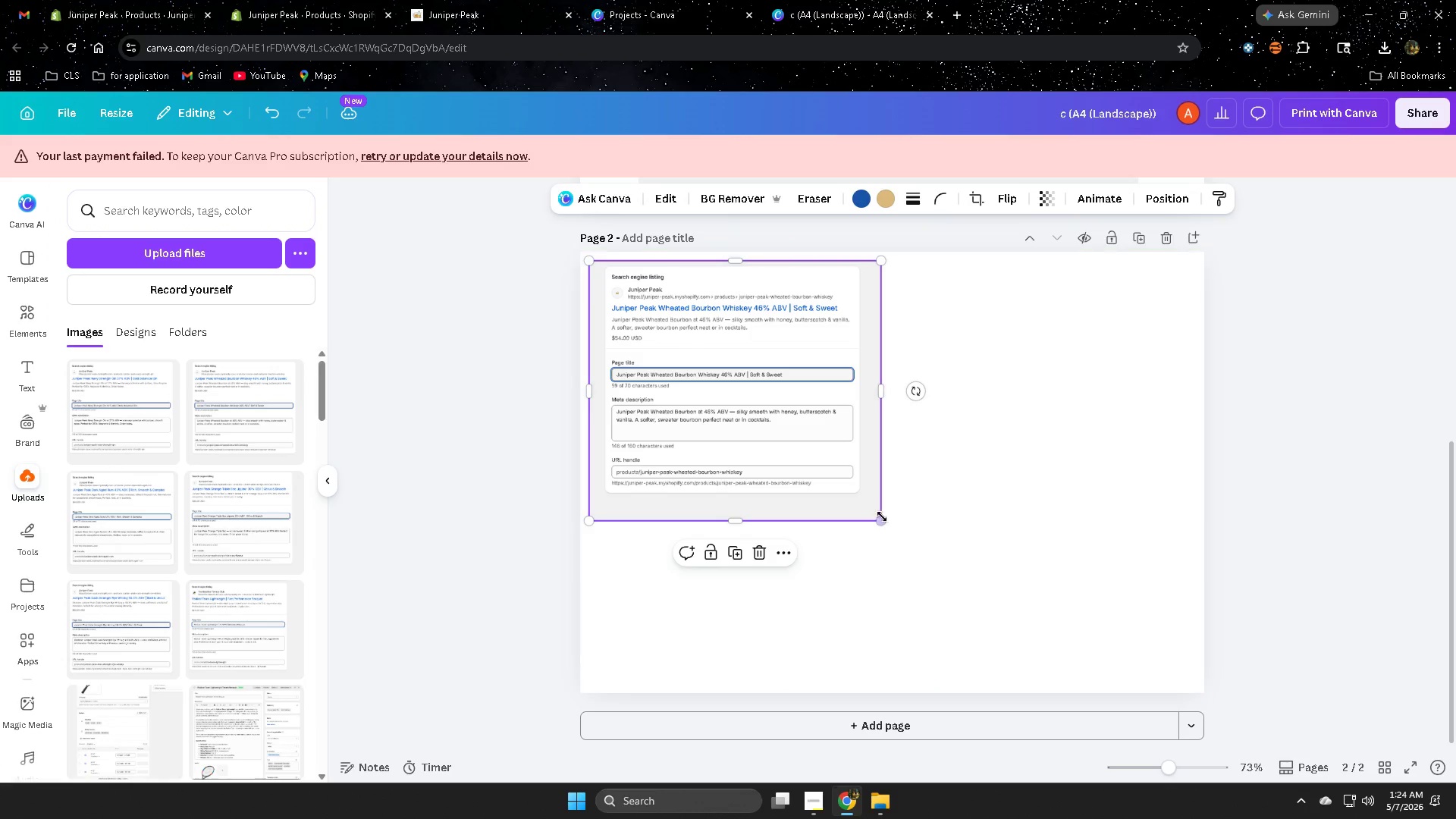 
left_click_drag(start_coordinate=[881, 516], to_coordinate=[1136, 620])
 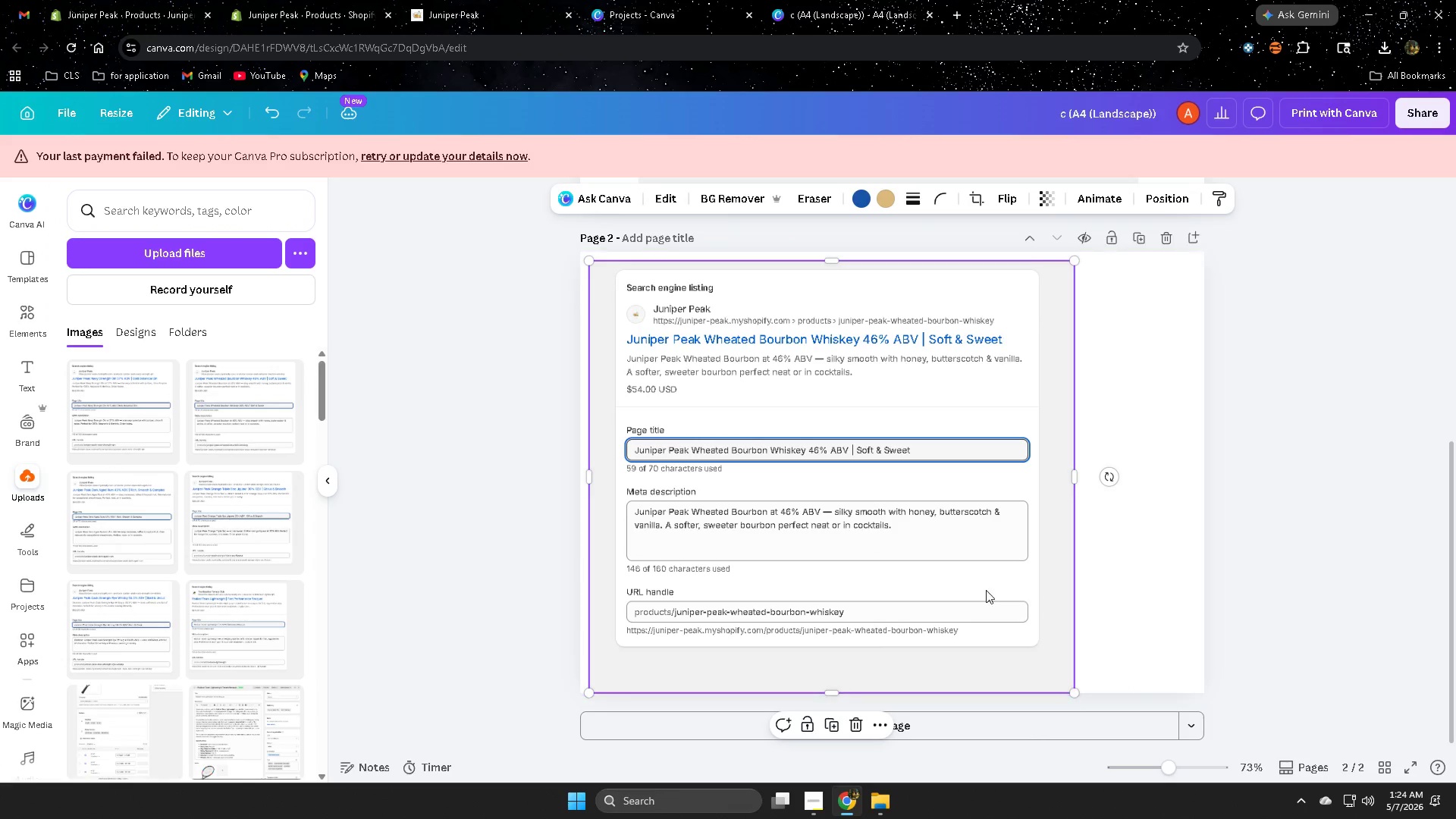 
left_click_drag(start_coordinate=[989, 589], to_coordinate=[1032, 591])
 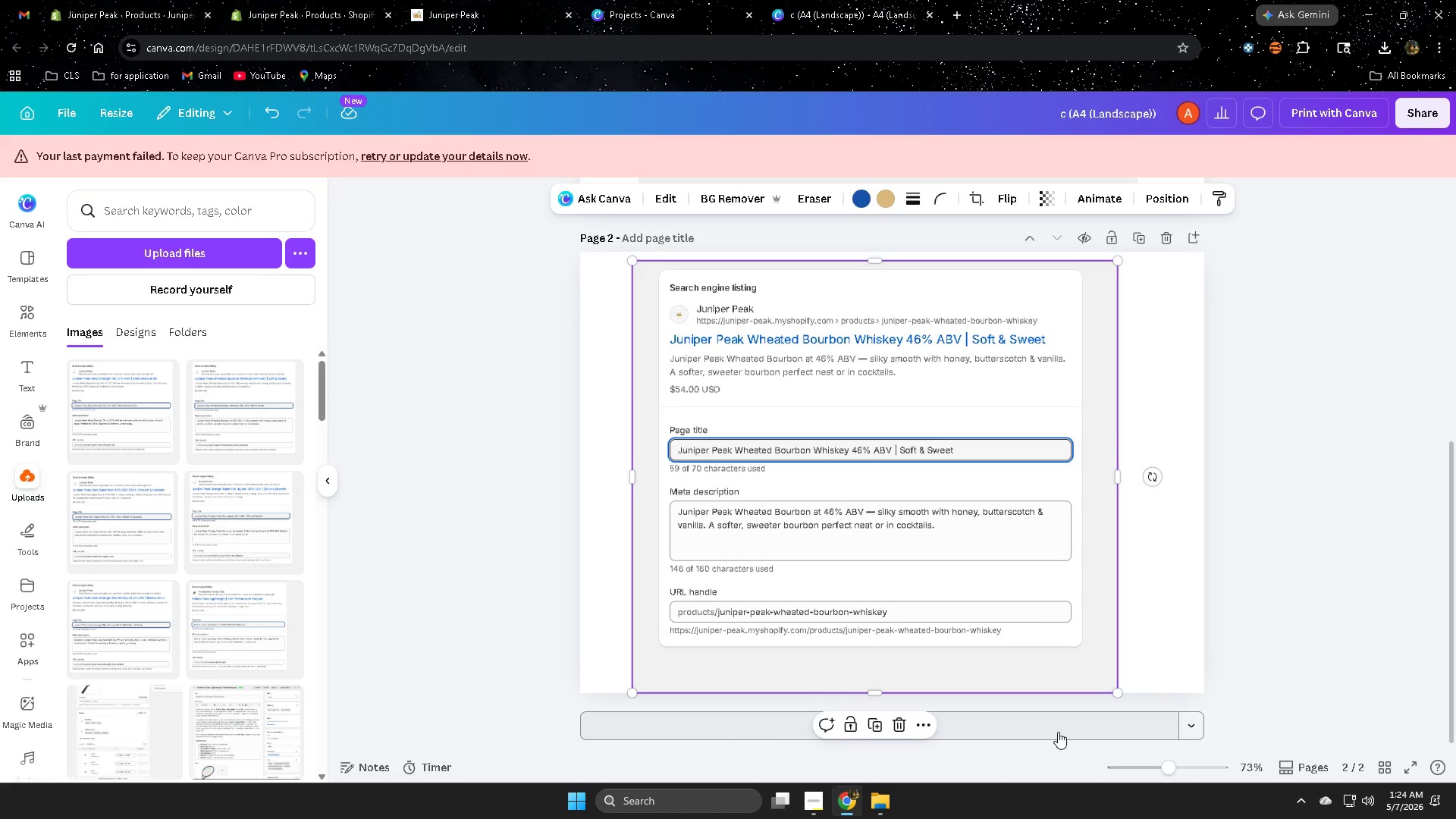 
left_click([1058, 732])
 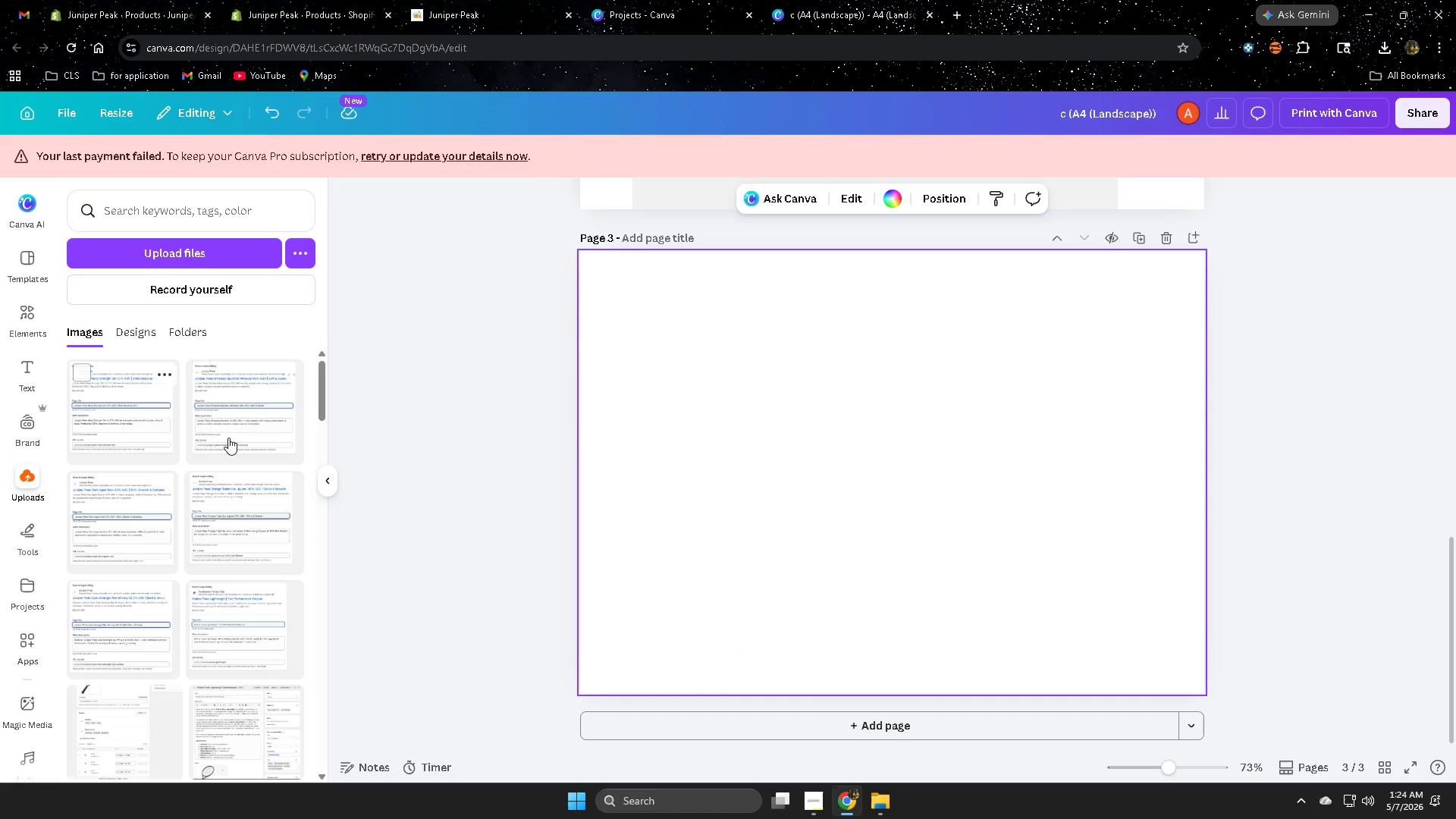 
left_click([120, 507])
 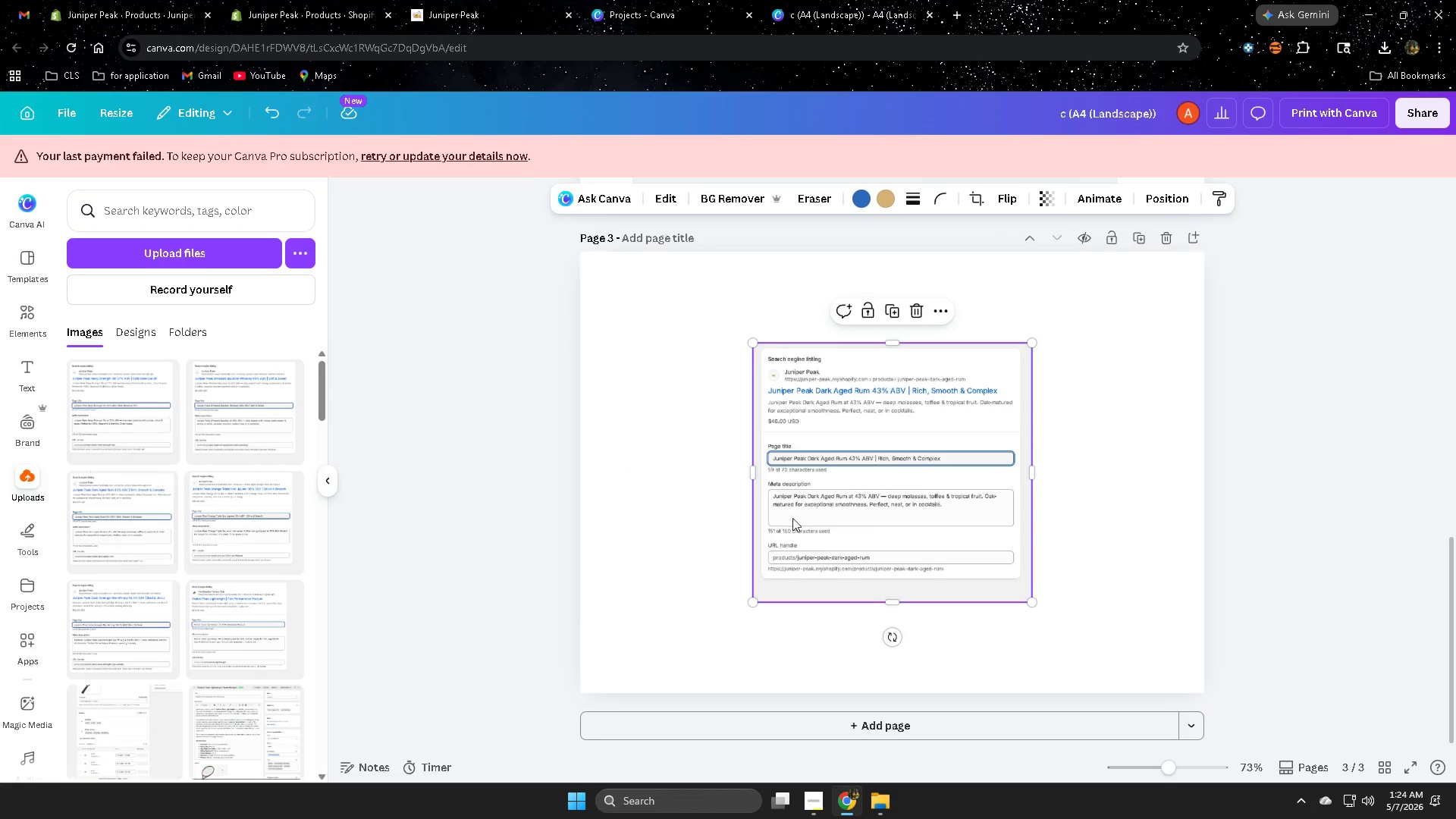 
left_click_drag(start_coordinate=[864, 515], to_coordinate=[701, 440])
 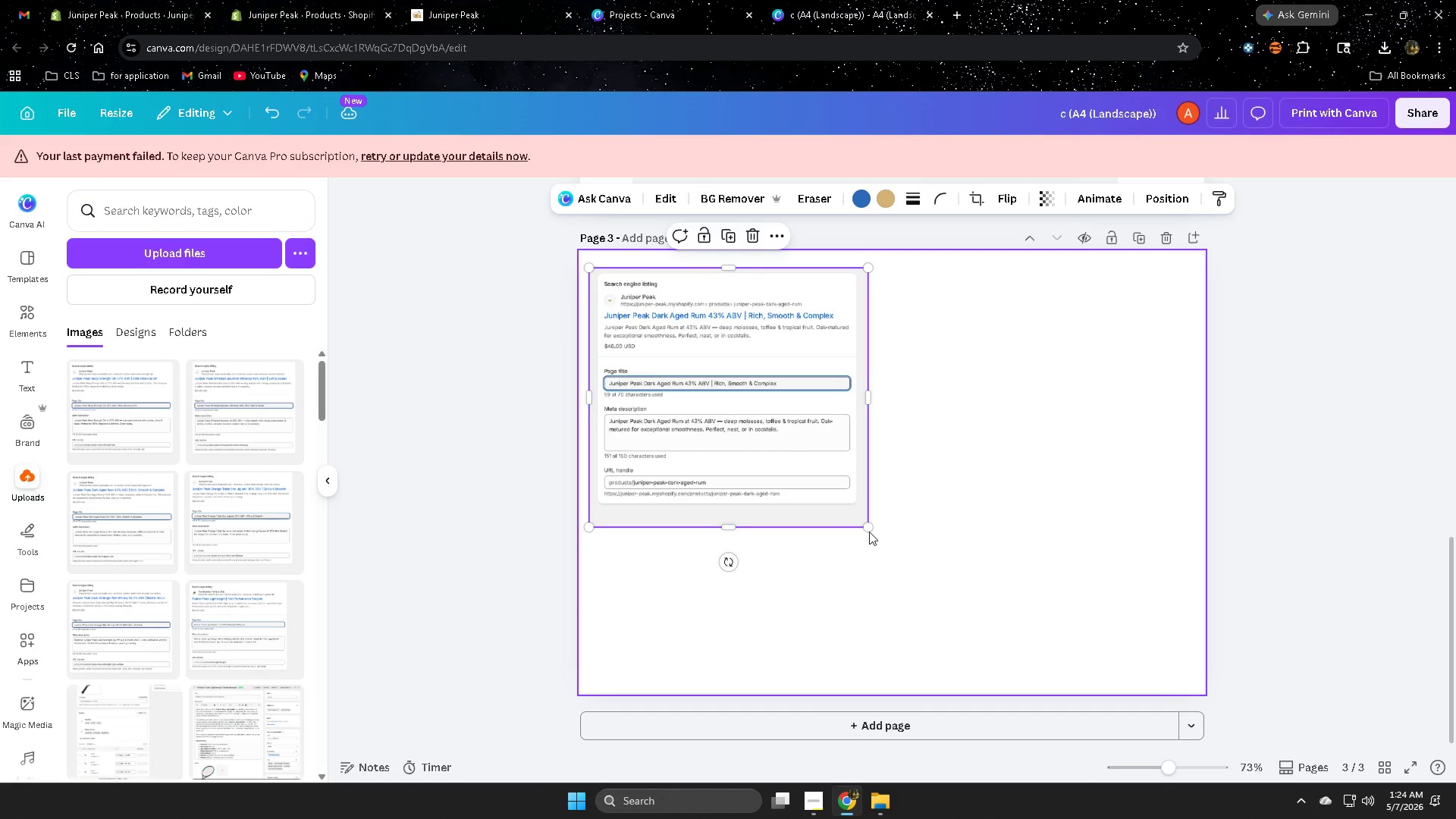 
left_click_drag(start_coordinate=[868, 529], to_coordinate=[1141, 654])
 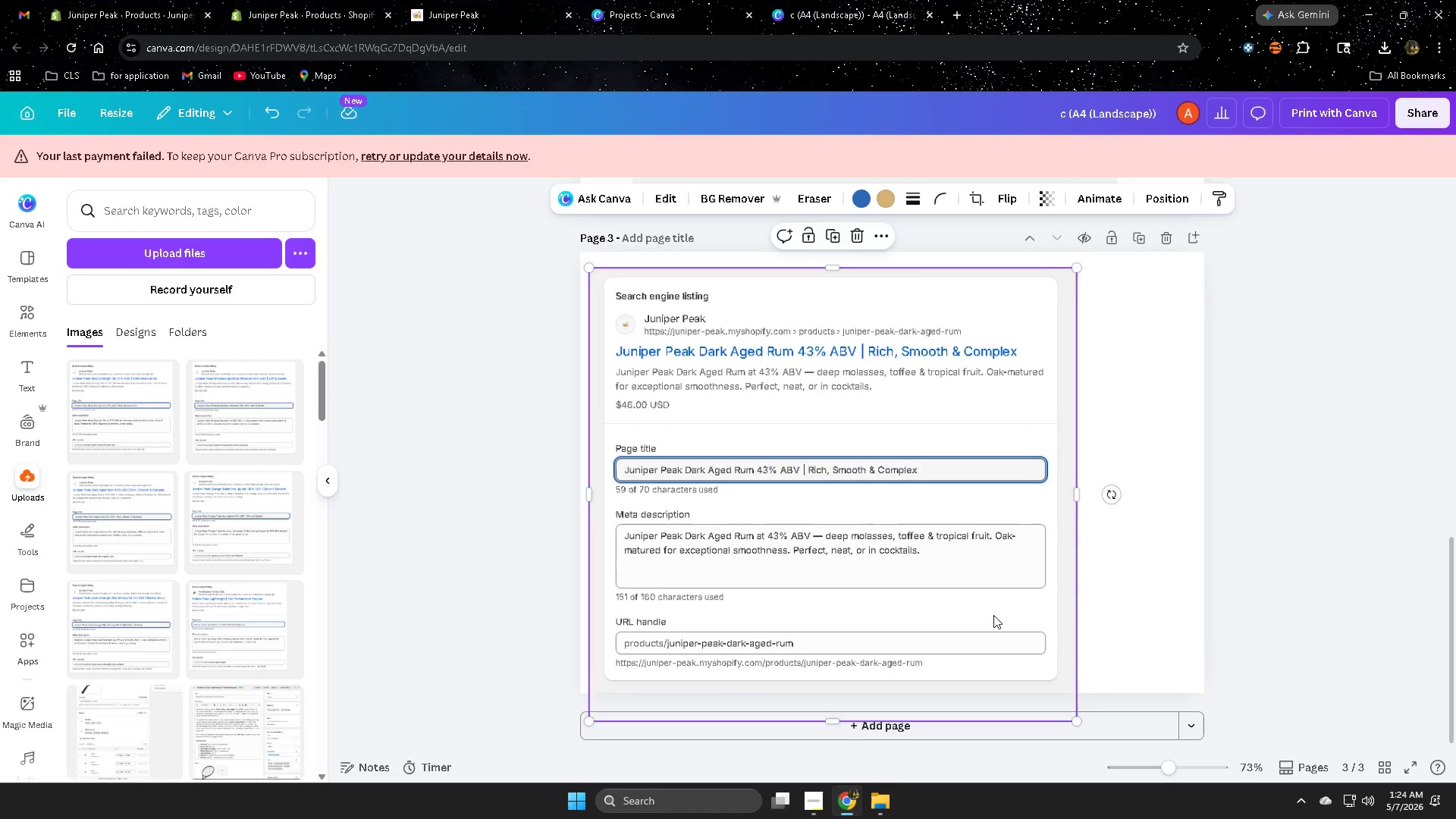 
left_click_drag(start_coordinate=[993, 615], to_coordinate=[1026, 609])
 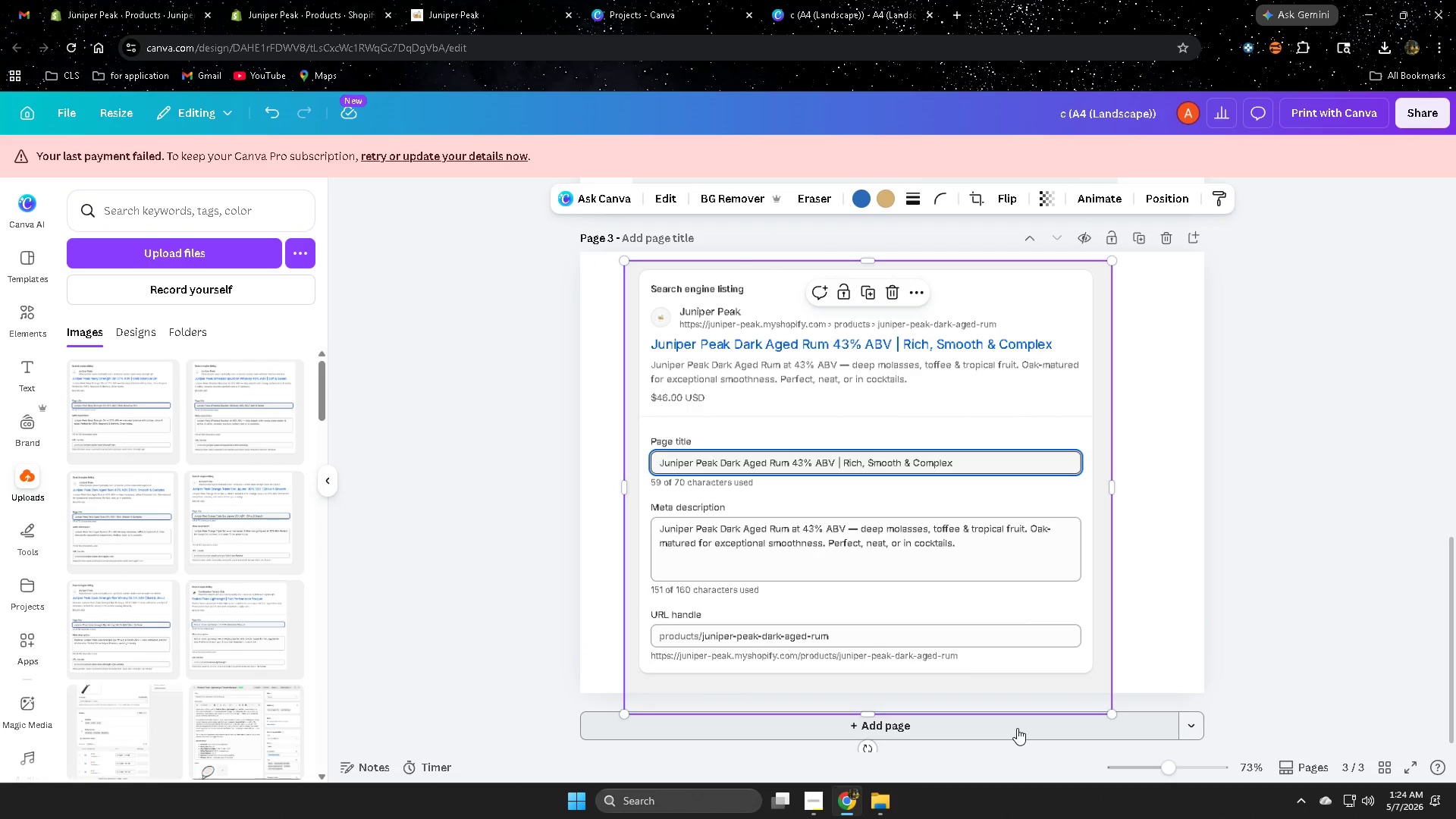 
left_click([1017, 728])
 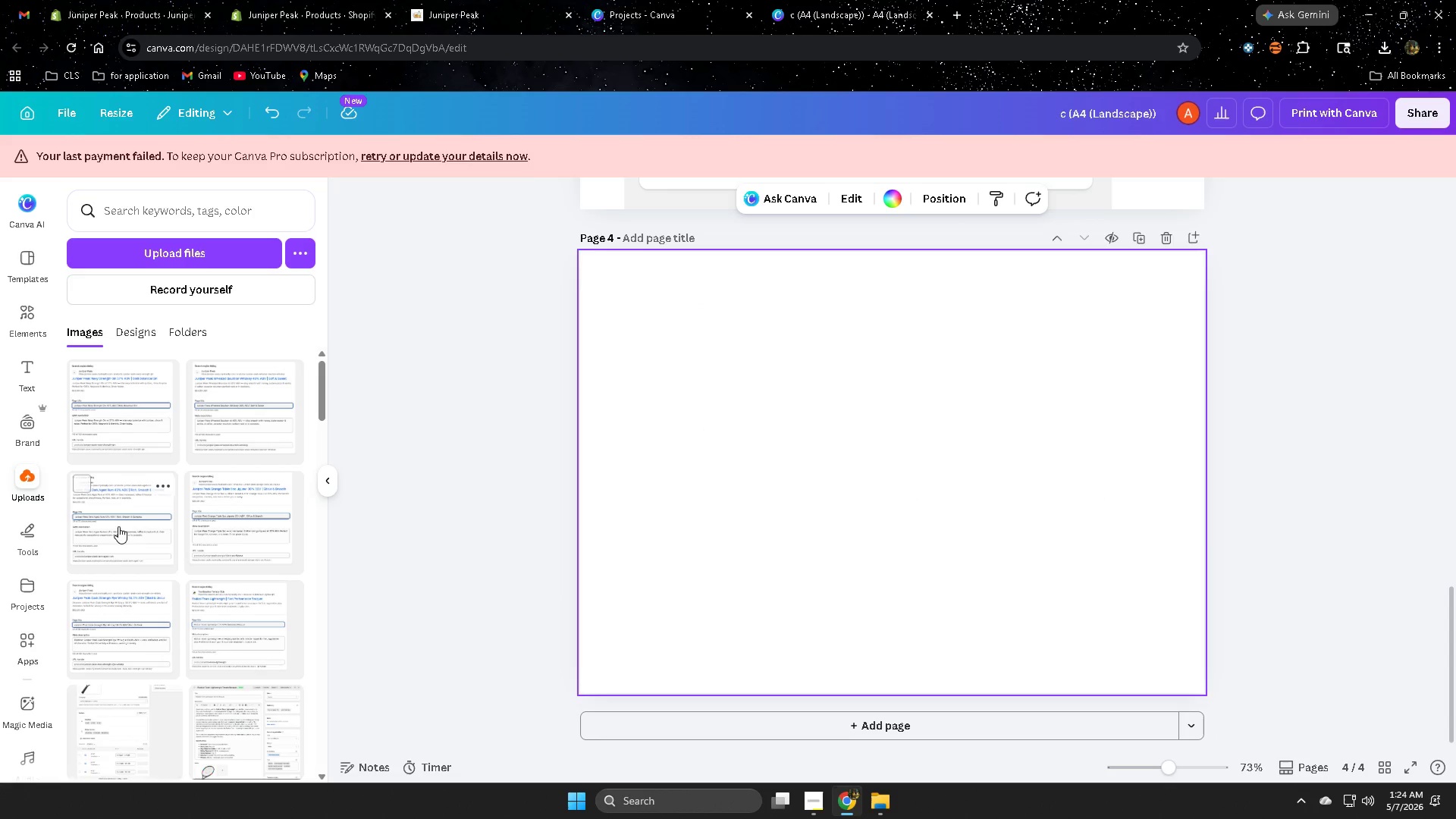 
left_click([228, 520])
 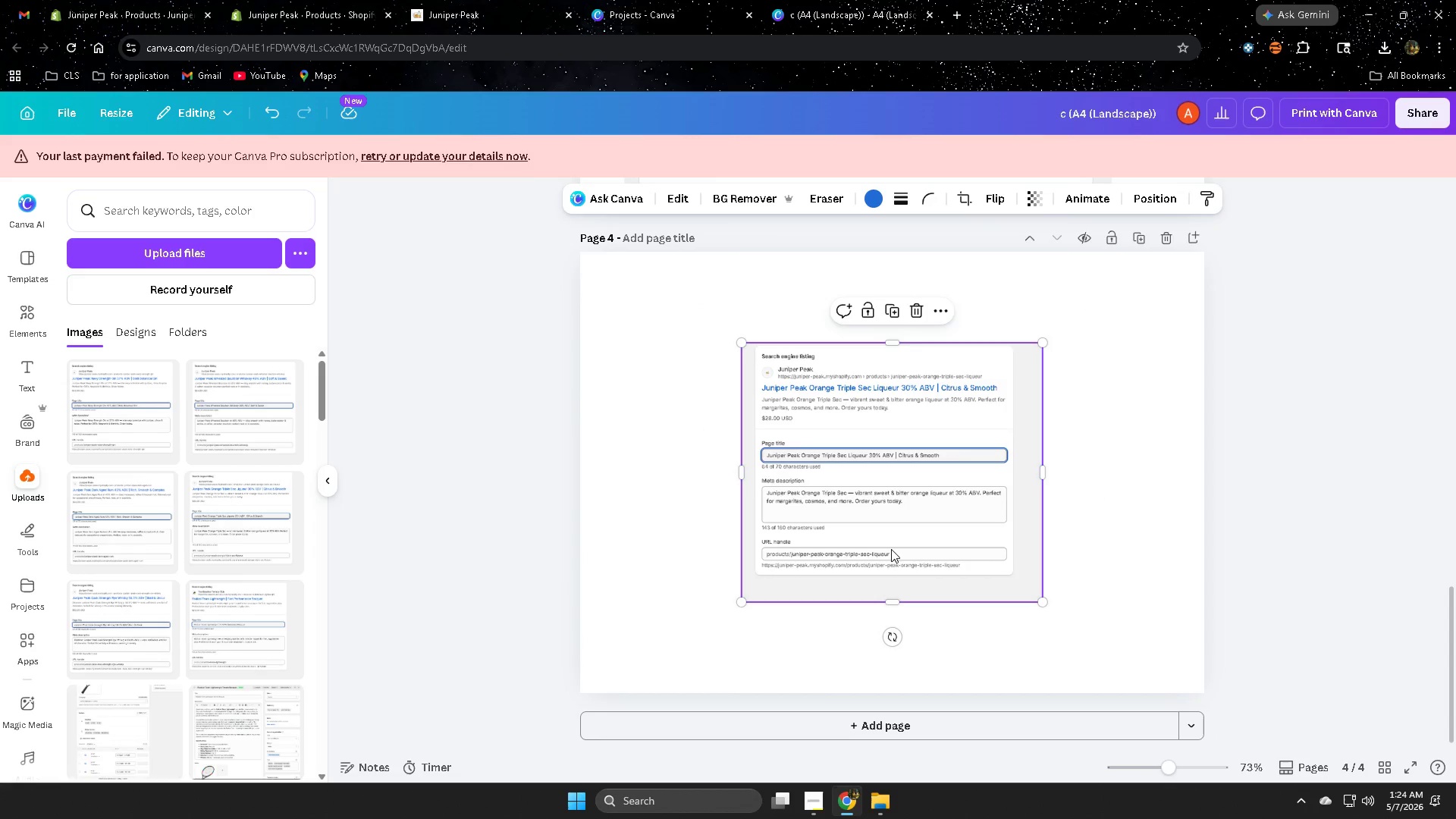 
left_click_drag(start_coordinate=[891, 549], to_coordinate=[742, 471])
 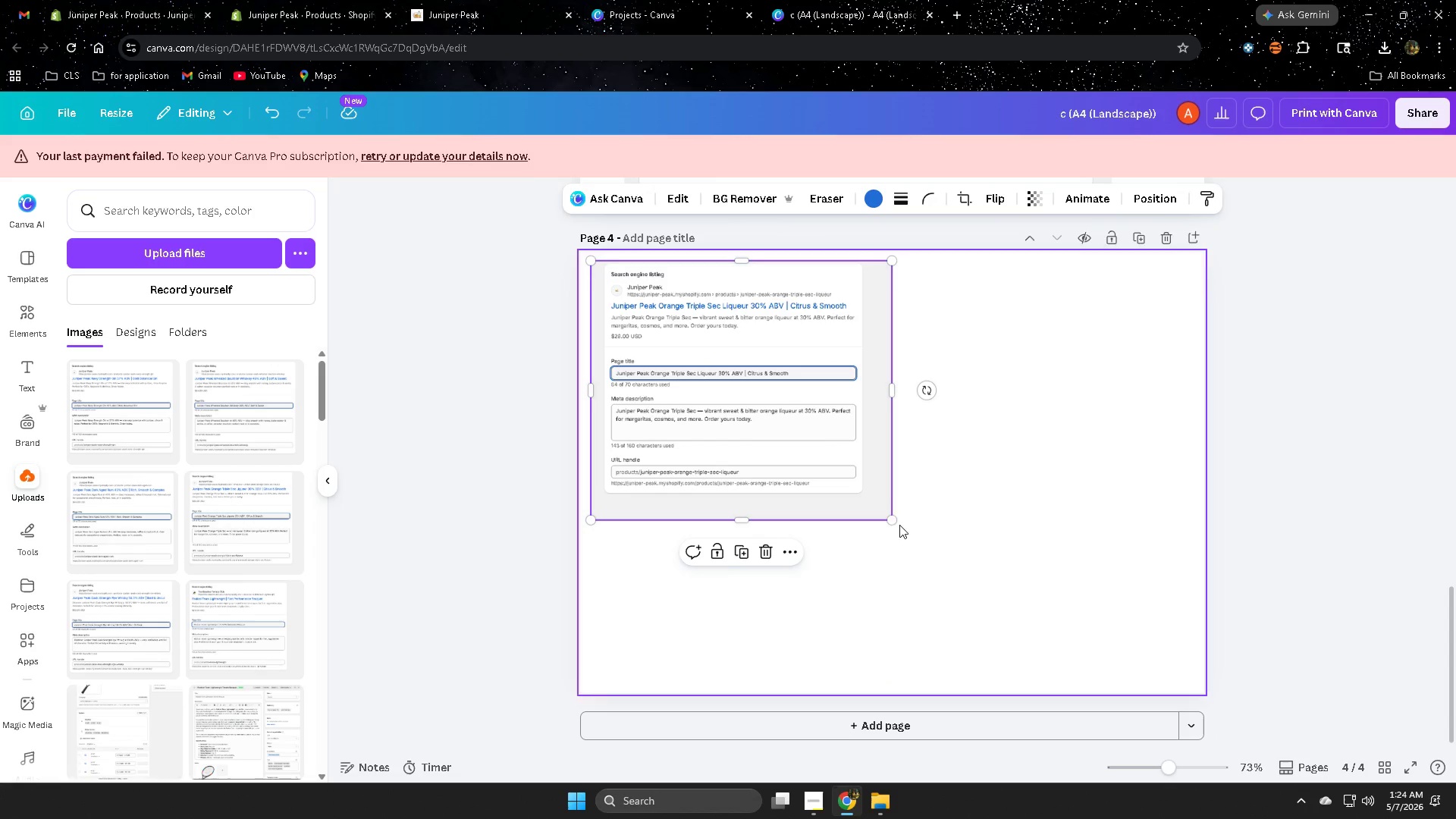 
left_click_drag(start_coordinate=[894, 521], to_coordinate=[1207, 637])
 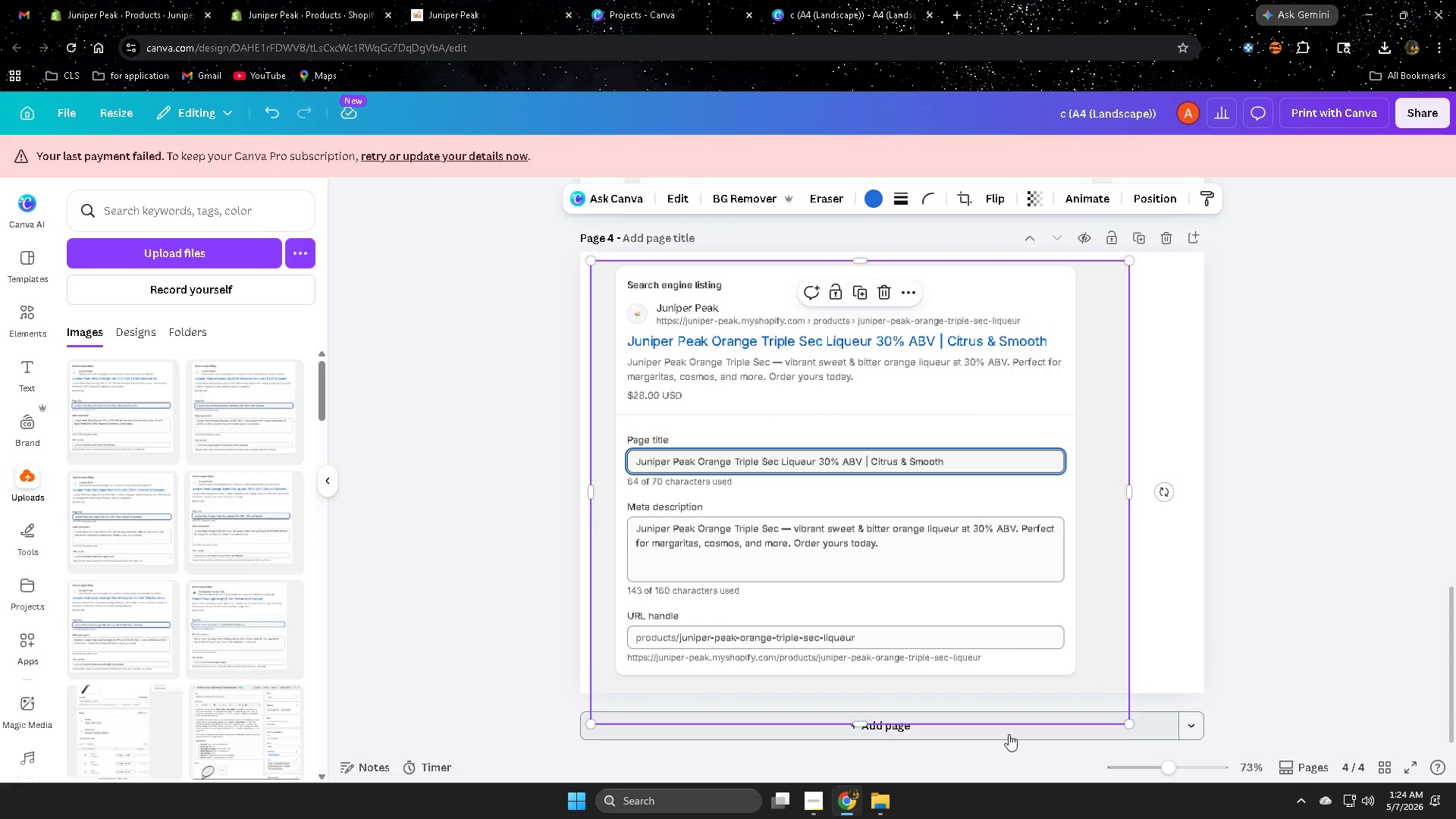 
left_click([1009, 730])
 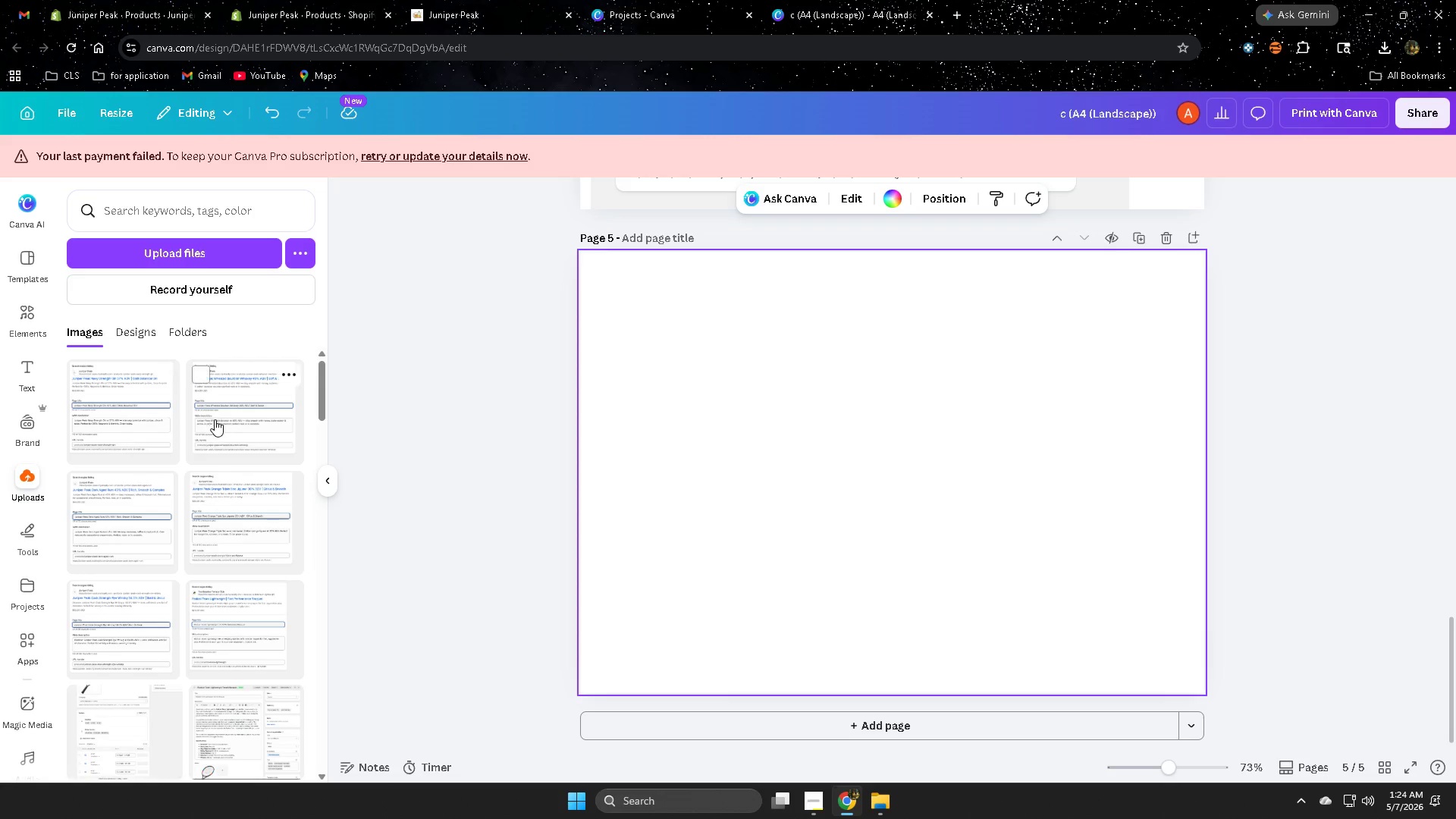 
left_click([141, 607])
 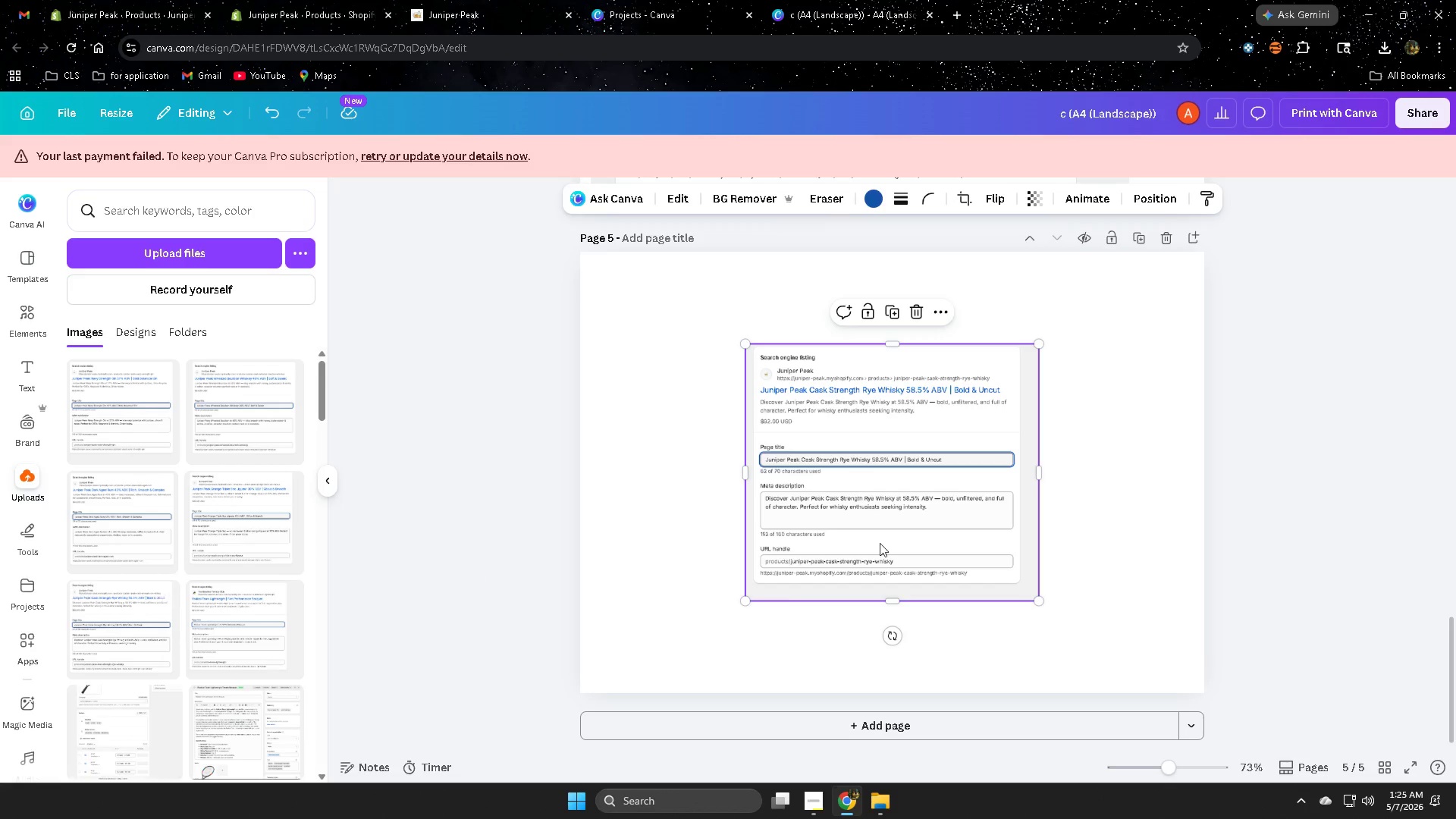 
left_click_drag(start_coordinate=[893, 522], to_coordinate=[736, 443])
 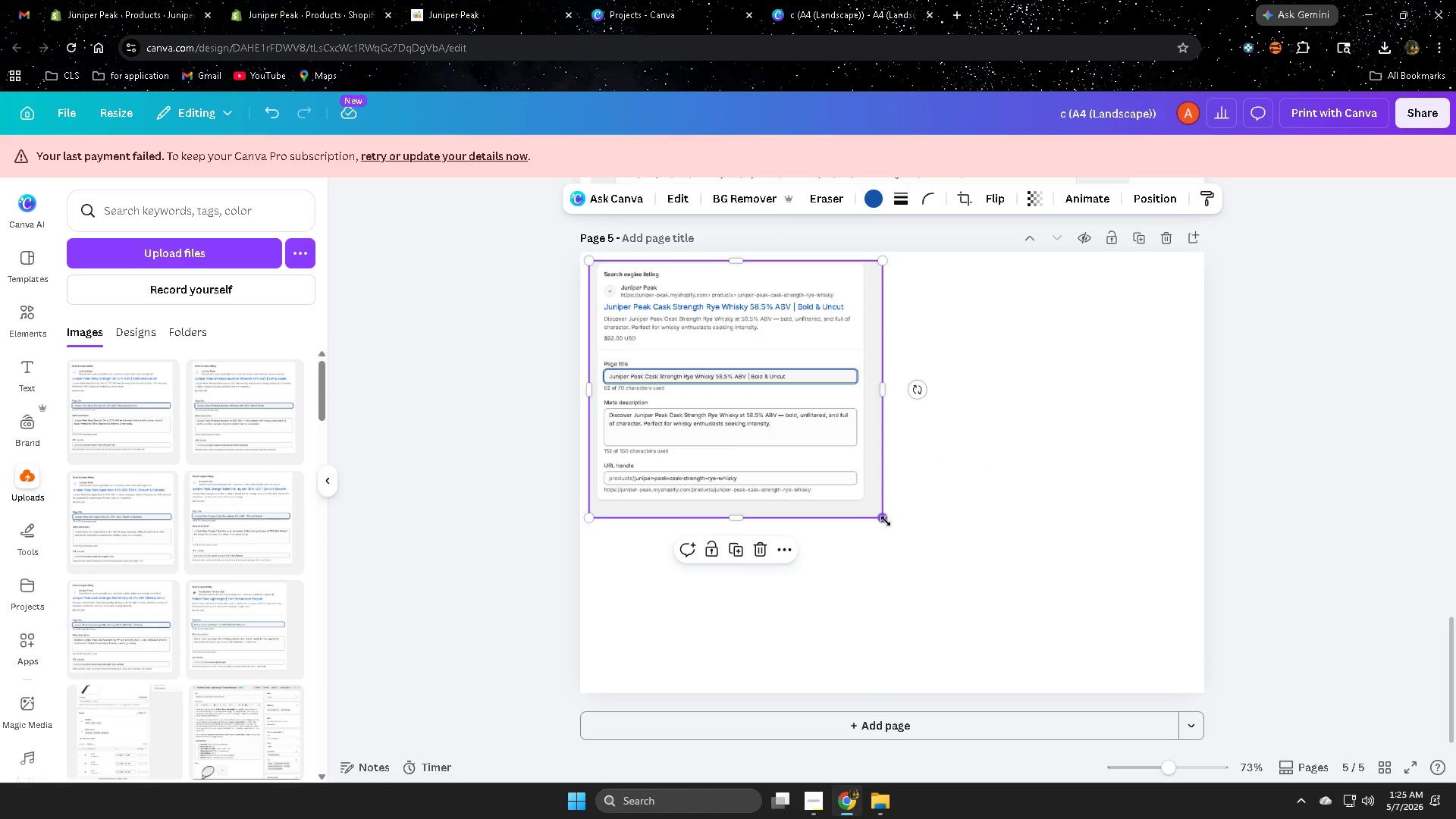 
left_click_drag(start_coordinate=[886, 521], to_coordinate=[1176, 634])
 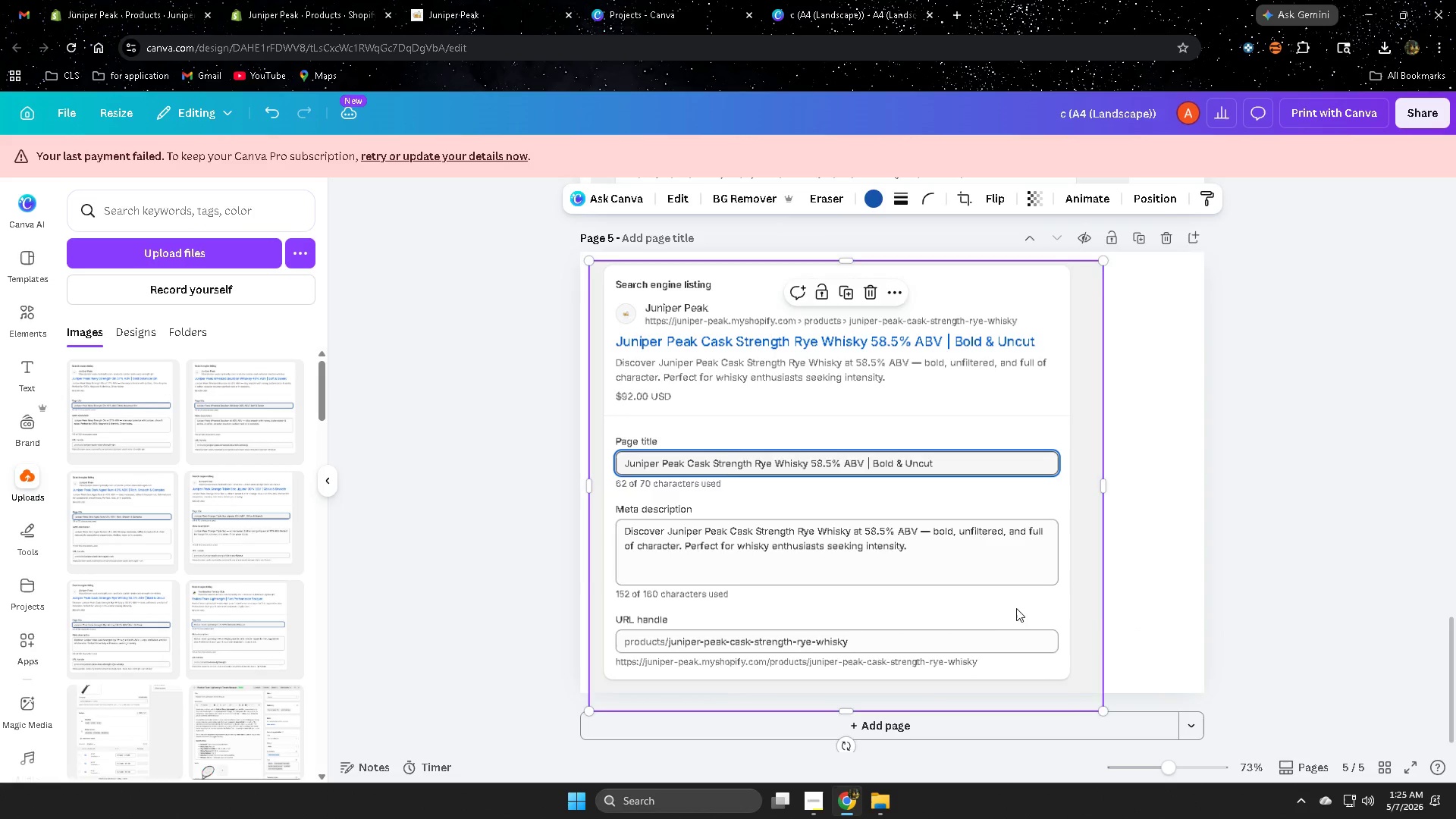 
left_click_drag(start_coordinate=[1016, 608], to_coordinate=[1030, 607])
 